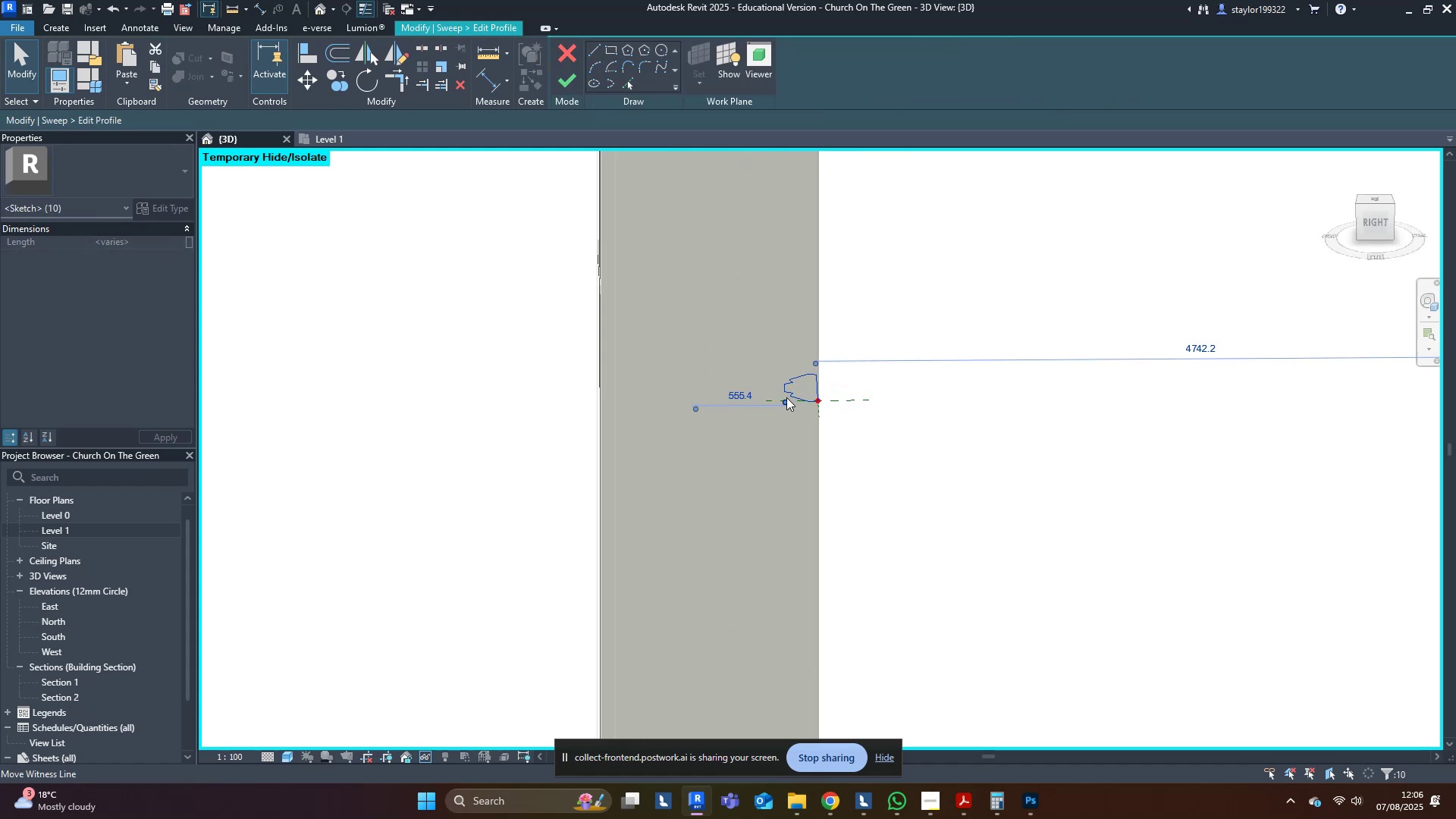 
type(dm)
 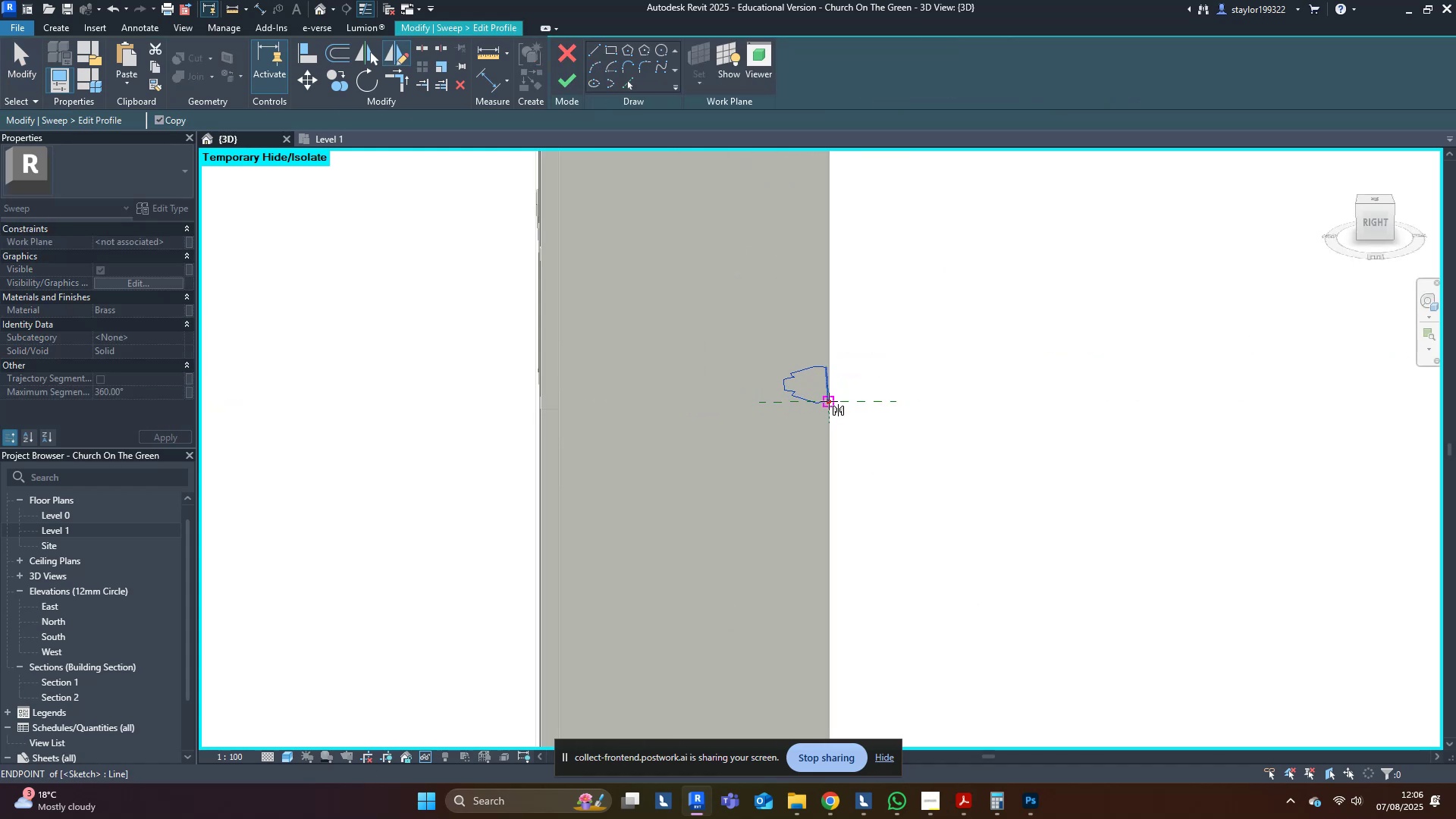 
left_click([829, 401])
 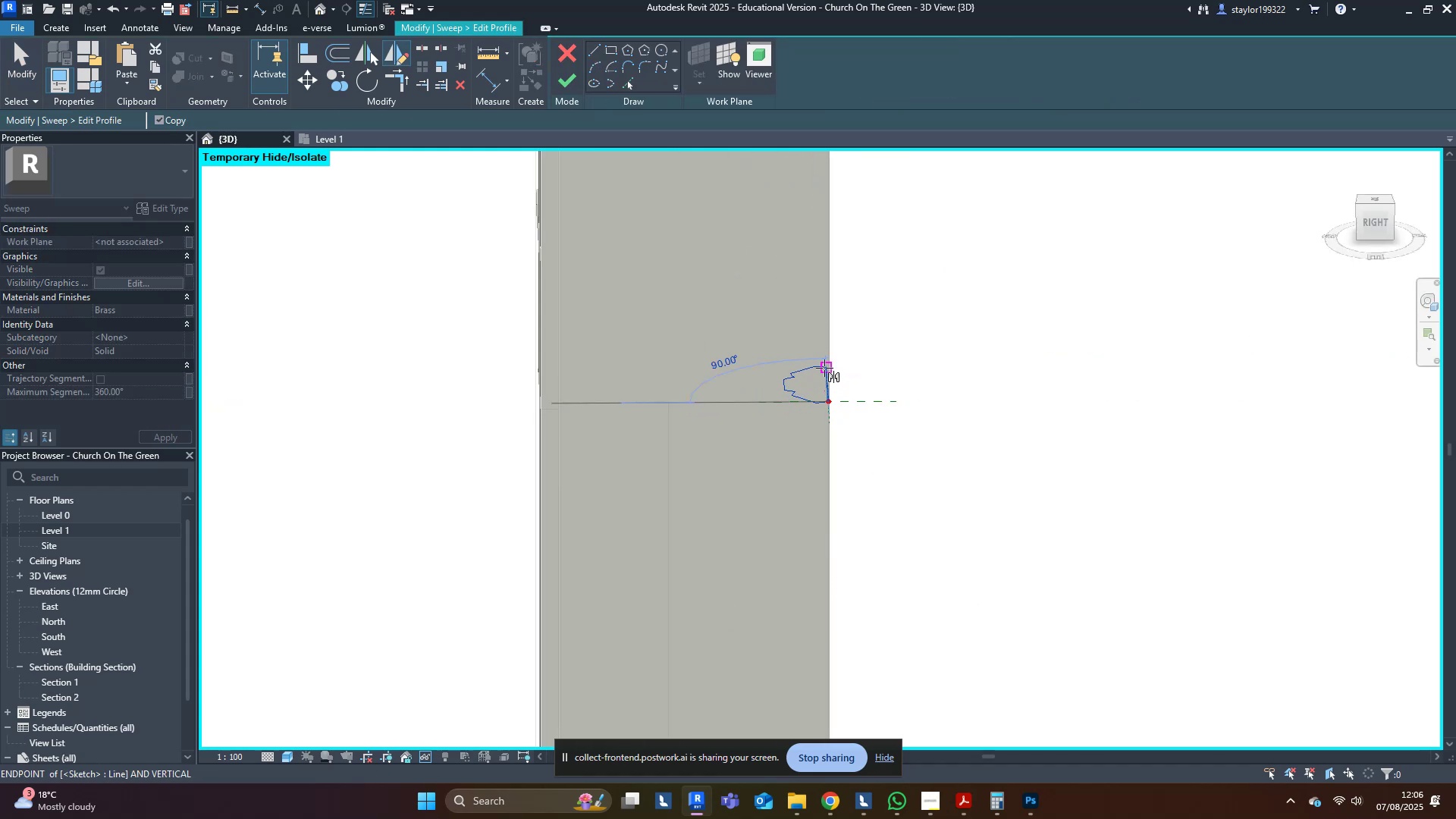 
hold_key(key=ControlLeft, duration=0.61)
 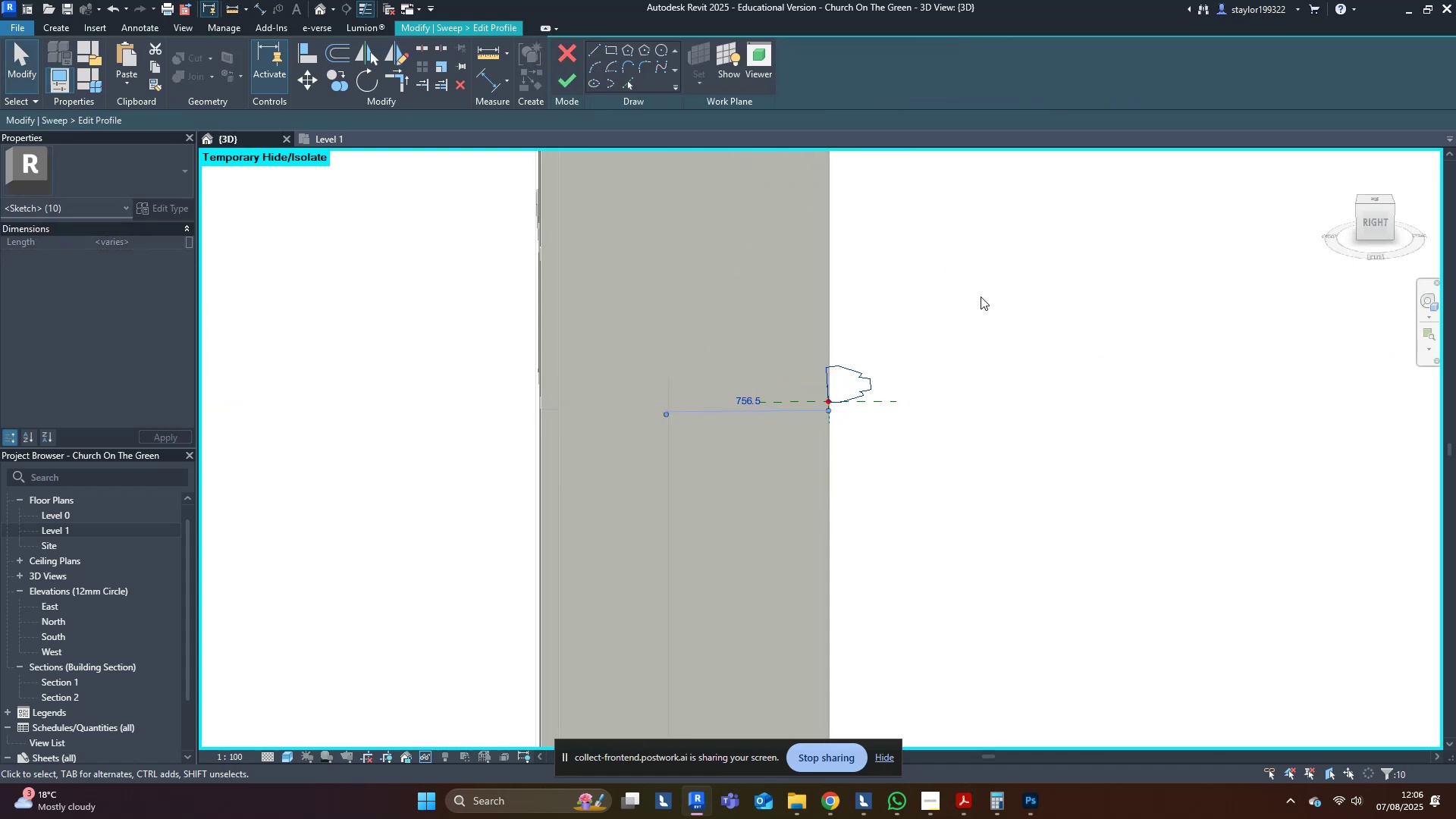 
double_click([987, 294])
 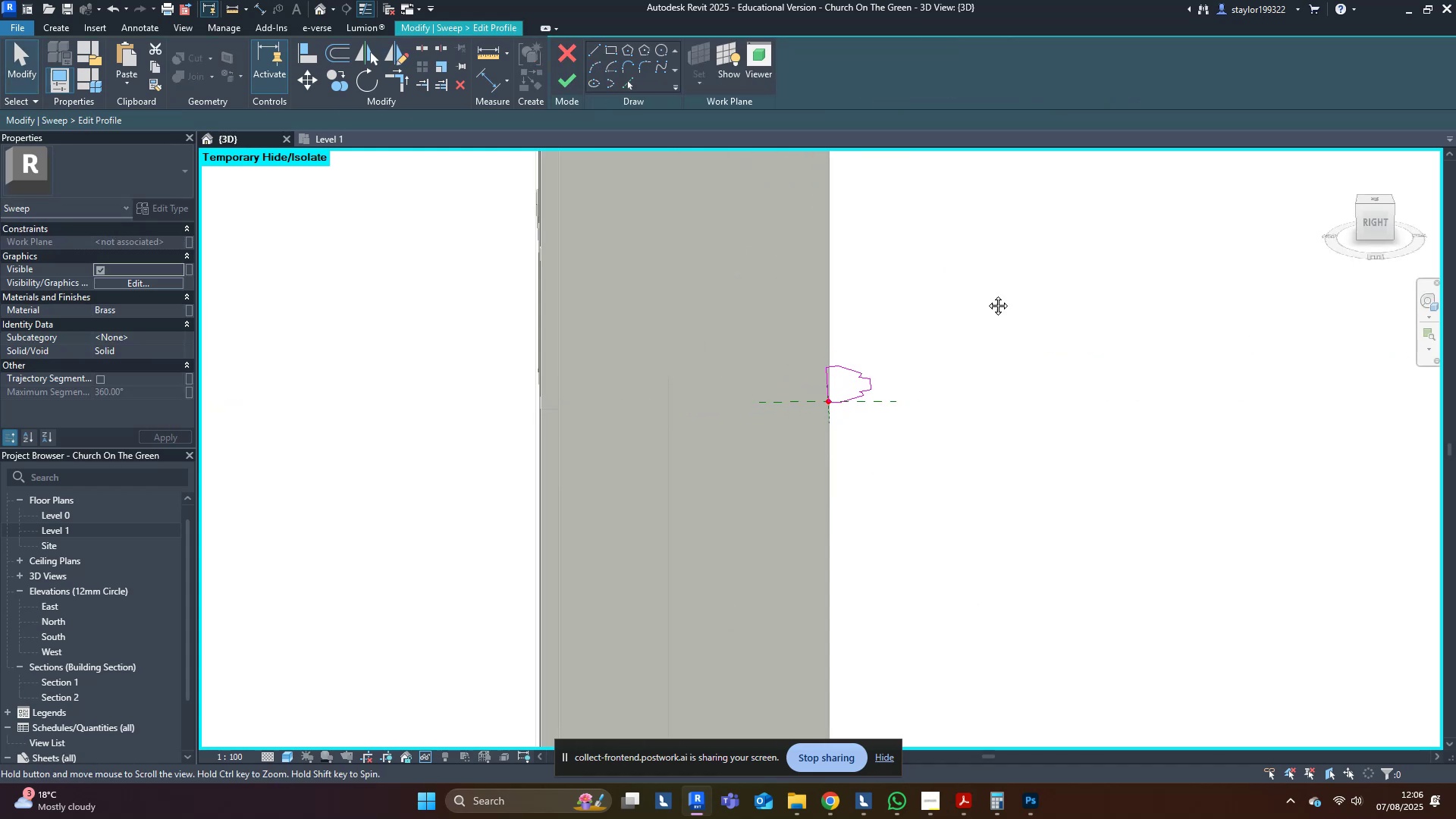 
middle_click([987, 294])
 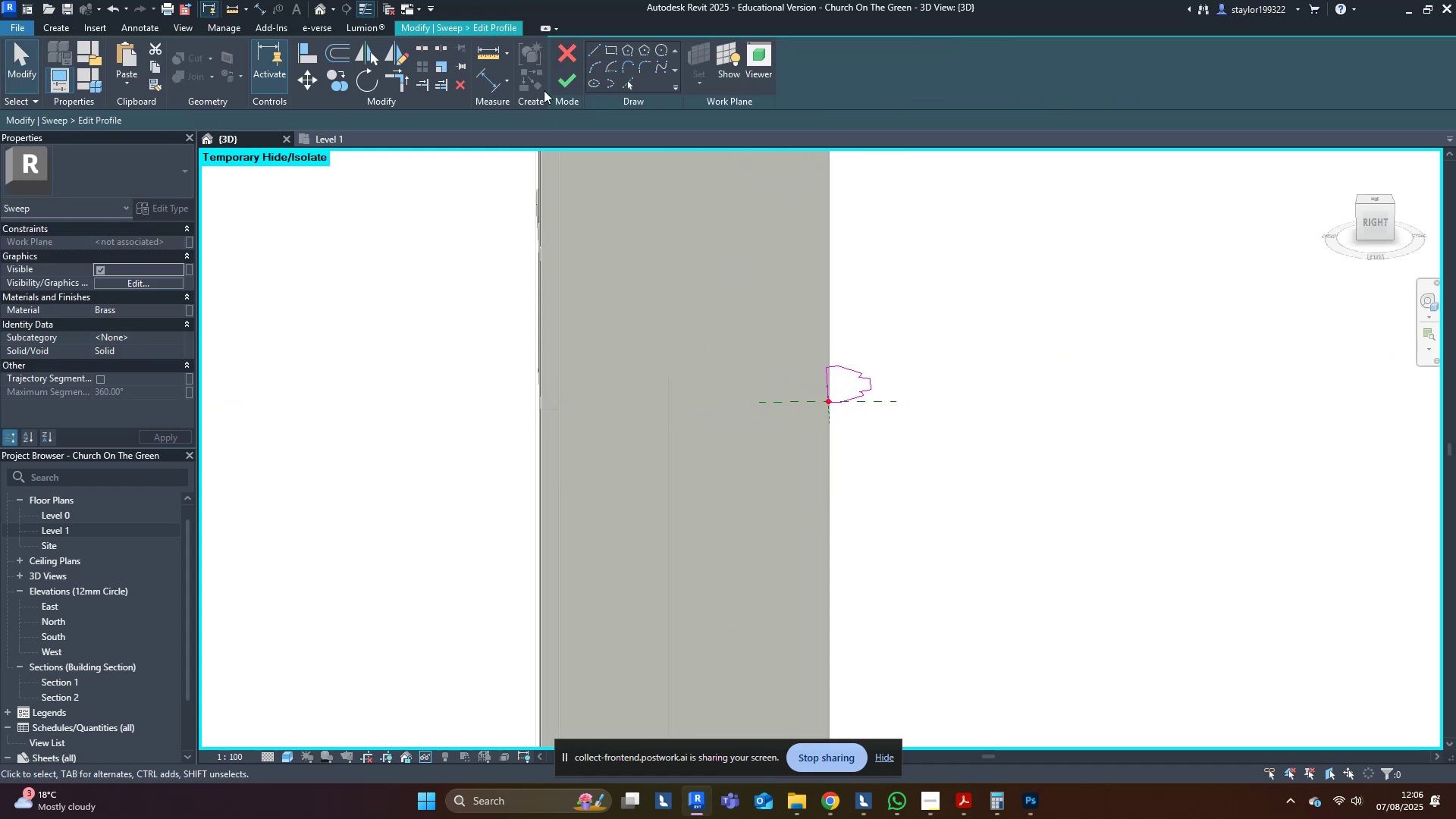 
left_click([557, 88])
 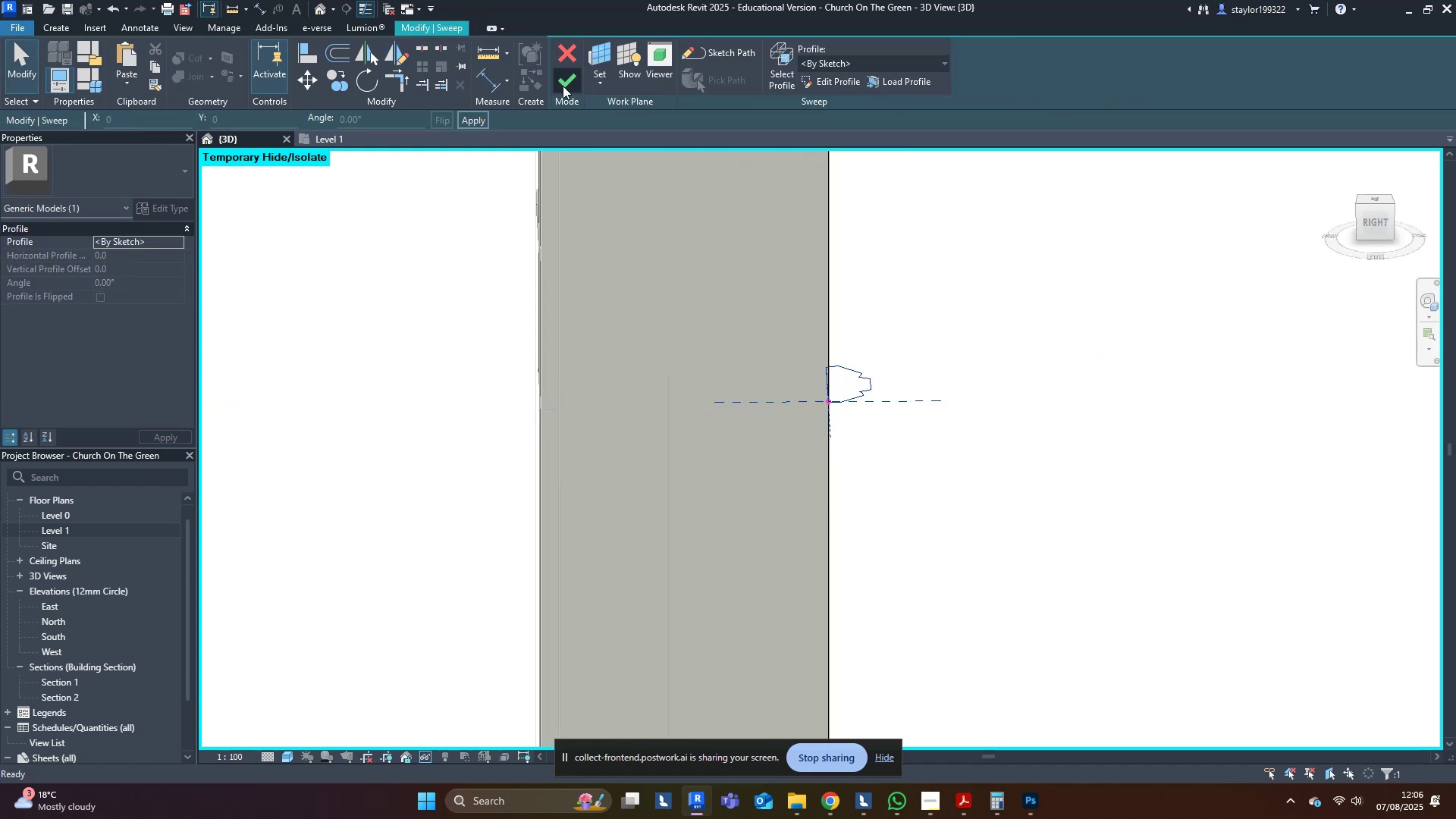 
double_click([451, 388])
 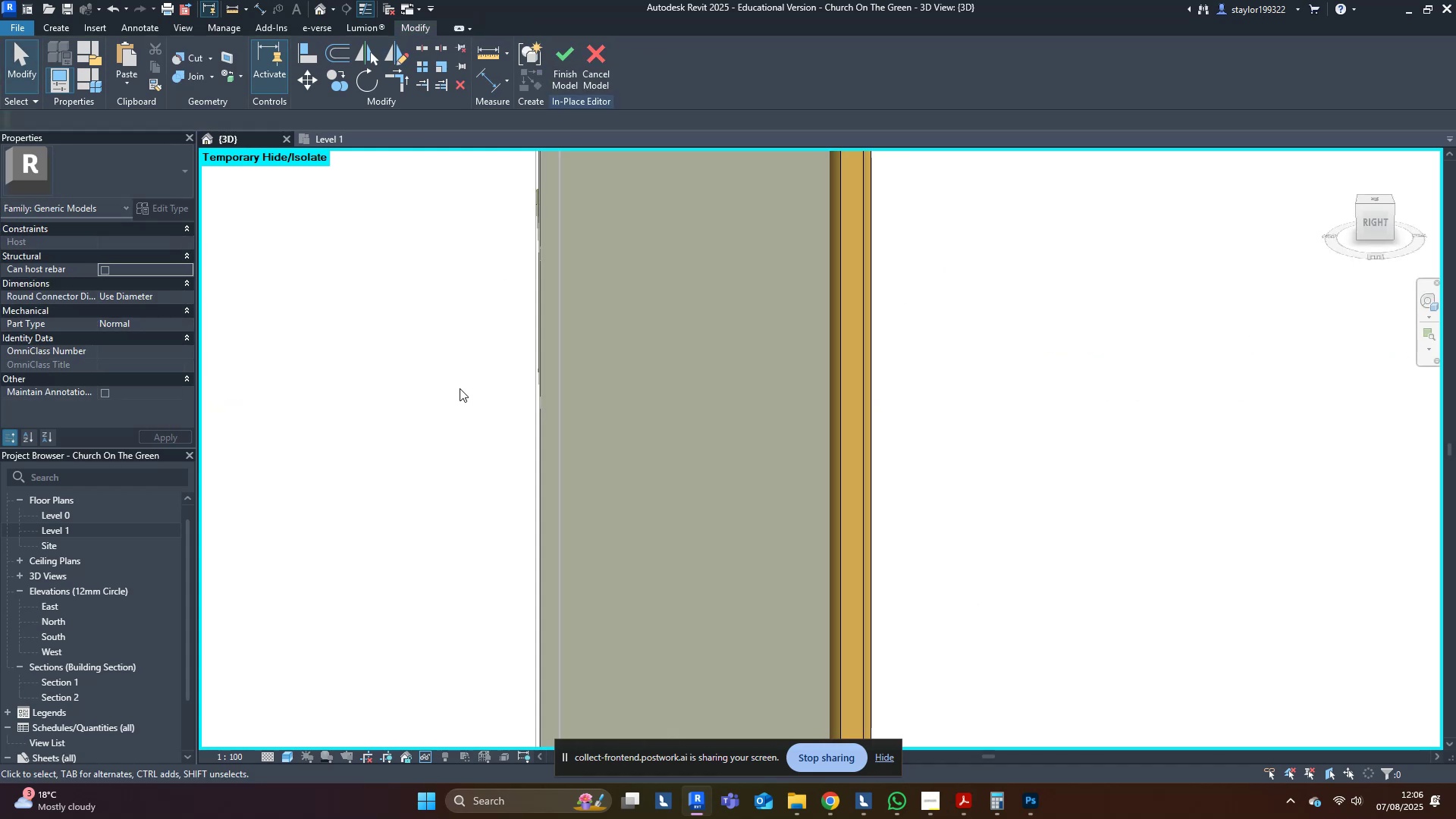 
scroll: coordinate [584, 412], scroll_direction: down, amount: 11.0
 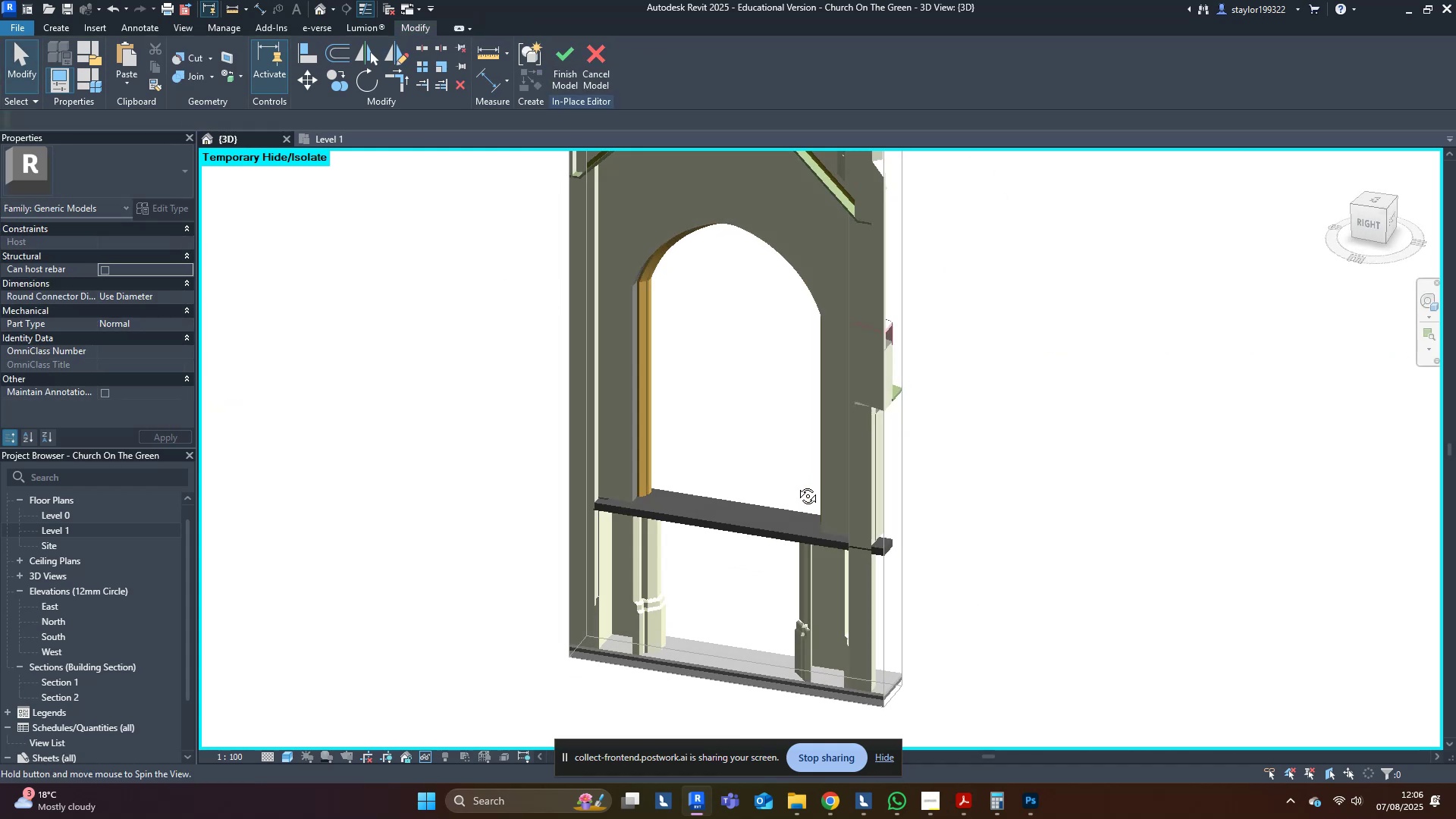 
type(sd)
 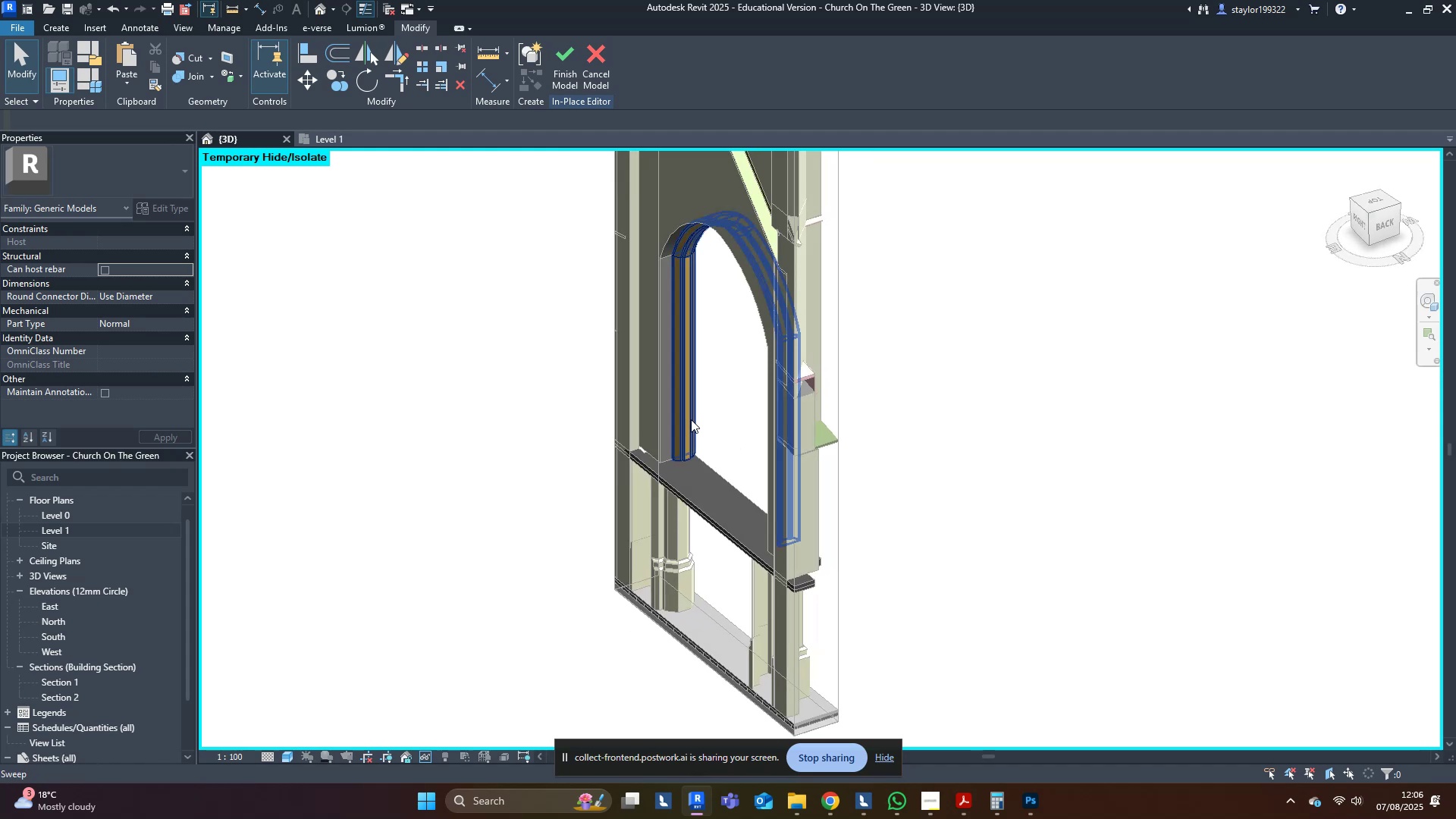 
 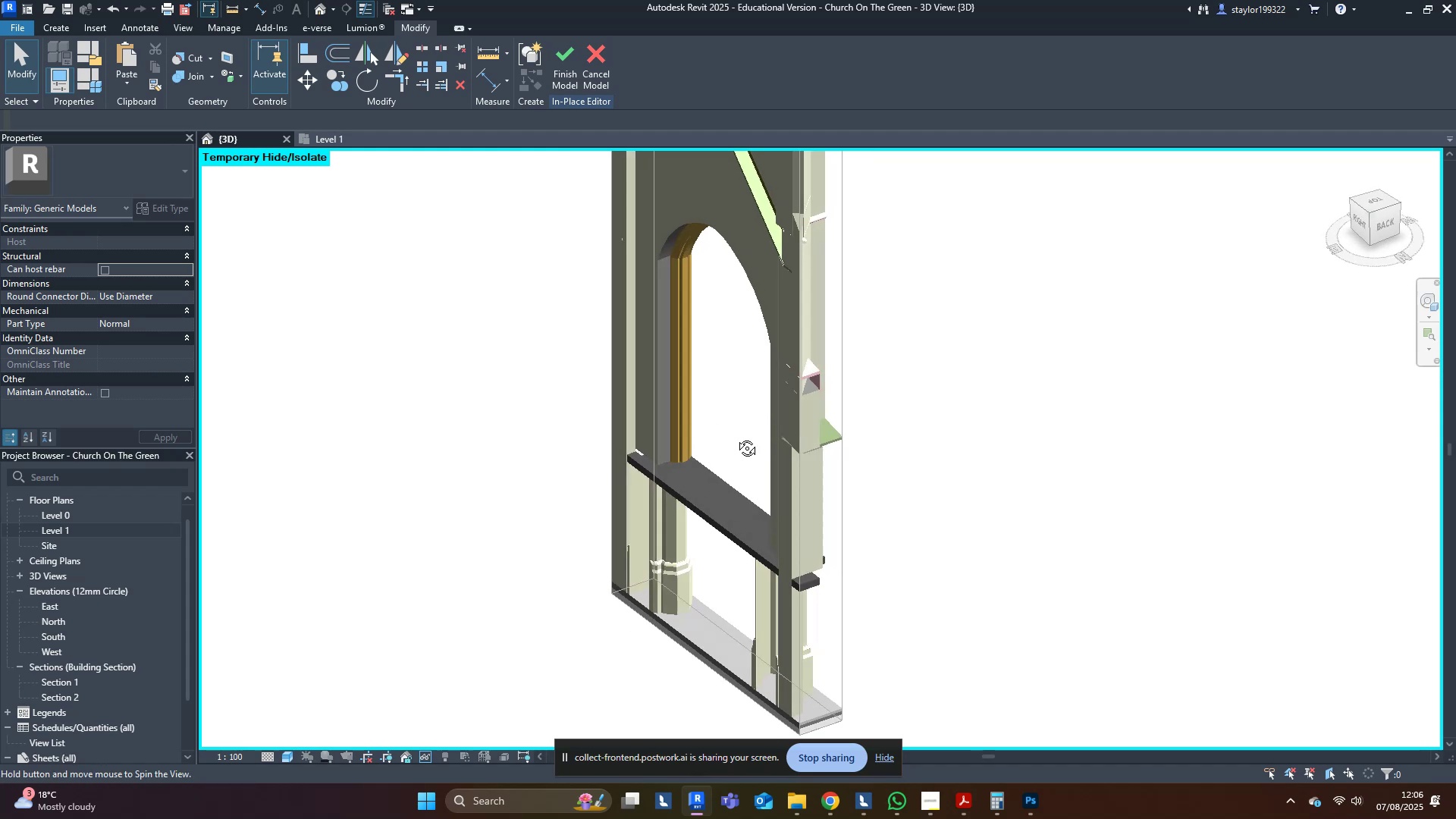 
left_click([691, 419])
 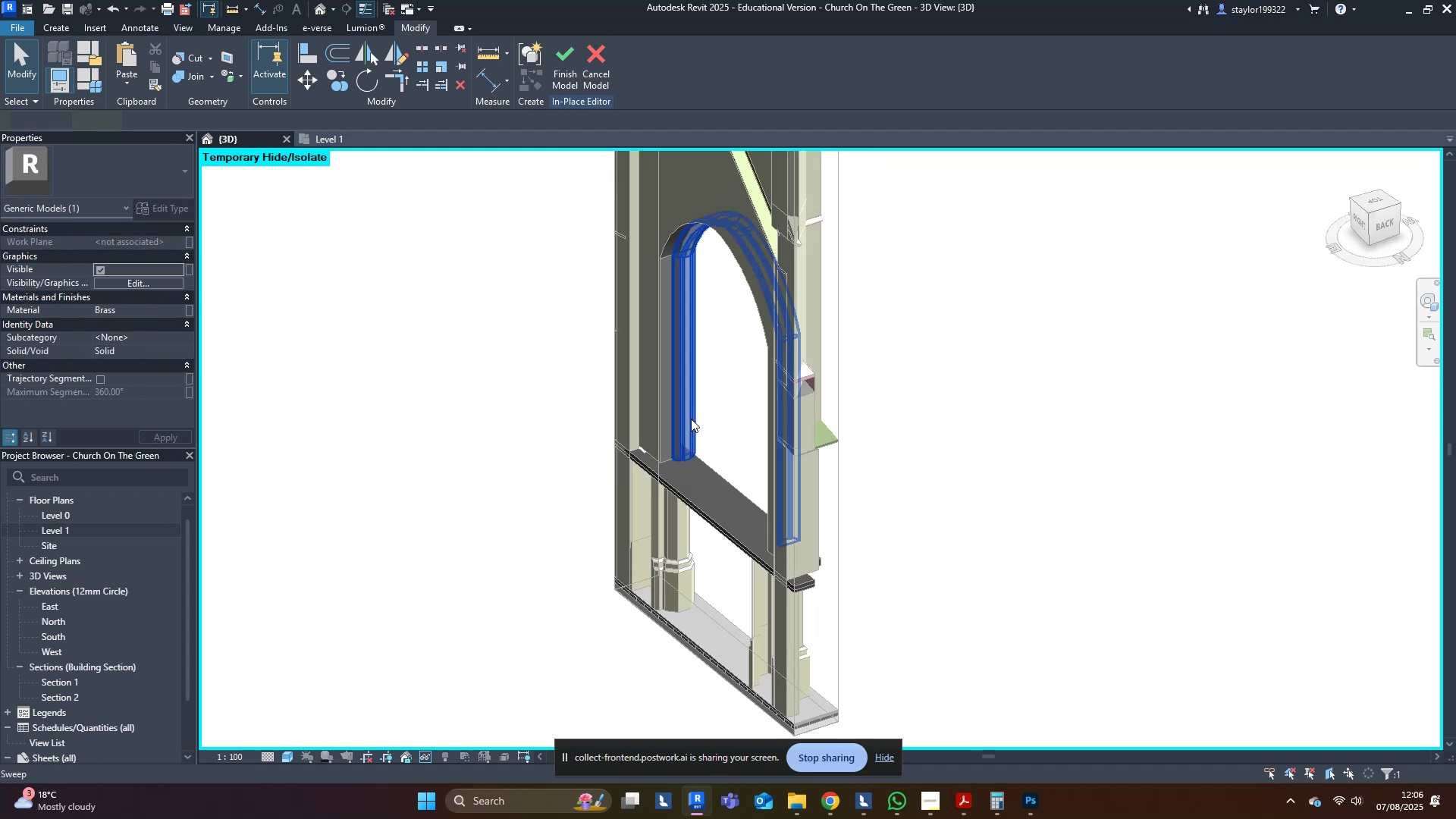 
key(Shift+ShiftLeft)
 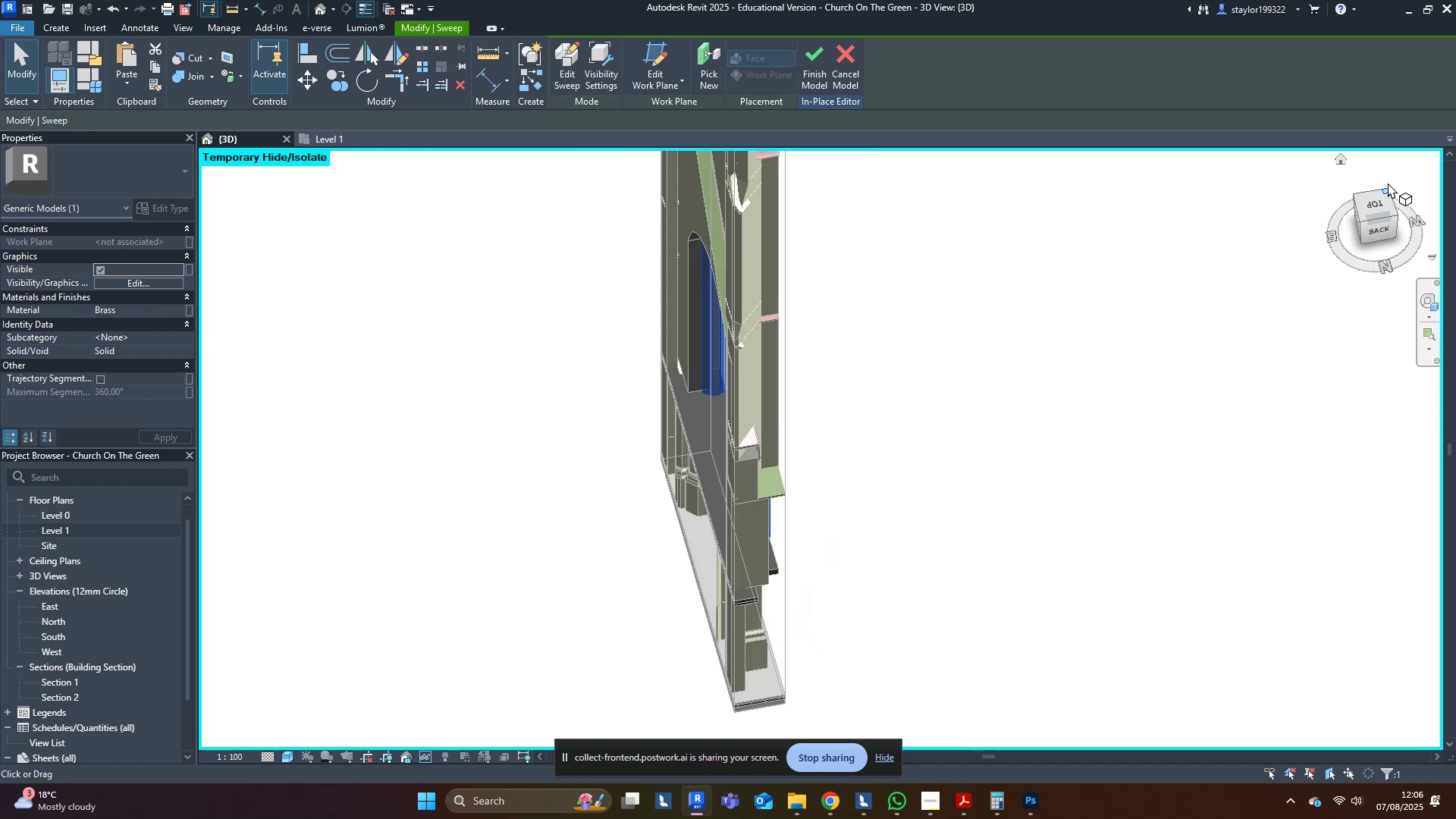 
left_click([1382, 204])
 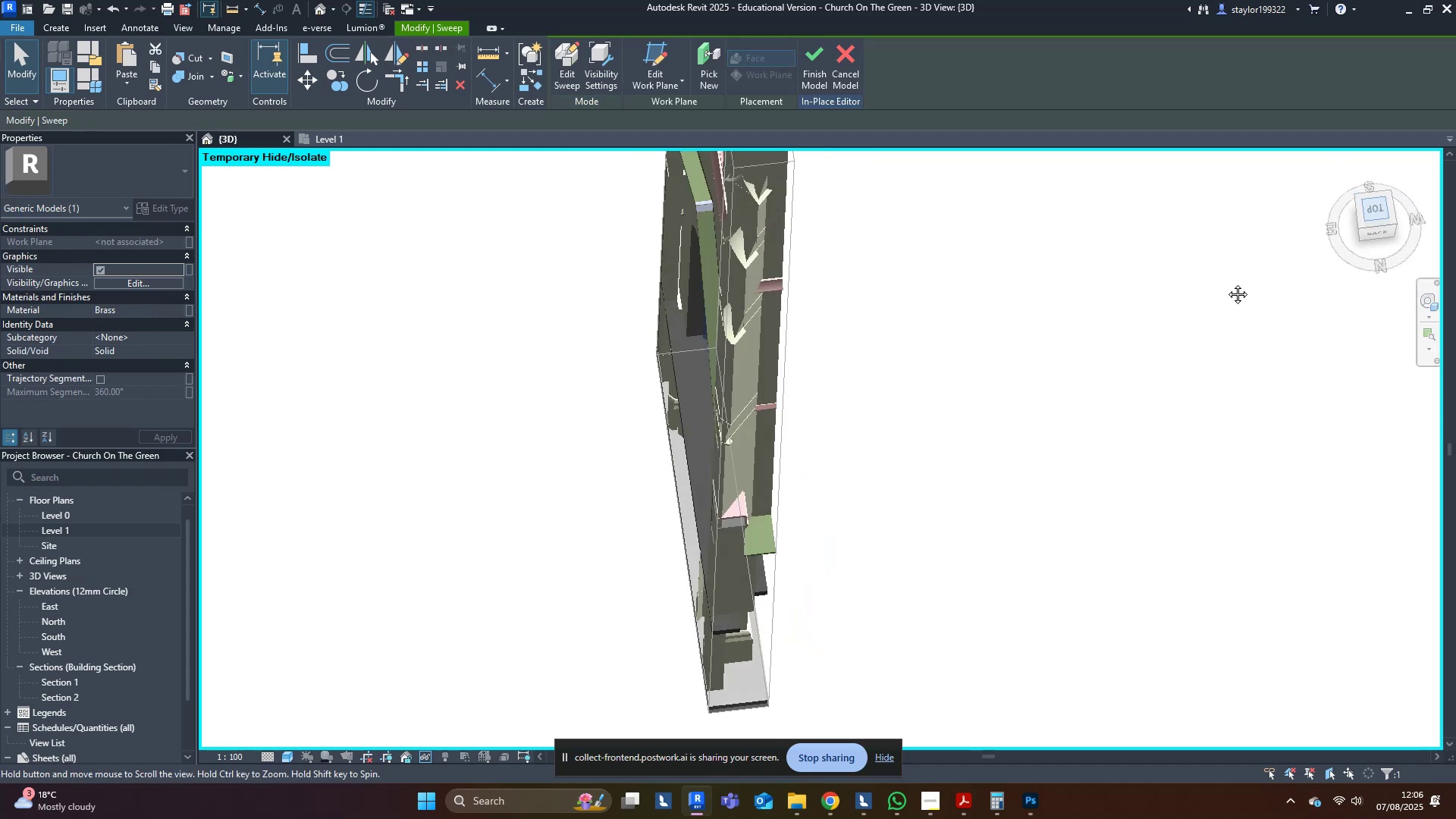 
type(wf)
 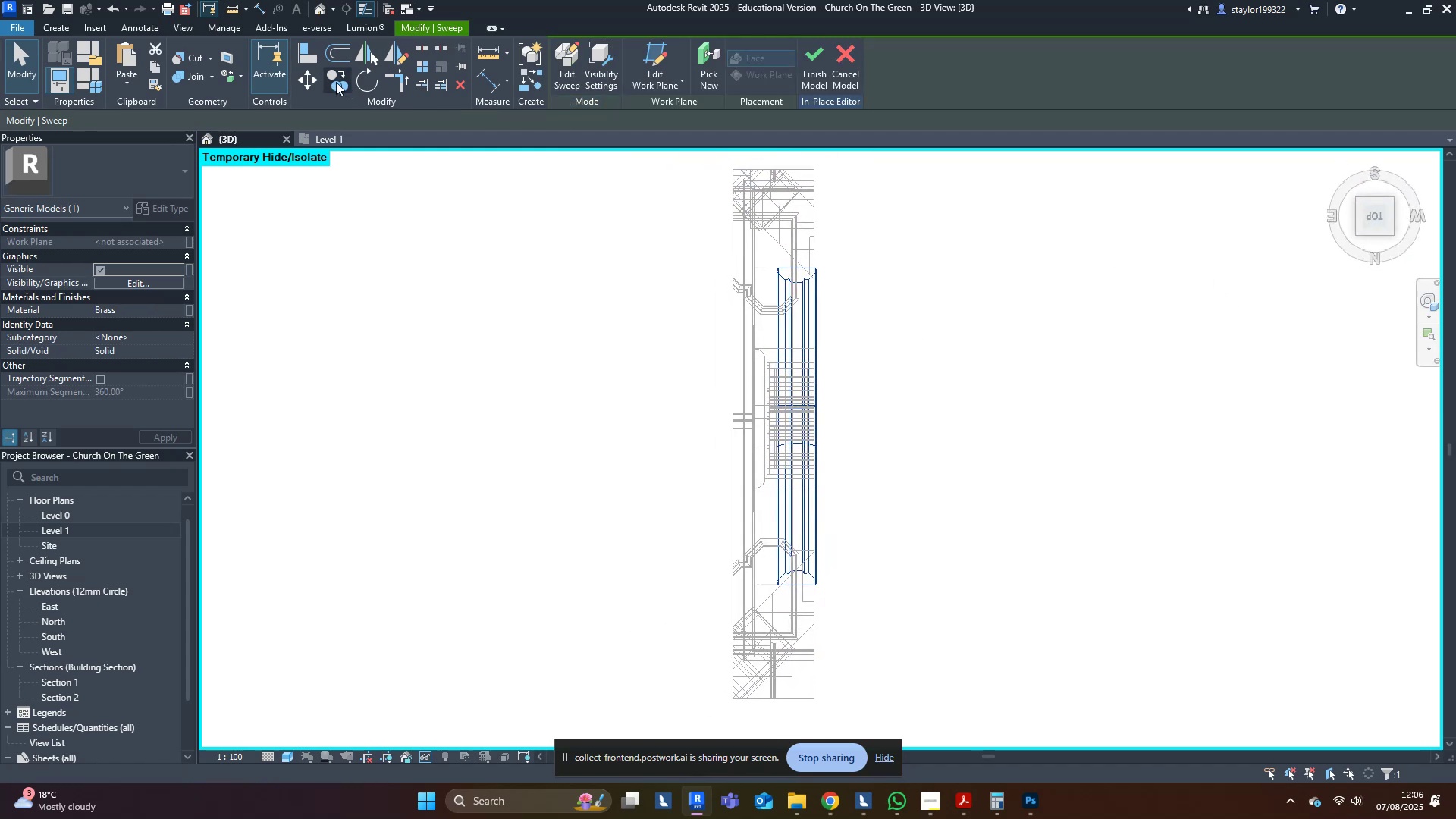 
left_click([308, 74])
 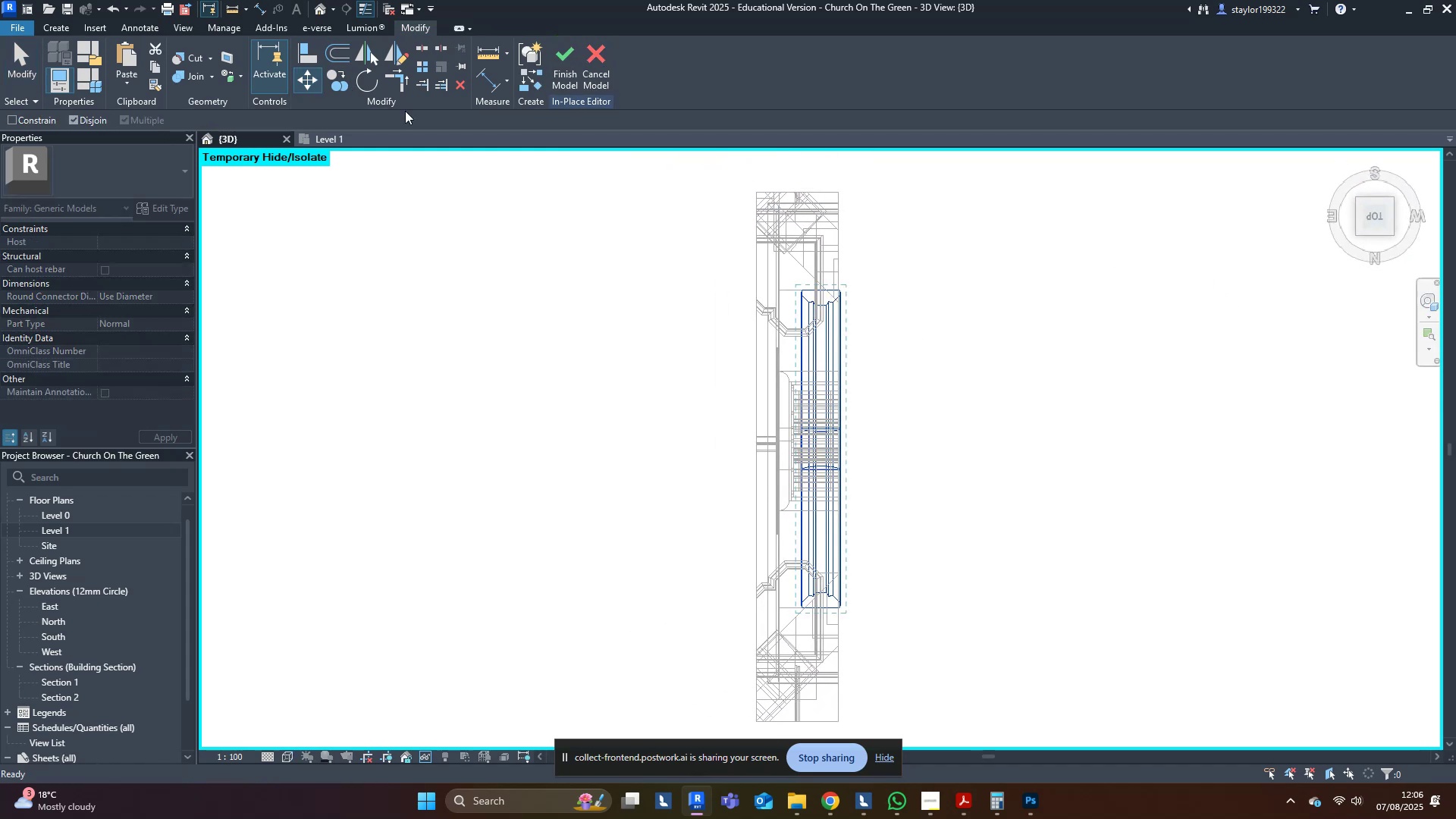 
scroll: coordinate [921, 306], scroll_direction: up, amount: 13.0
 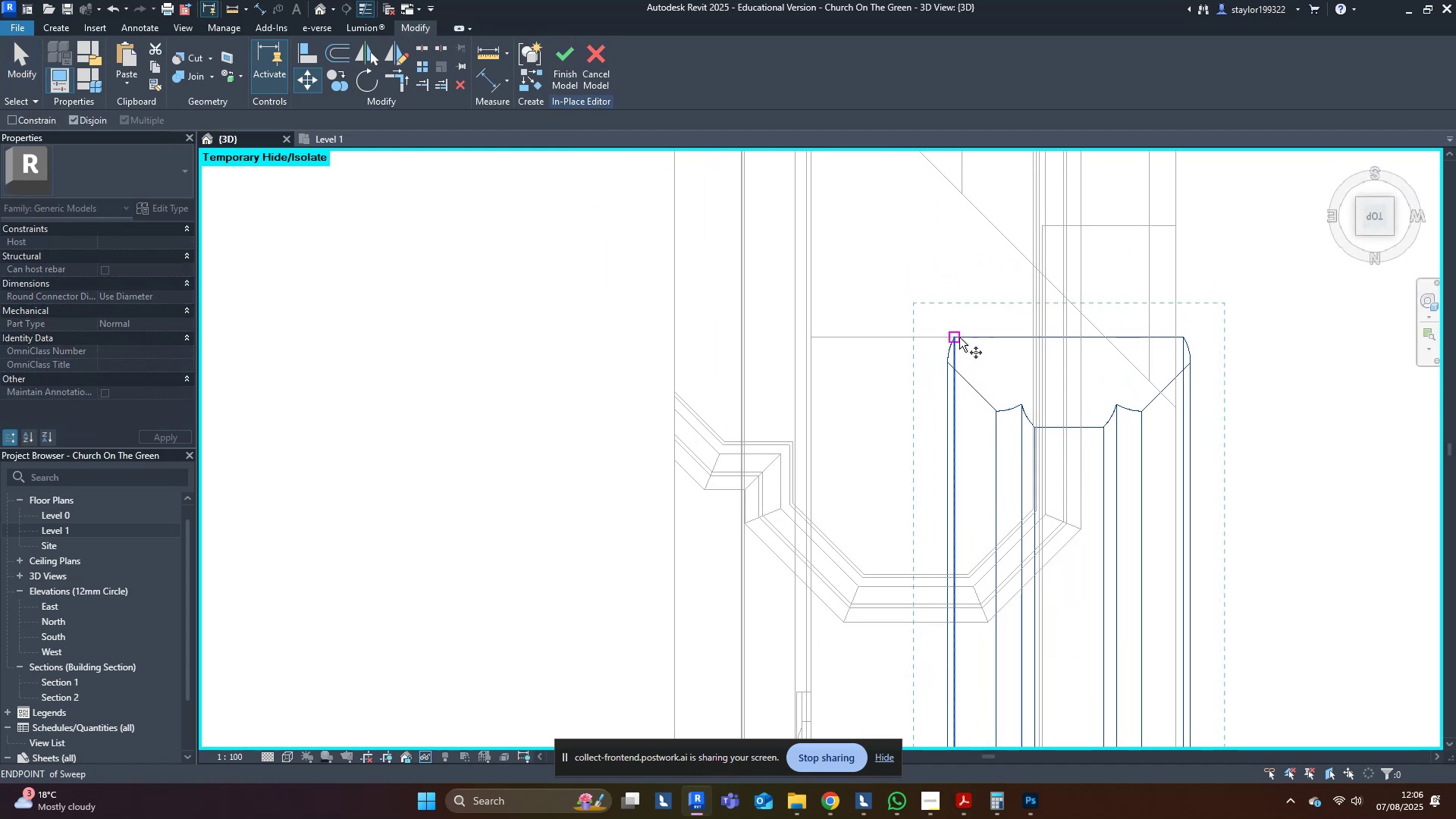 
left_click([957, 337])
 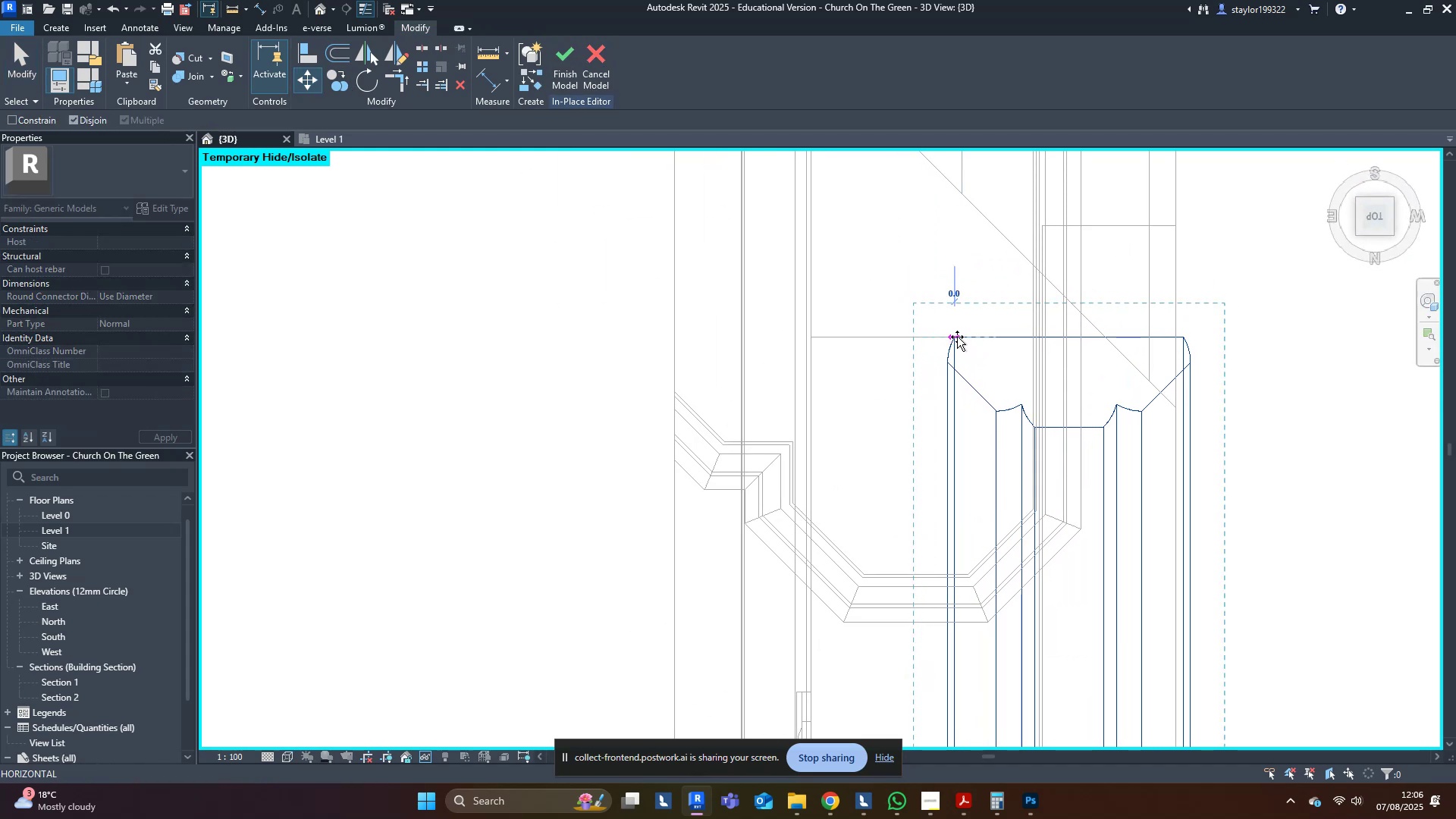 
hold_key(key=ShiftLeft, duration=1.02)
left_click([805, 335])
 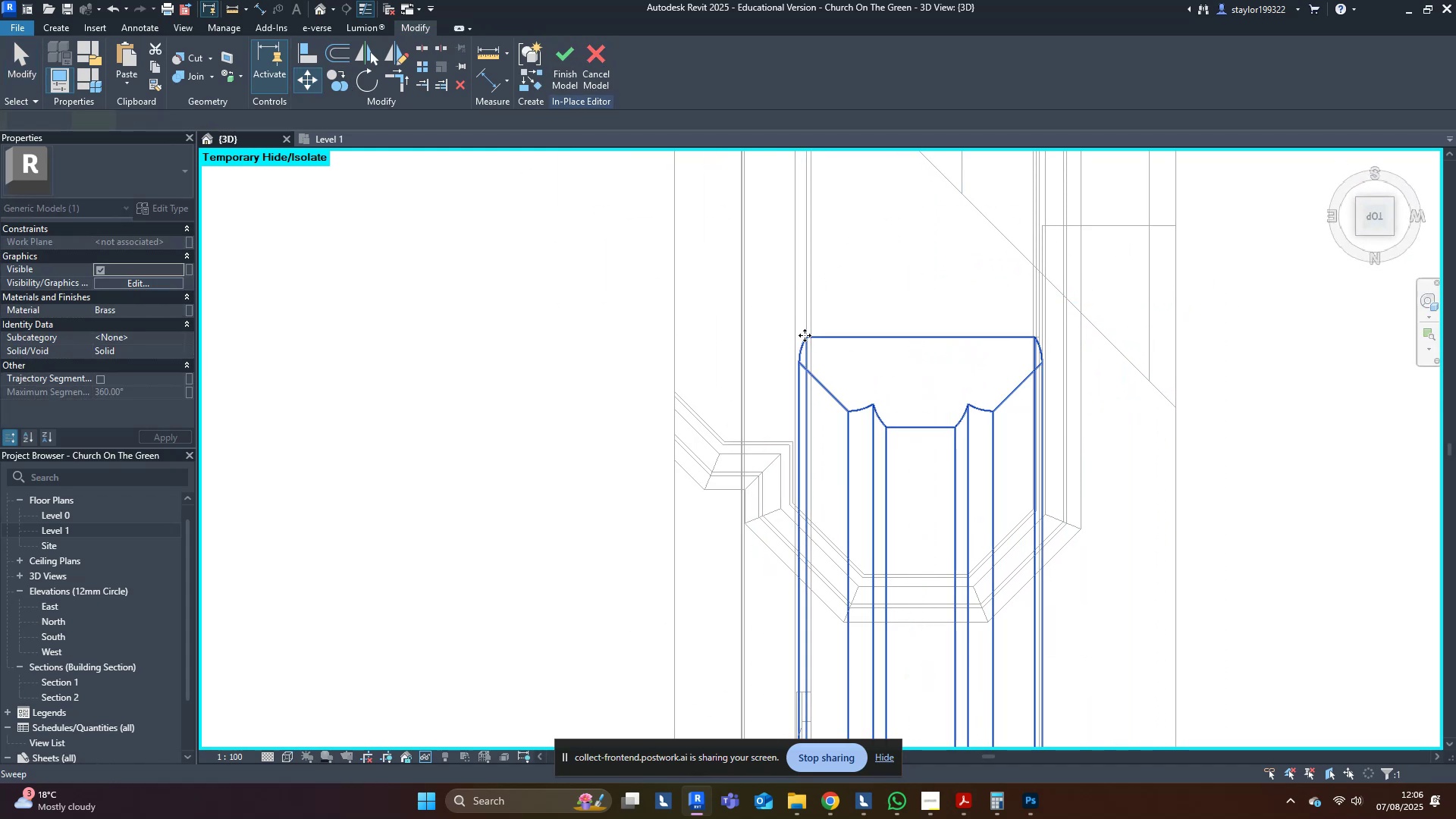 
type(sdal)
 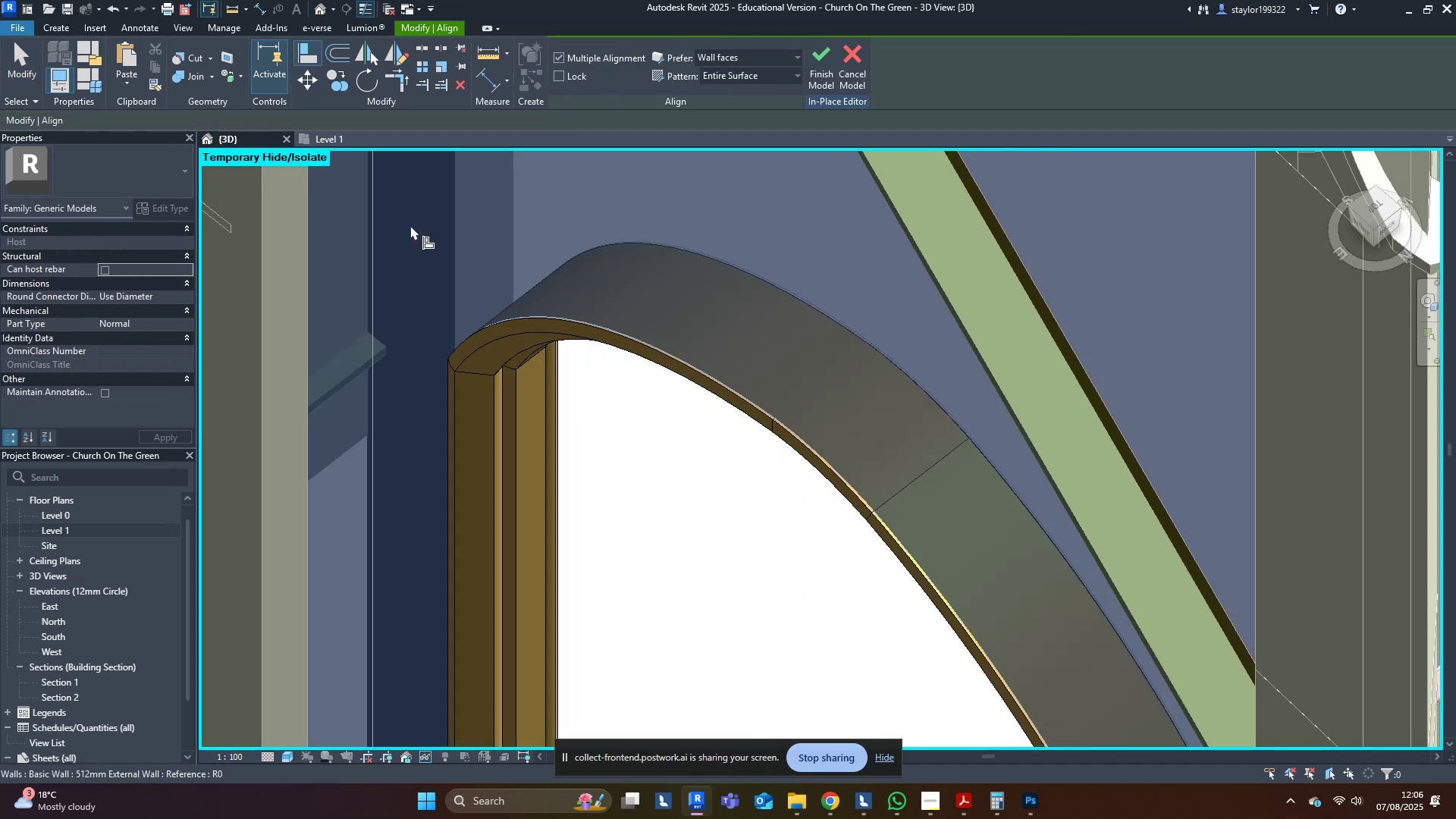 
scroll: coordinate [805, 335], scroll_direction: down, amount: 4.0
 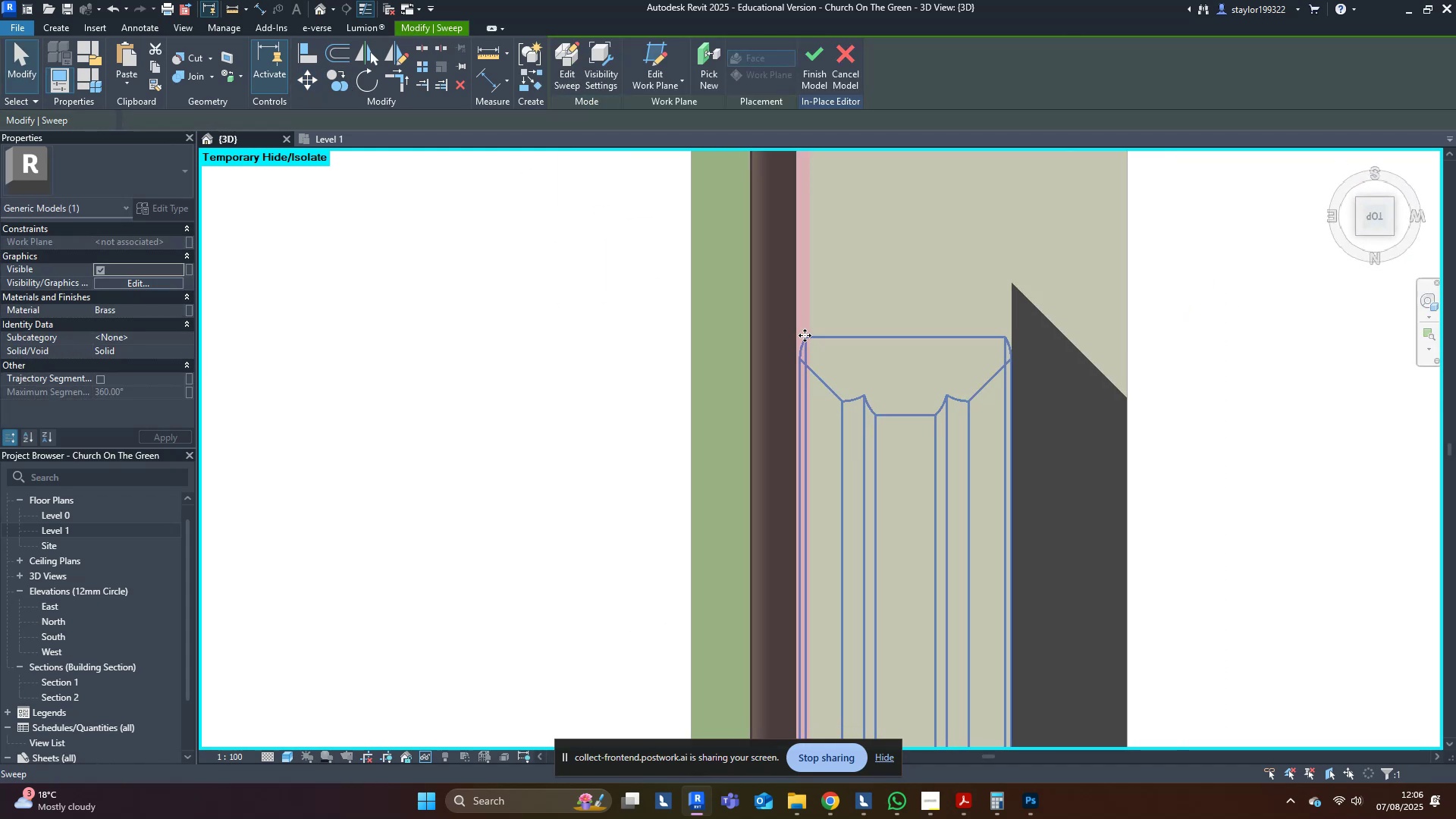 
left_click([410, 225])
 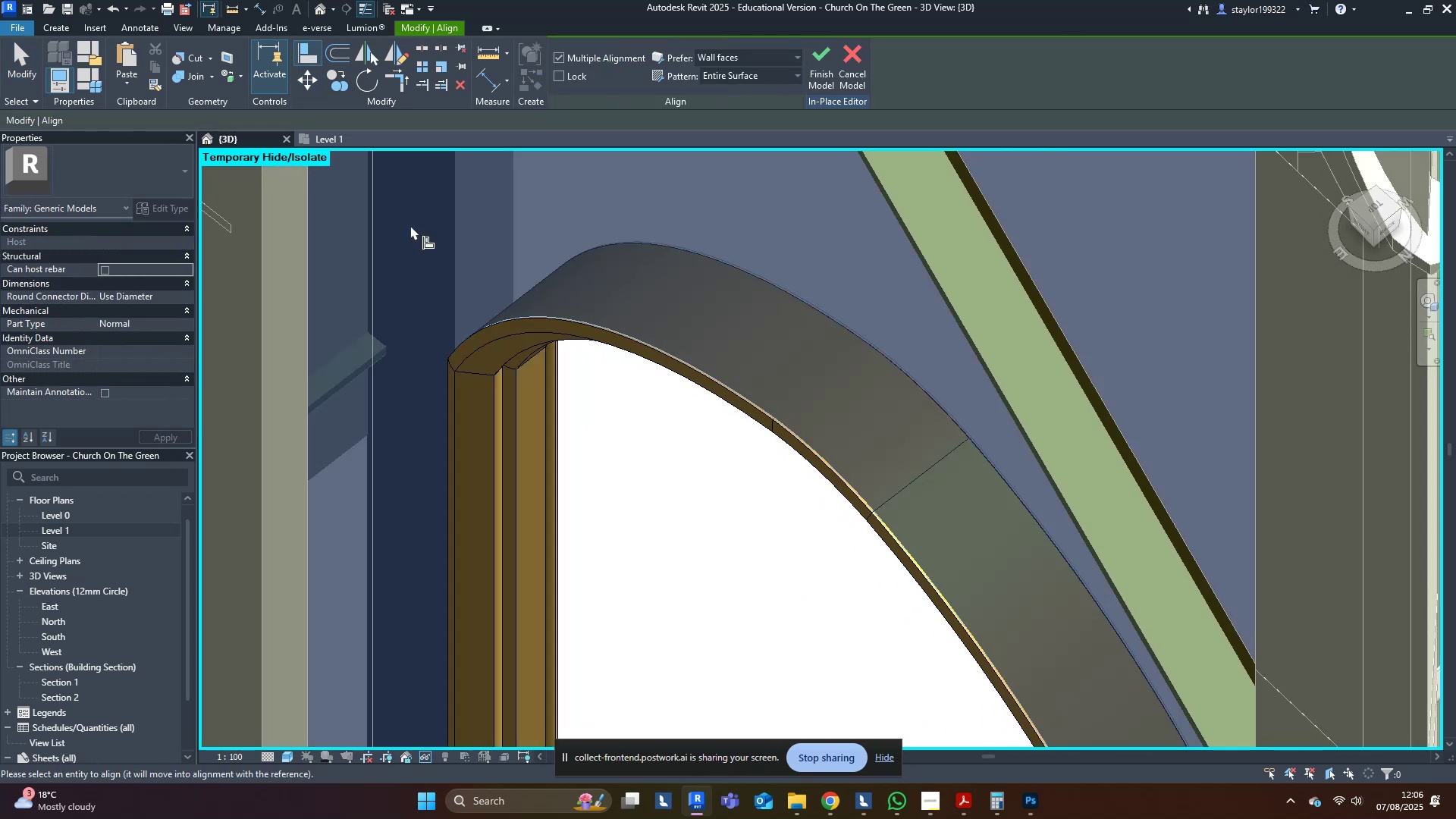 
scroll: coordinate [444, 342], scroll_direction: up, amount: 9.0
 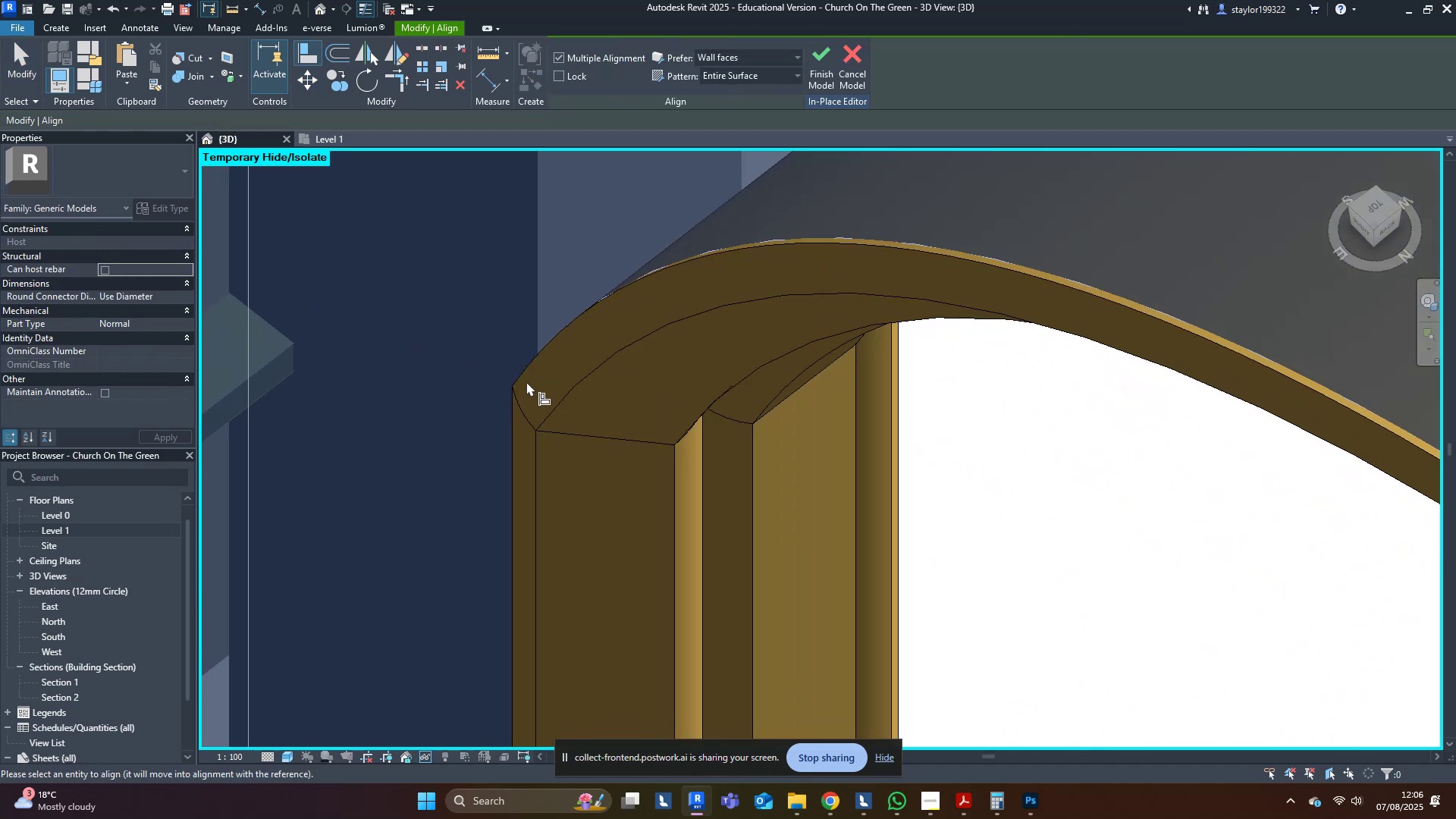 
type(wf)
 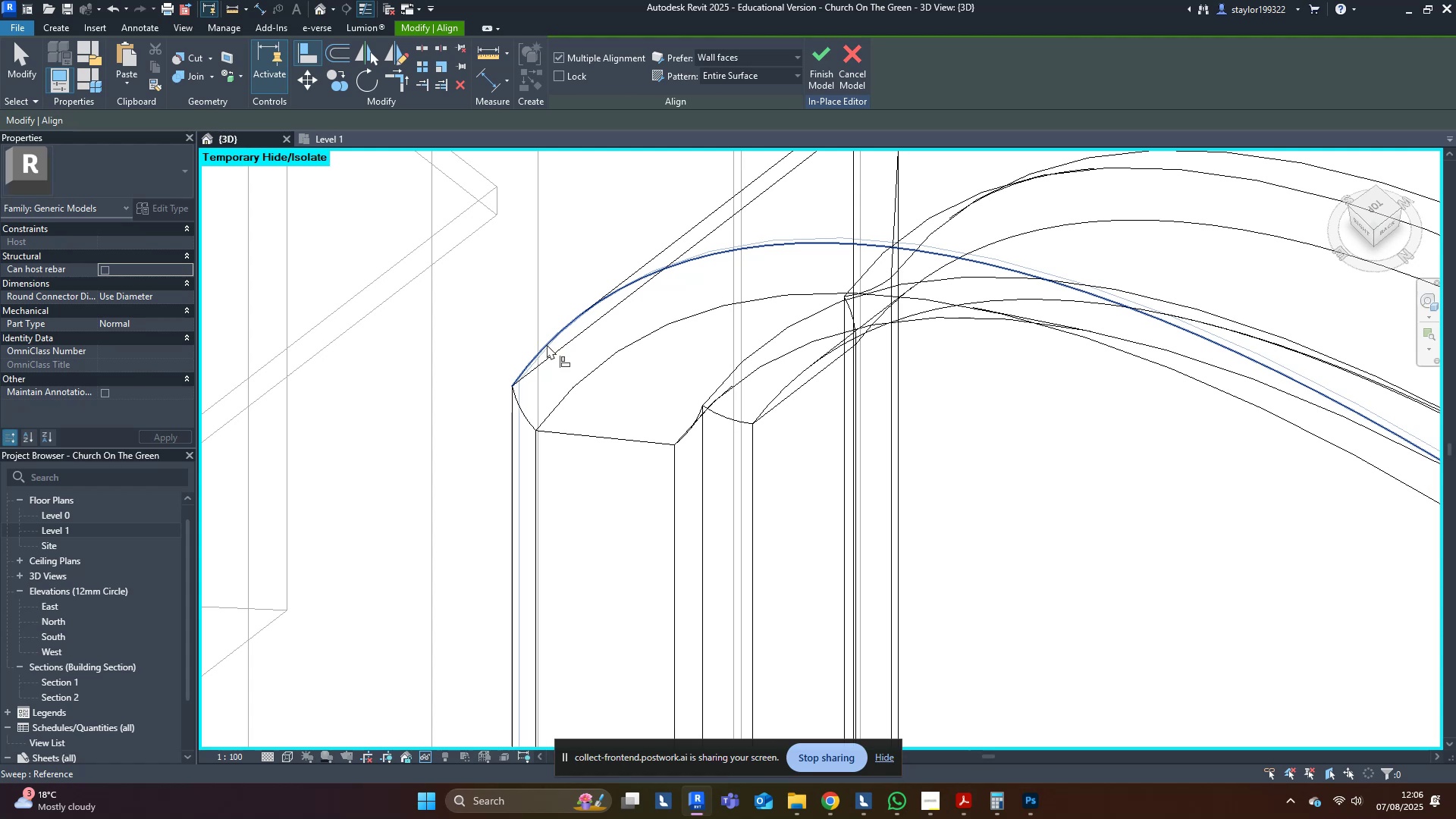 
left_click([547, 344])
 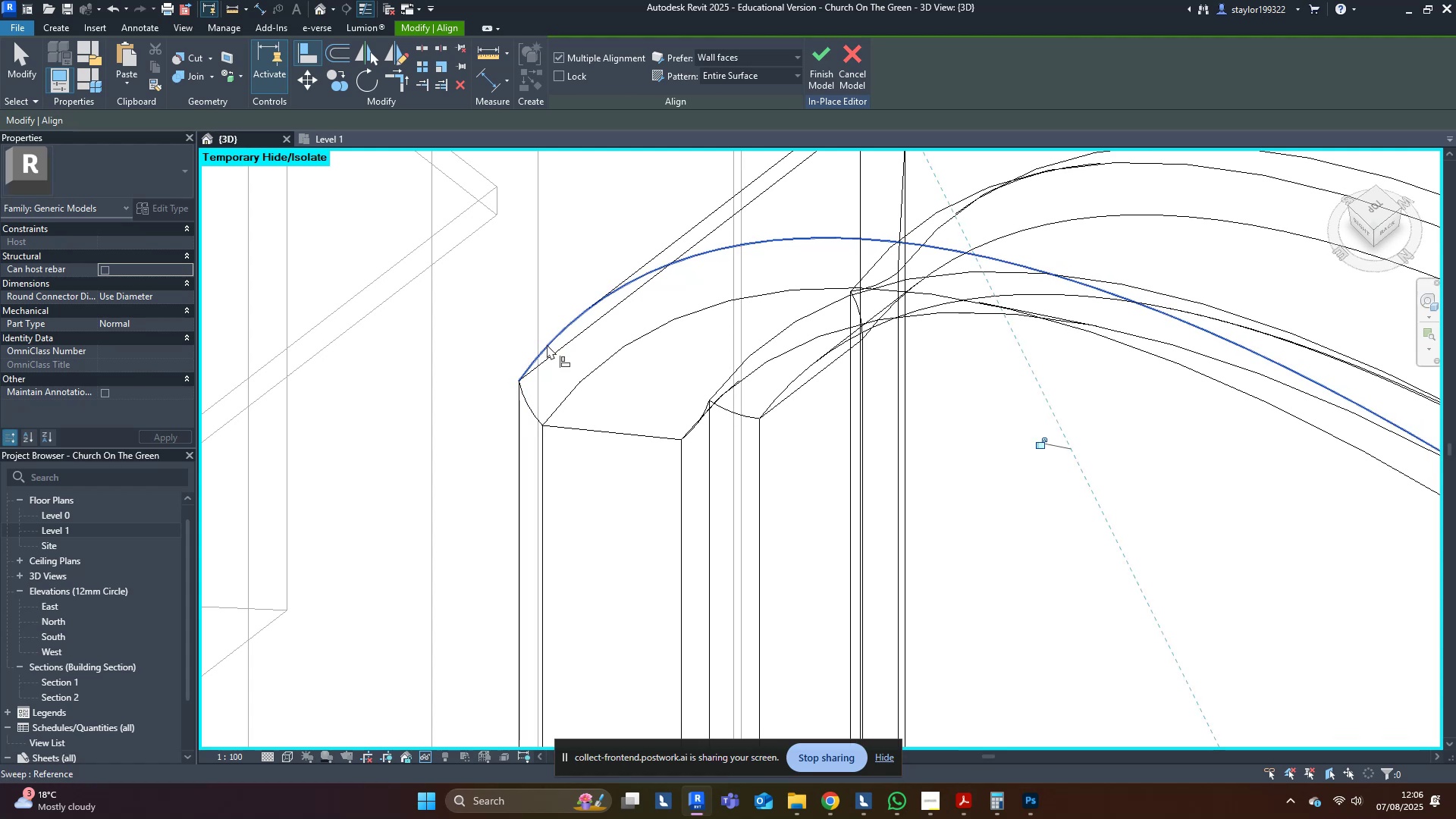 
type(sd)
key(Escape)
key(Escape)
 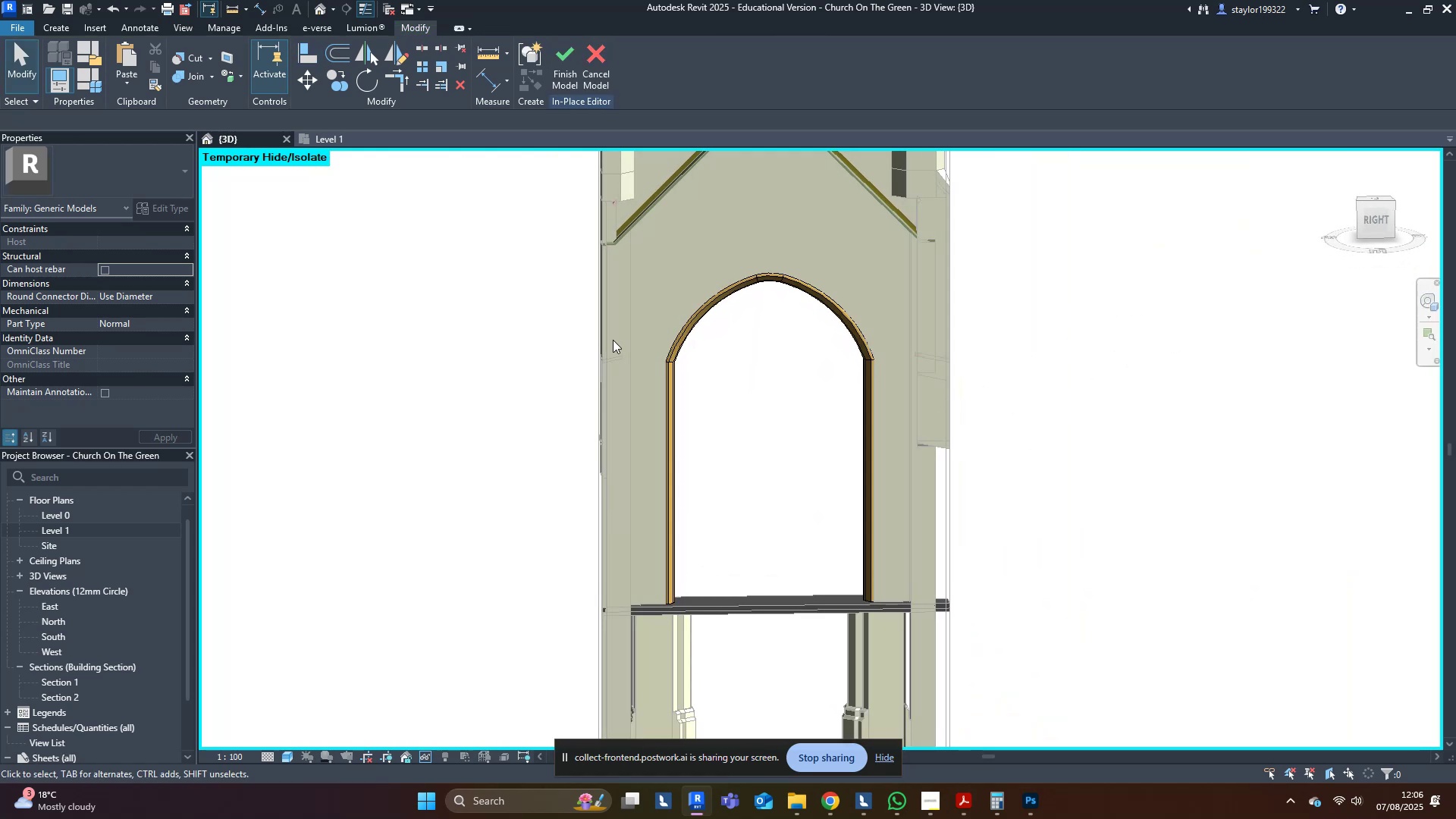 
scroll: coordinate [752, 419], scroll_direction: down, amount: 21.0
 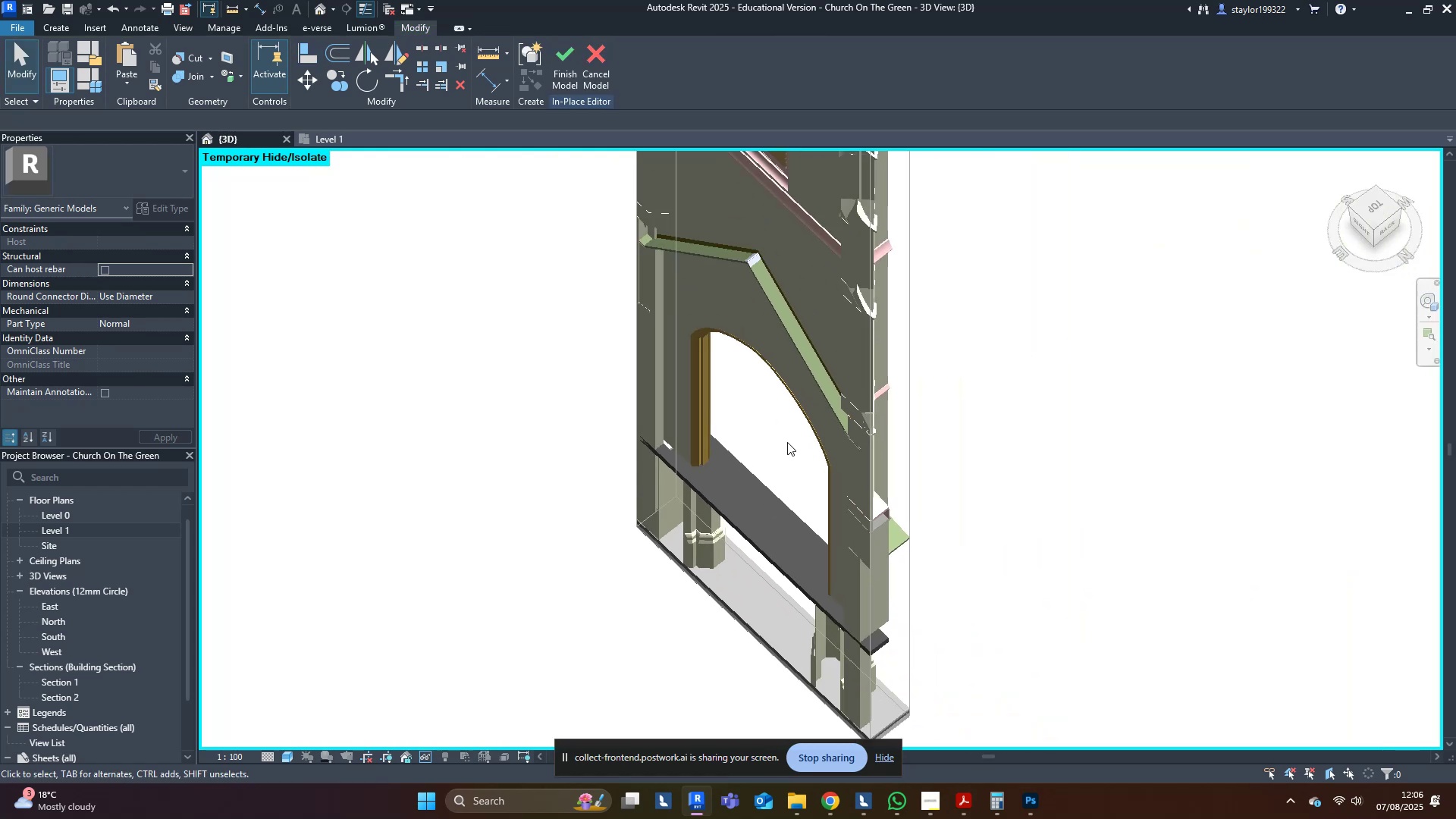 
left_click([563, 58])
 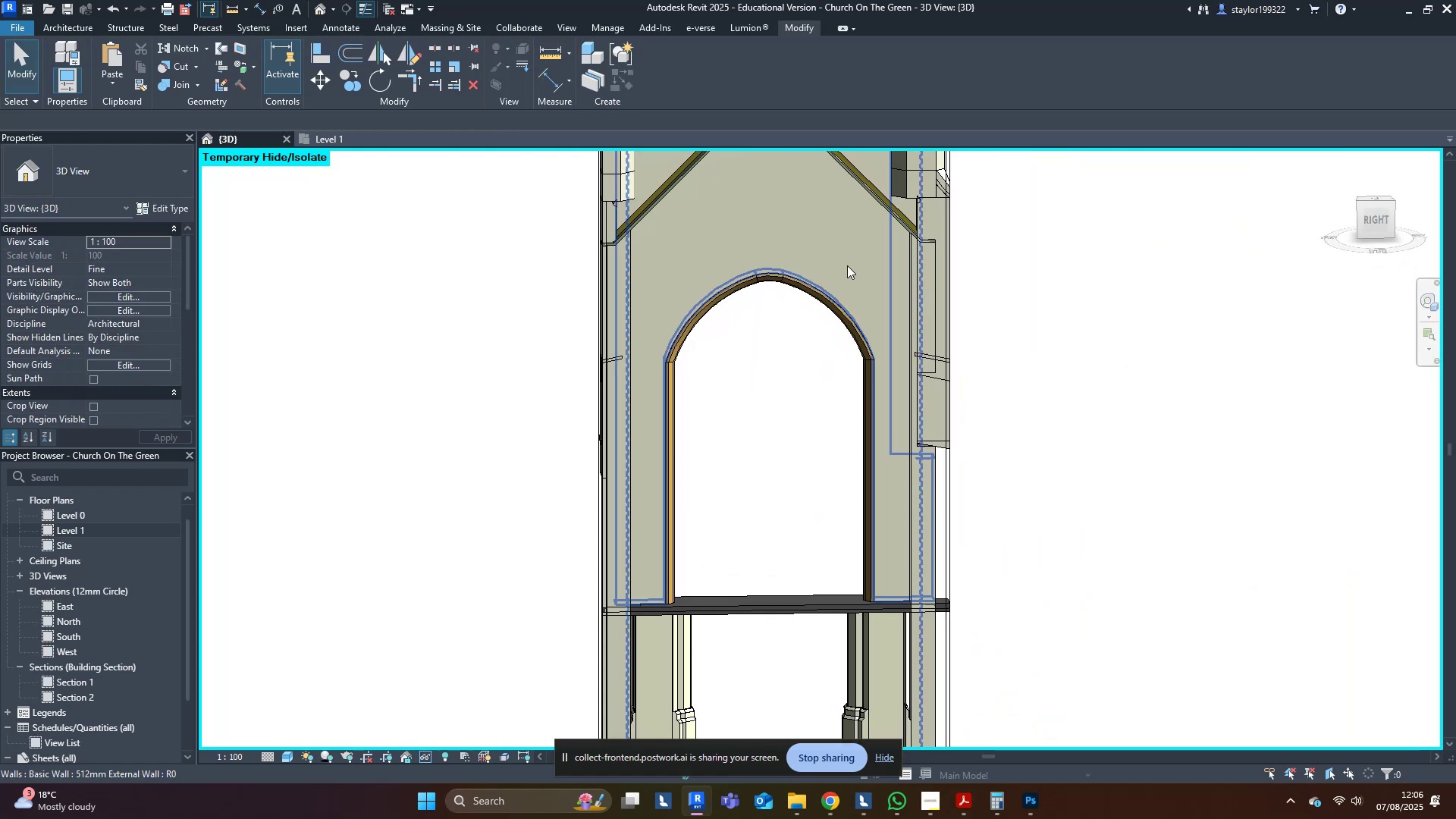 
hold_key(key=ShiftLeft, duration=0.52)
 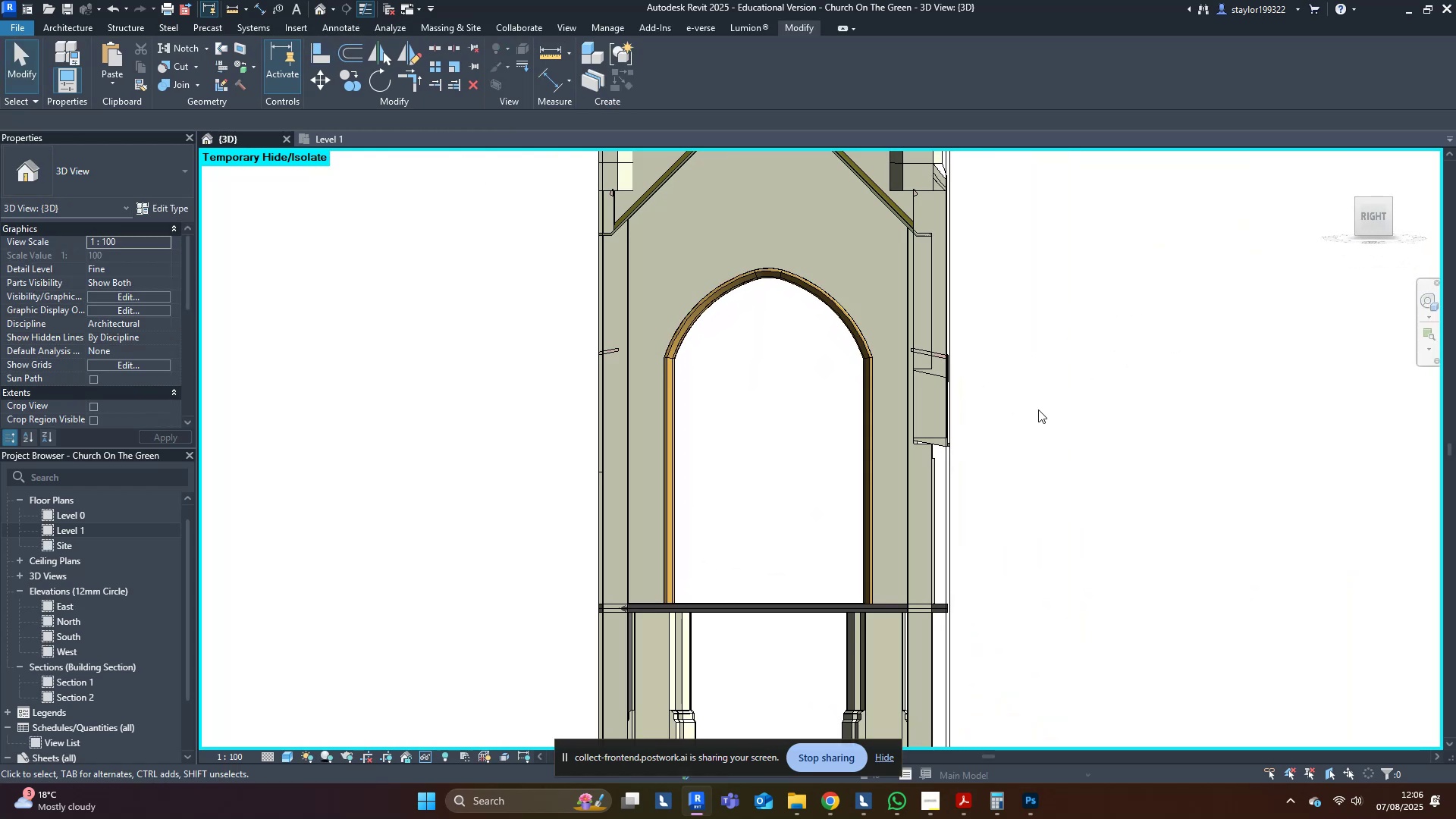 
type(hr)
 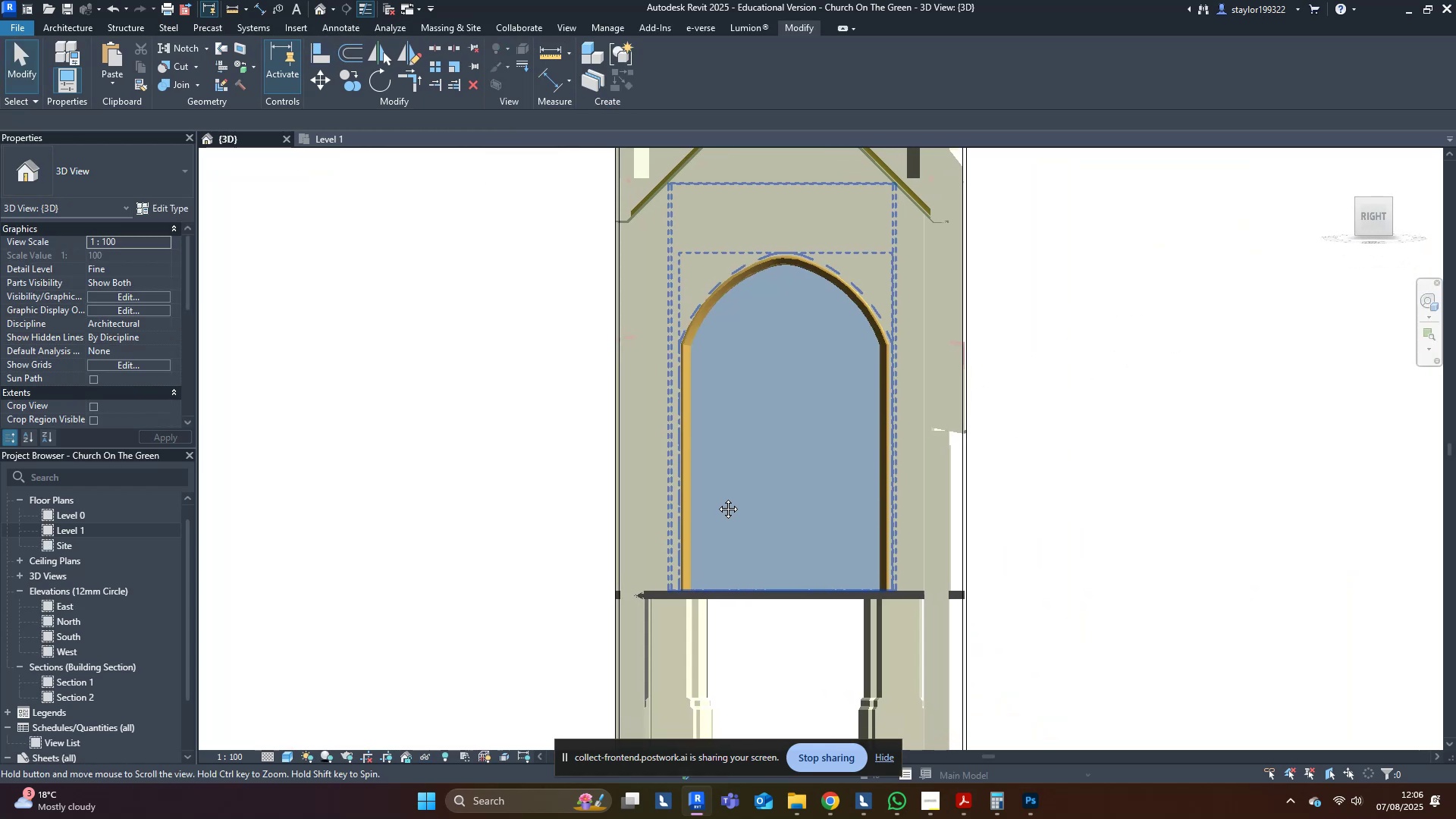 
hold_key(key=ShiftLeft, duration=0.81)
 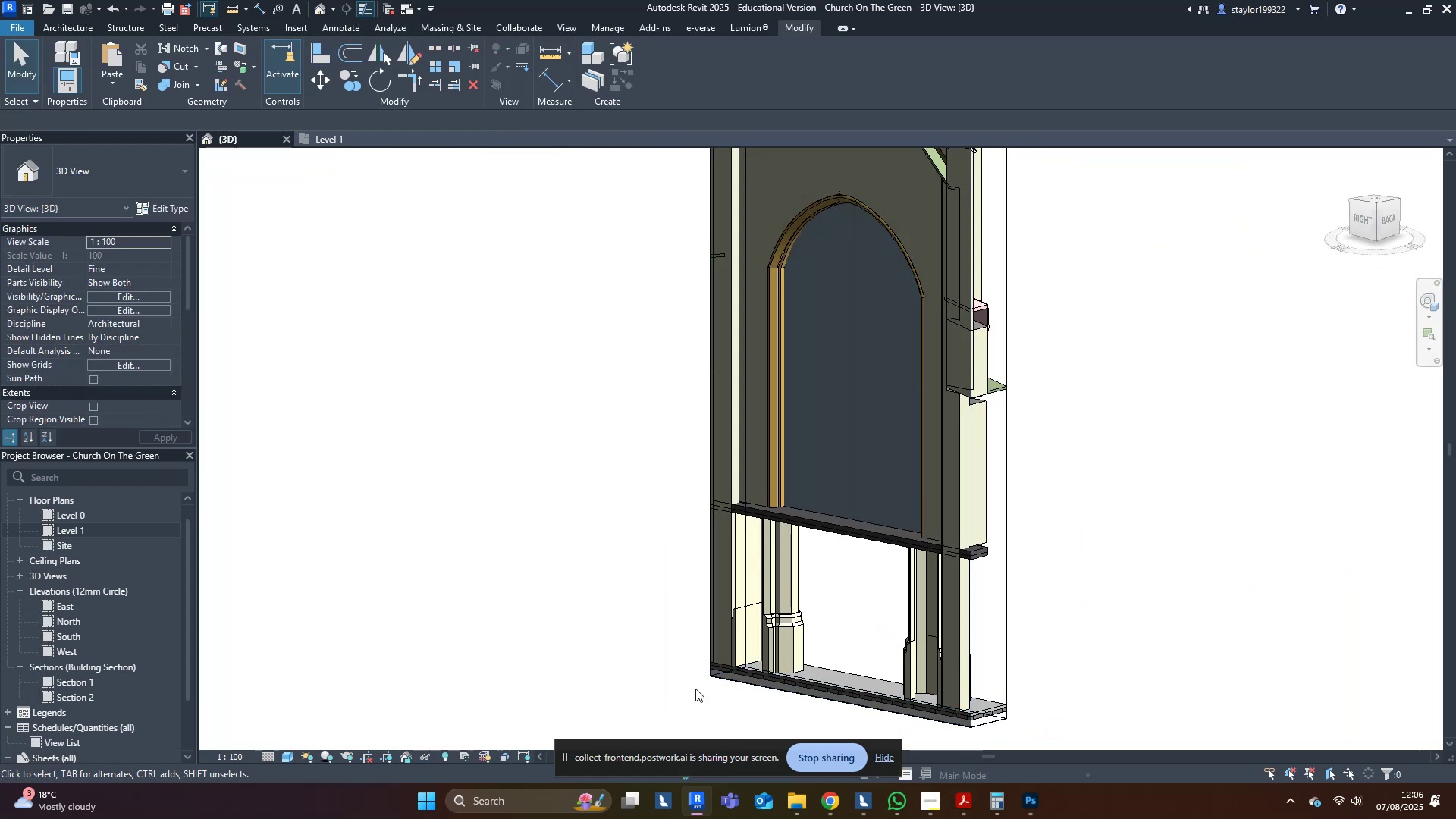 
hold_key(key=ShiftLeft, duration=0.49)
 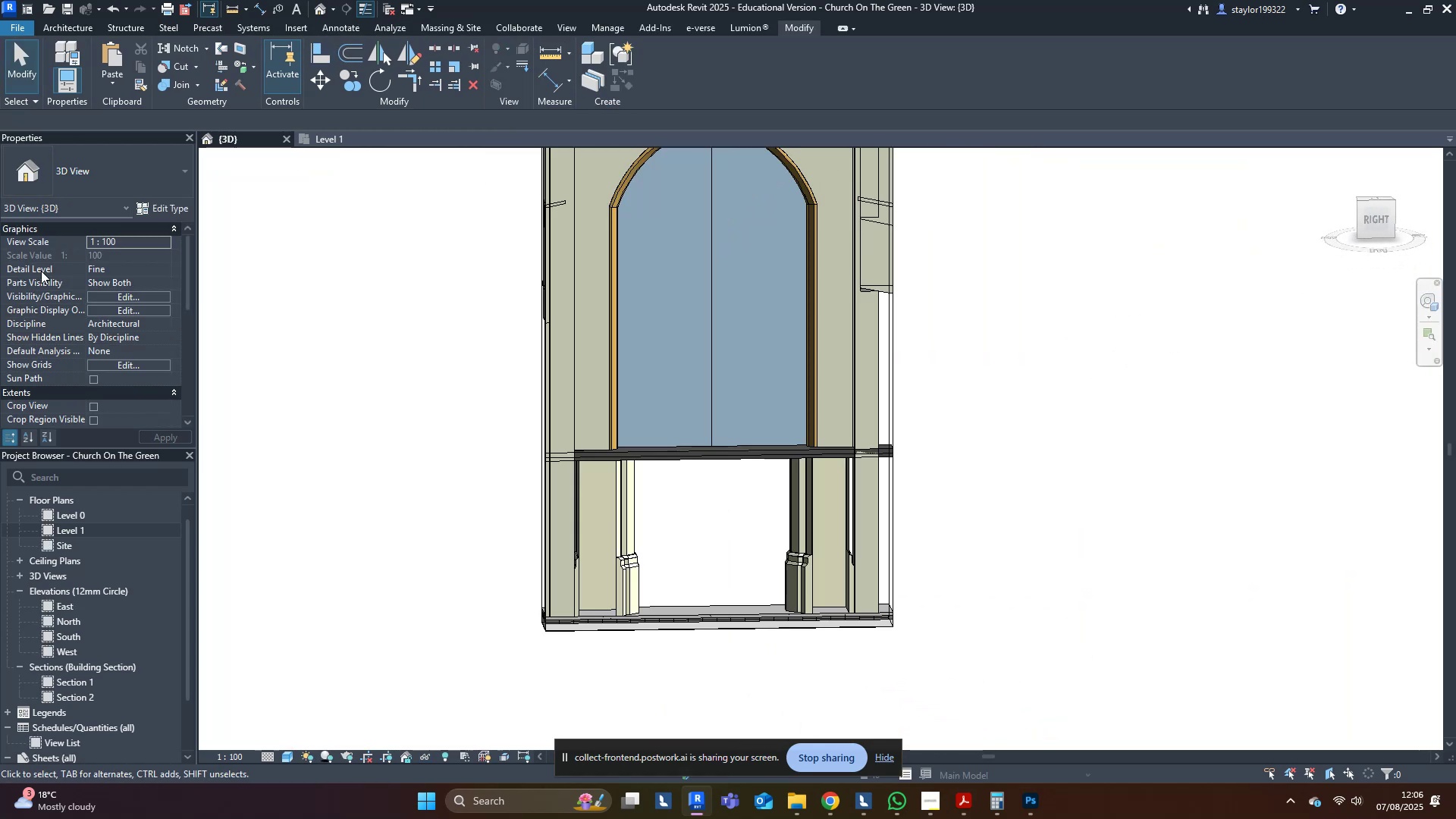 
scroll: coordinate [394, 406], scroll_direction: down, amount: 7.0
 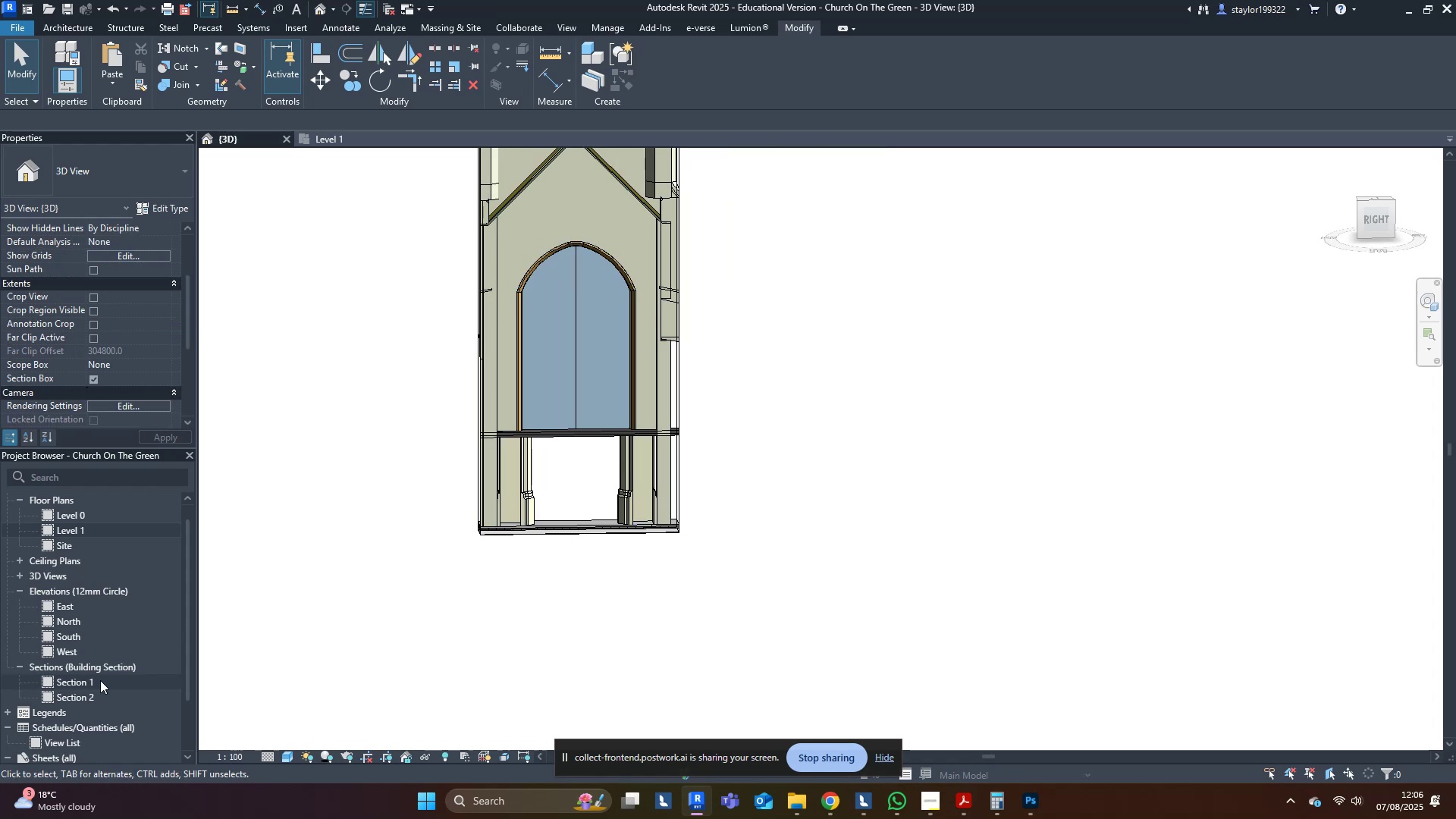 
double_click([98, 698])
 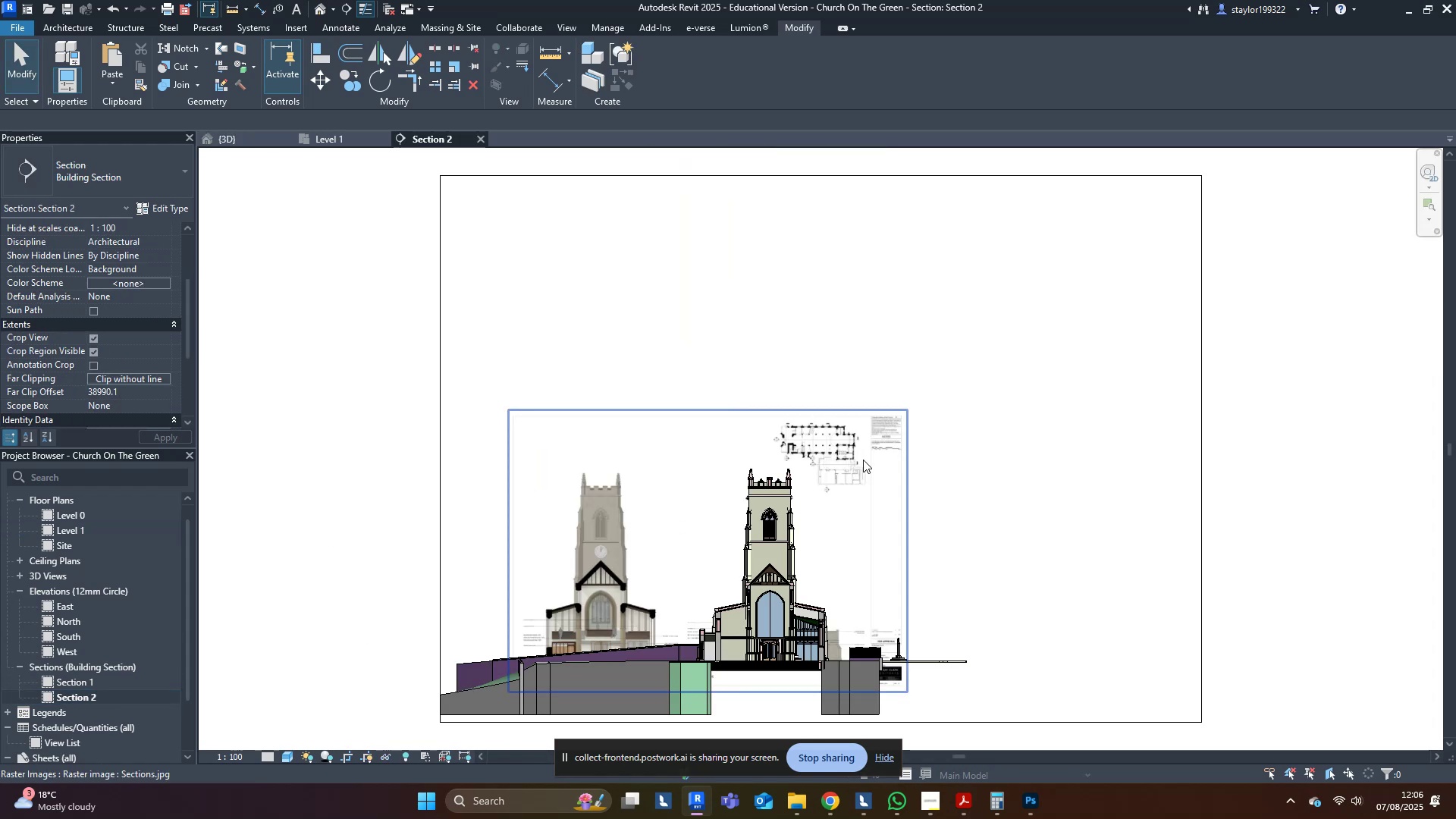 
scroll: coordinate [425, 629], scroll_direction: up, amount: 16.0
 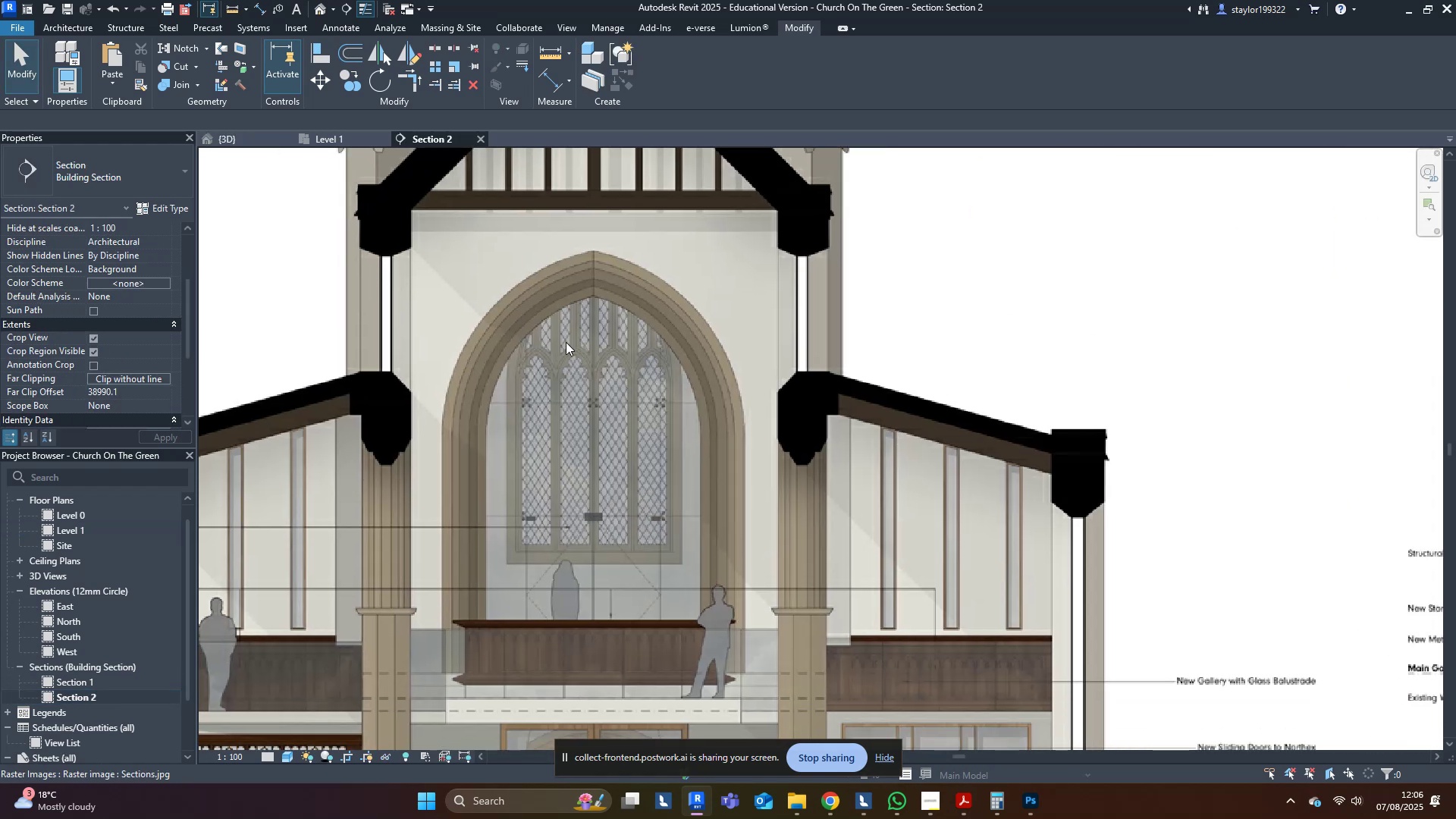 
scroll: coordinate [557, 355], scroll_direction: down, amount: 4.0
 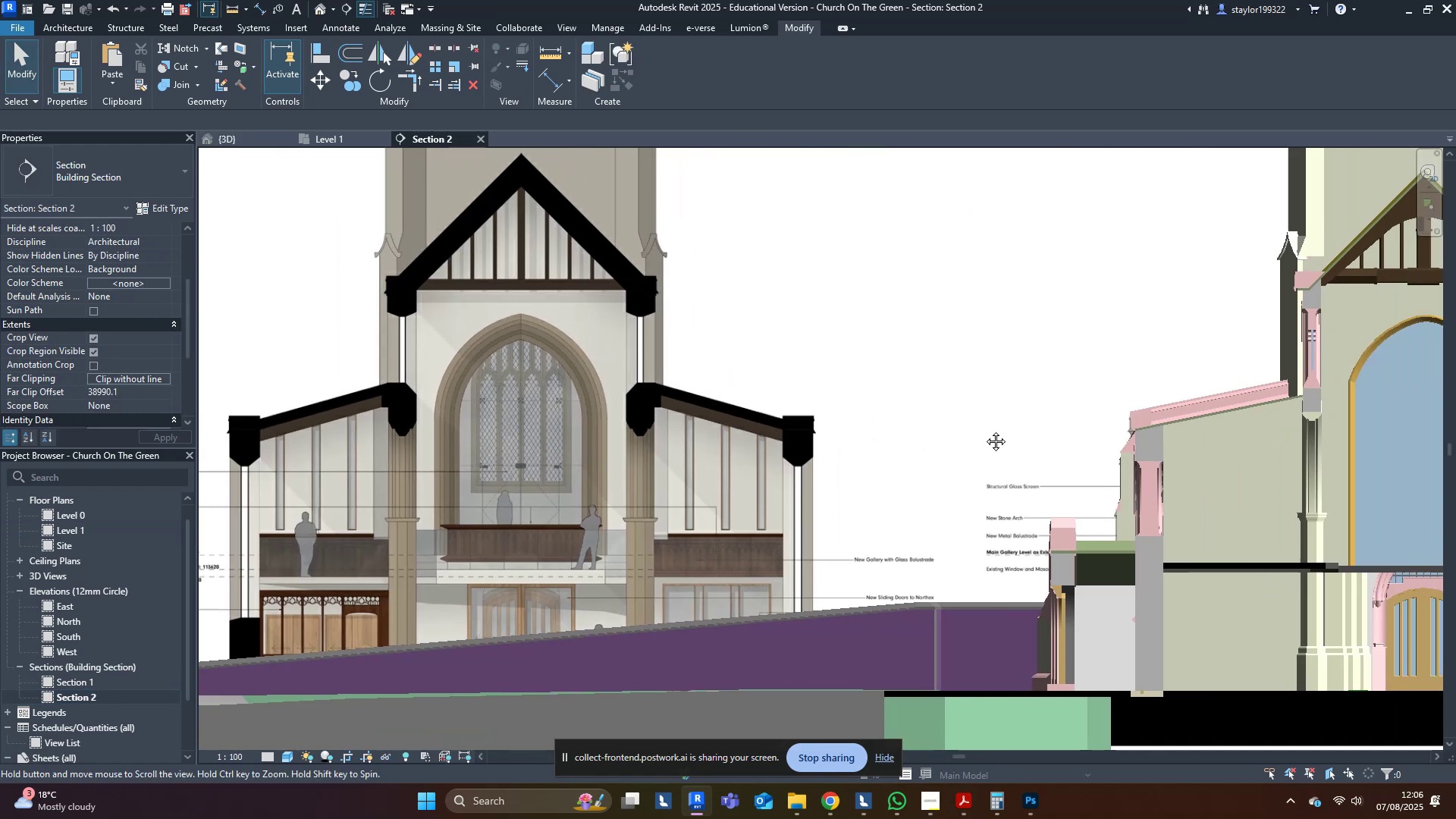 
scroll: coordinate [1185, 489], scroll_direction: up, amount: 3.0
 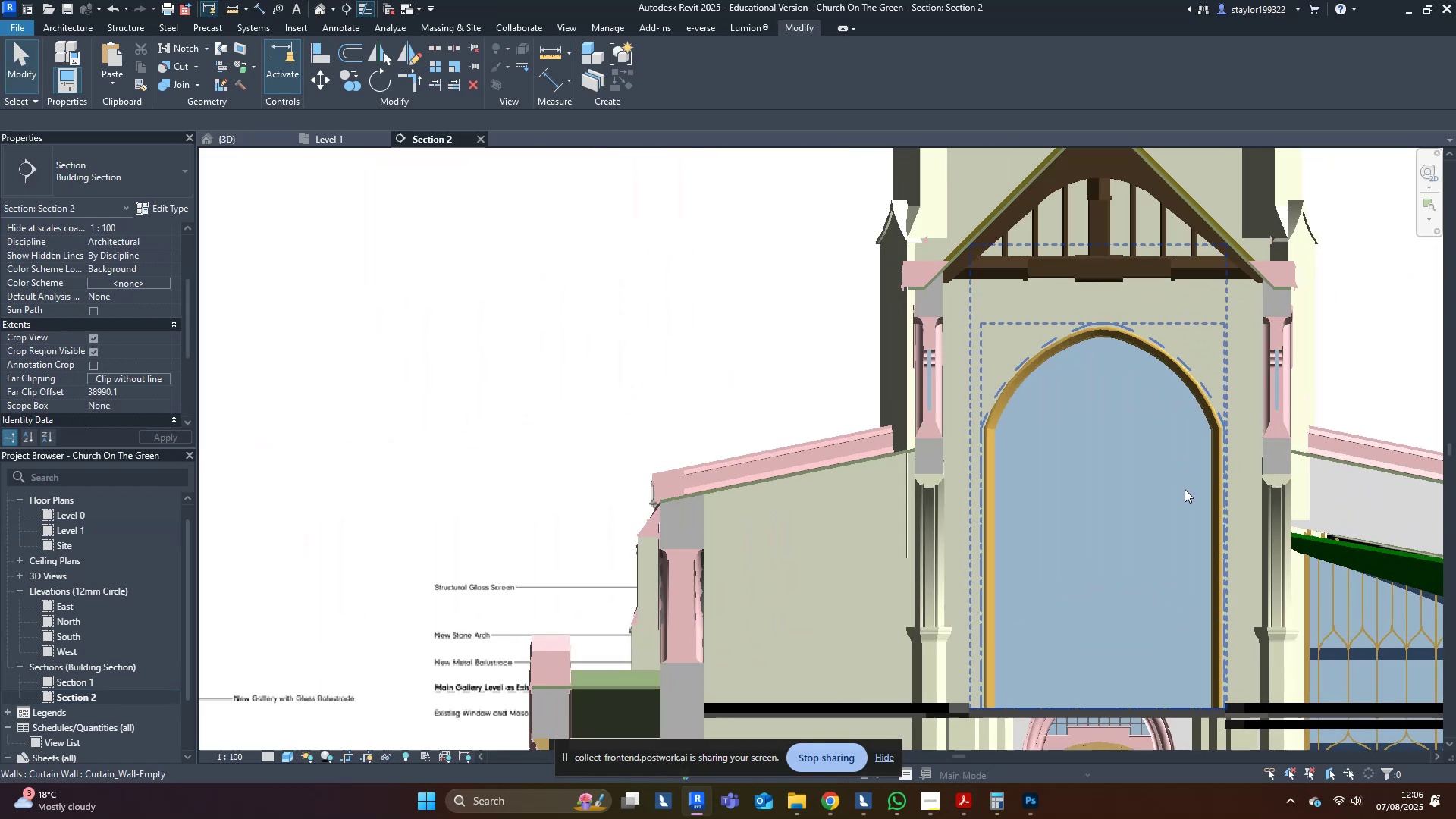 
type(wf)
 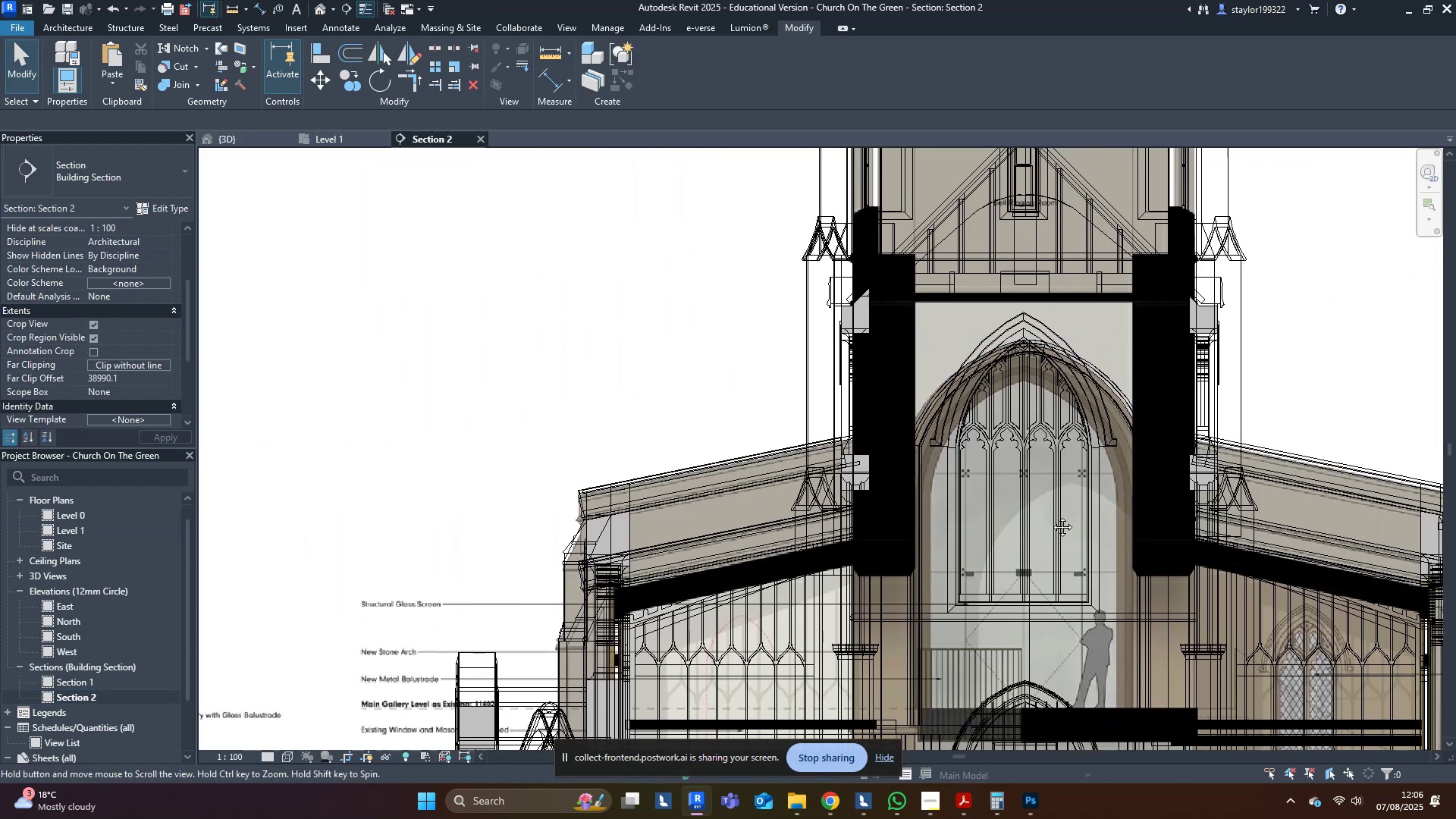 
scroll: coordinate [1018, 440], scroll_direction: up, amount: 4.0
 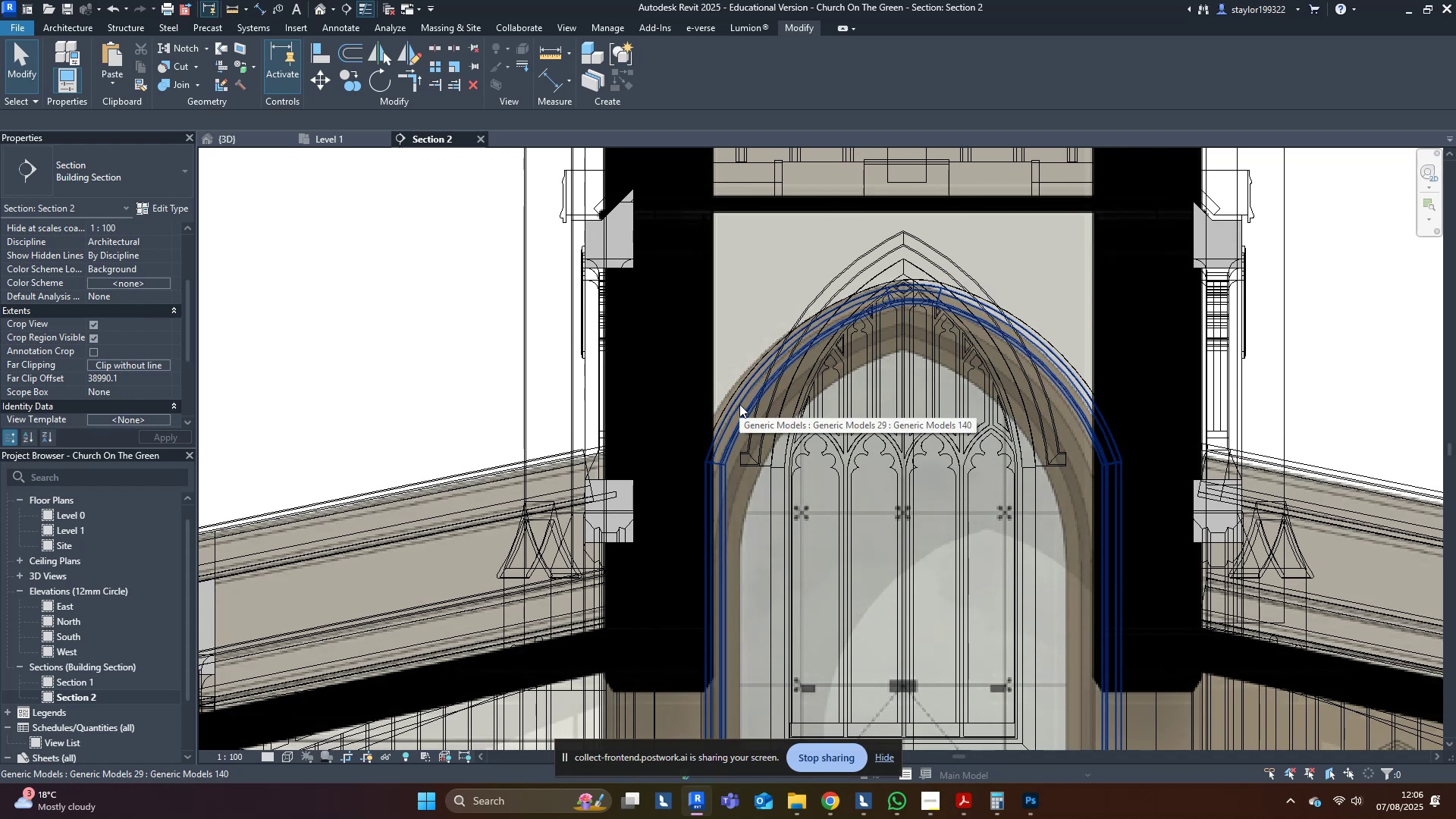 
scroll: coordinate [739, 404], scroll_direction: down, amount: 4.0
 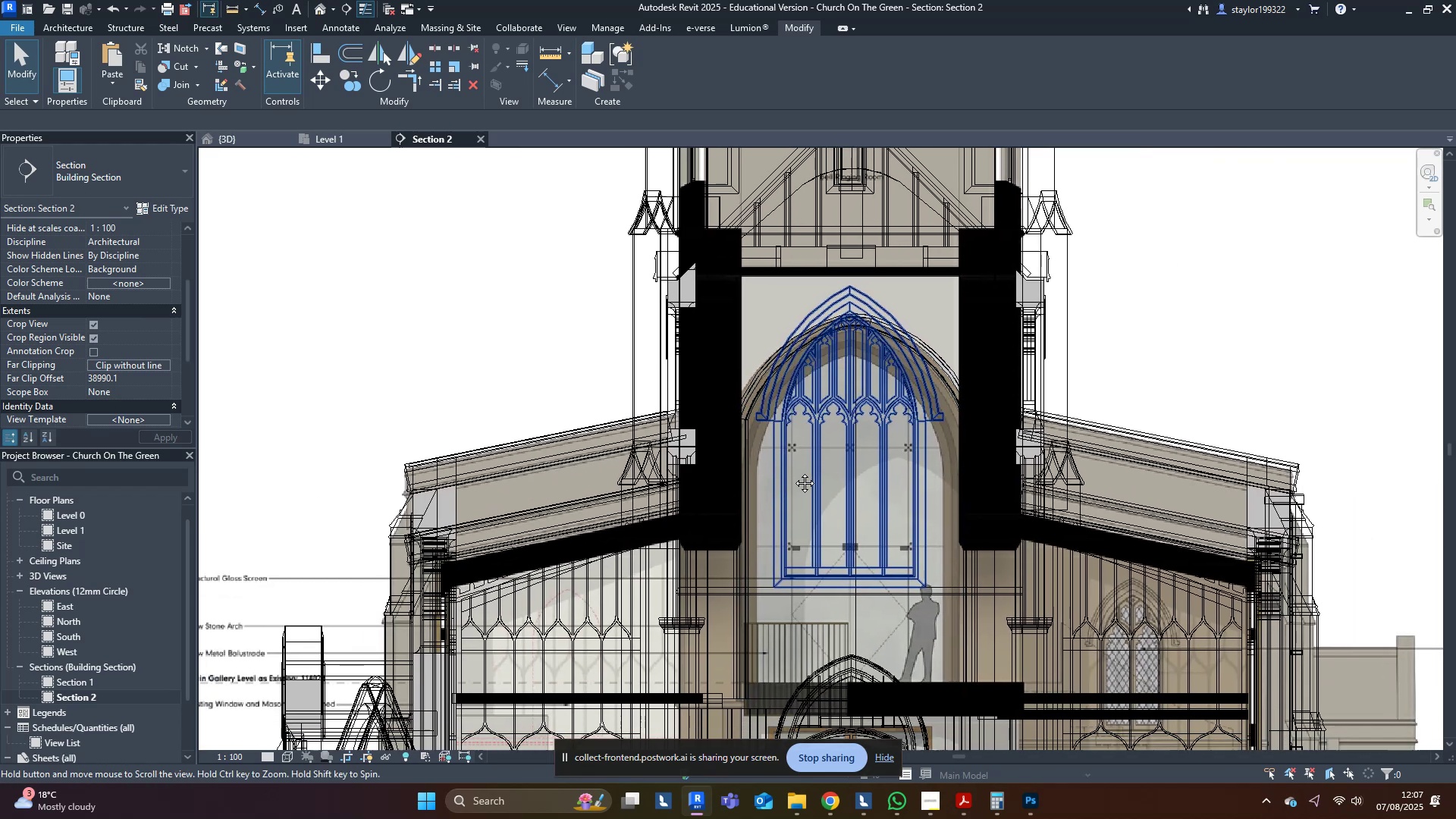 
type(sd)
 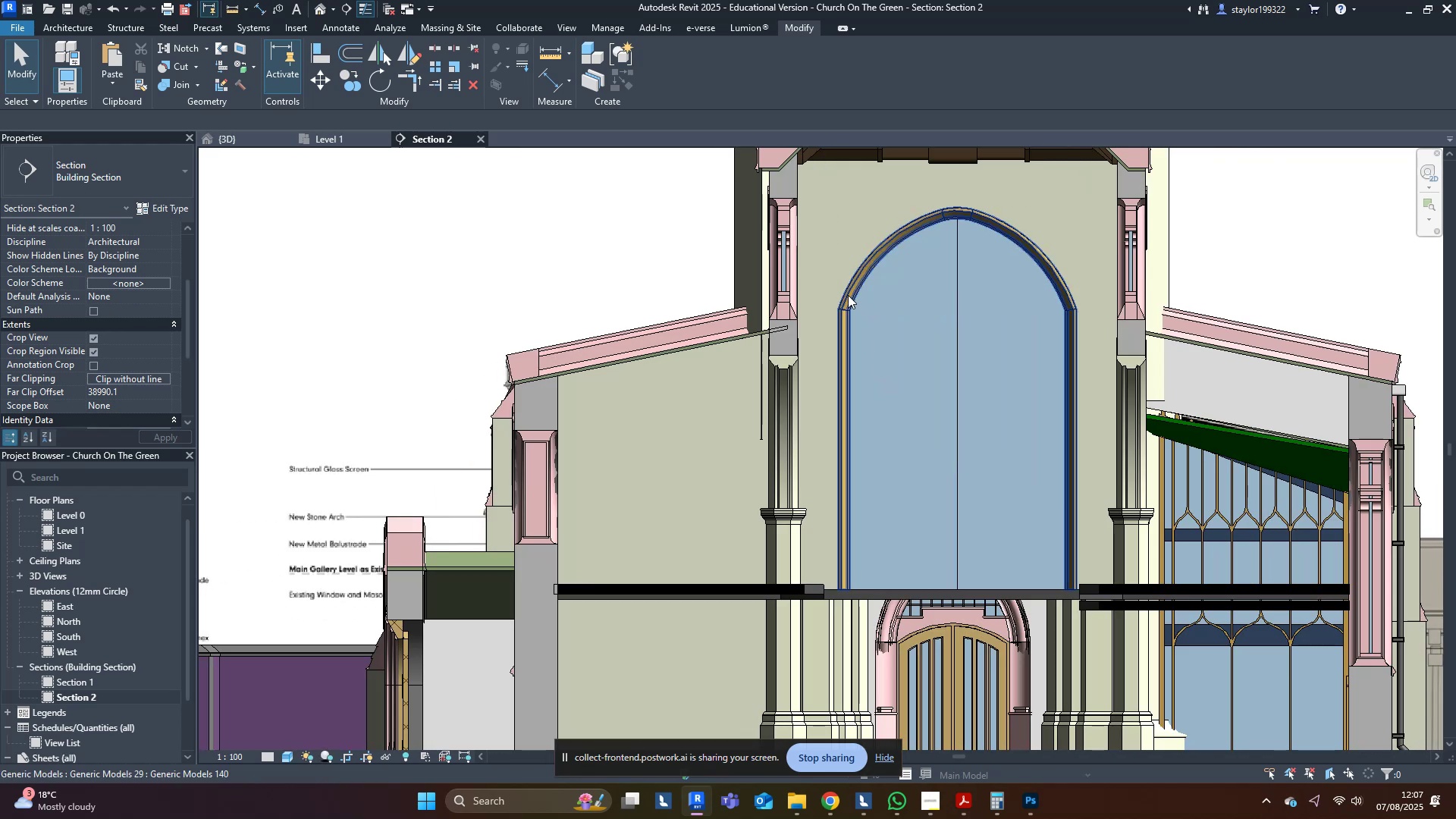 
left_click([847, 295])
 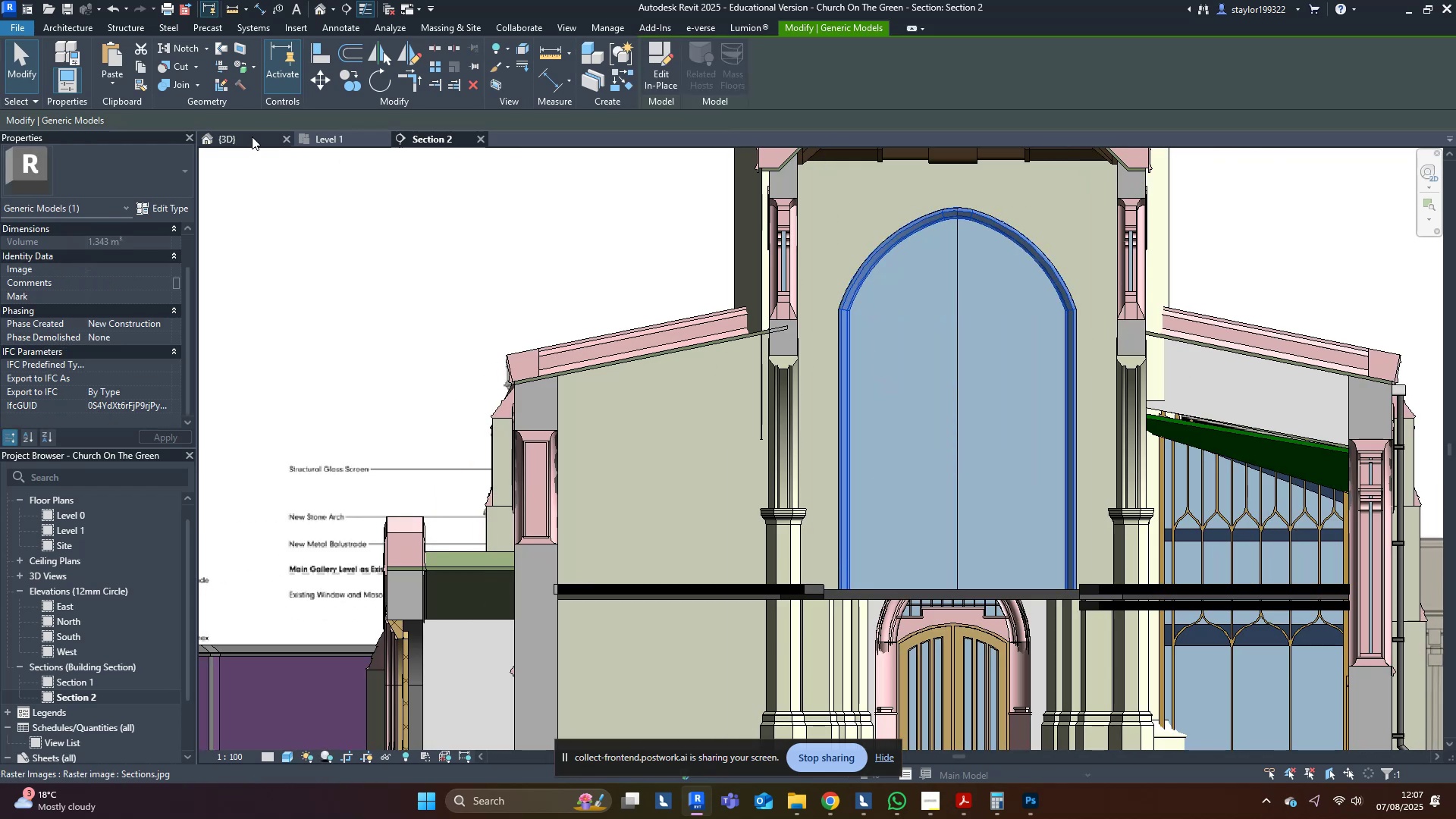 
left_click([252, 136])
 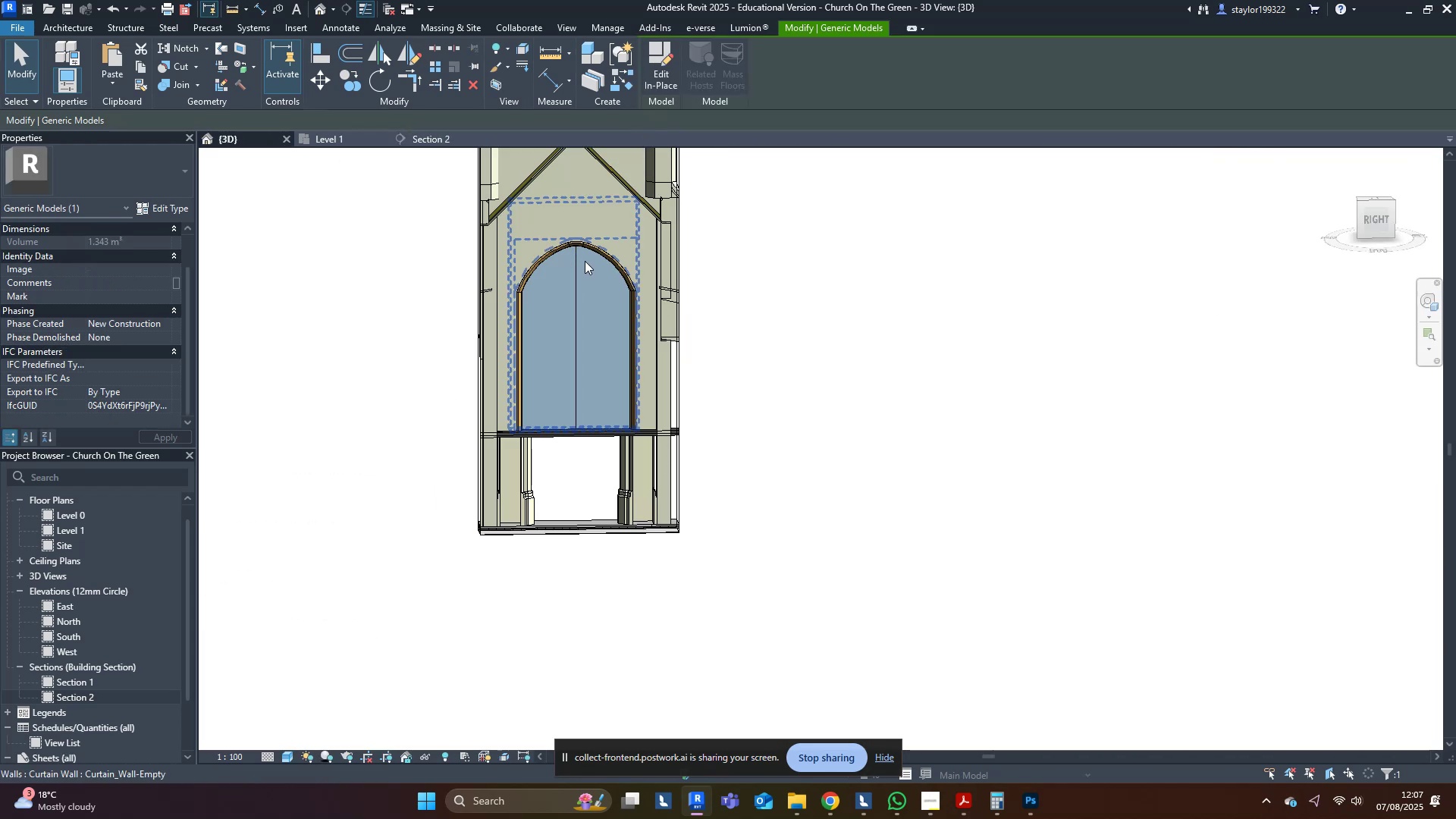 
left_click([594, 249])
 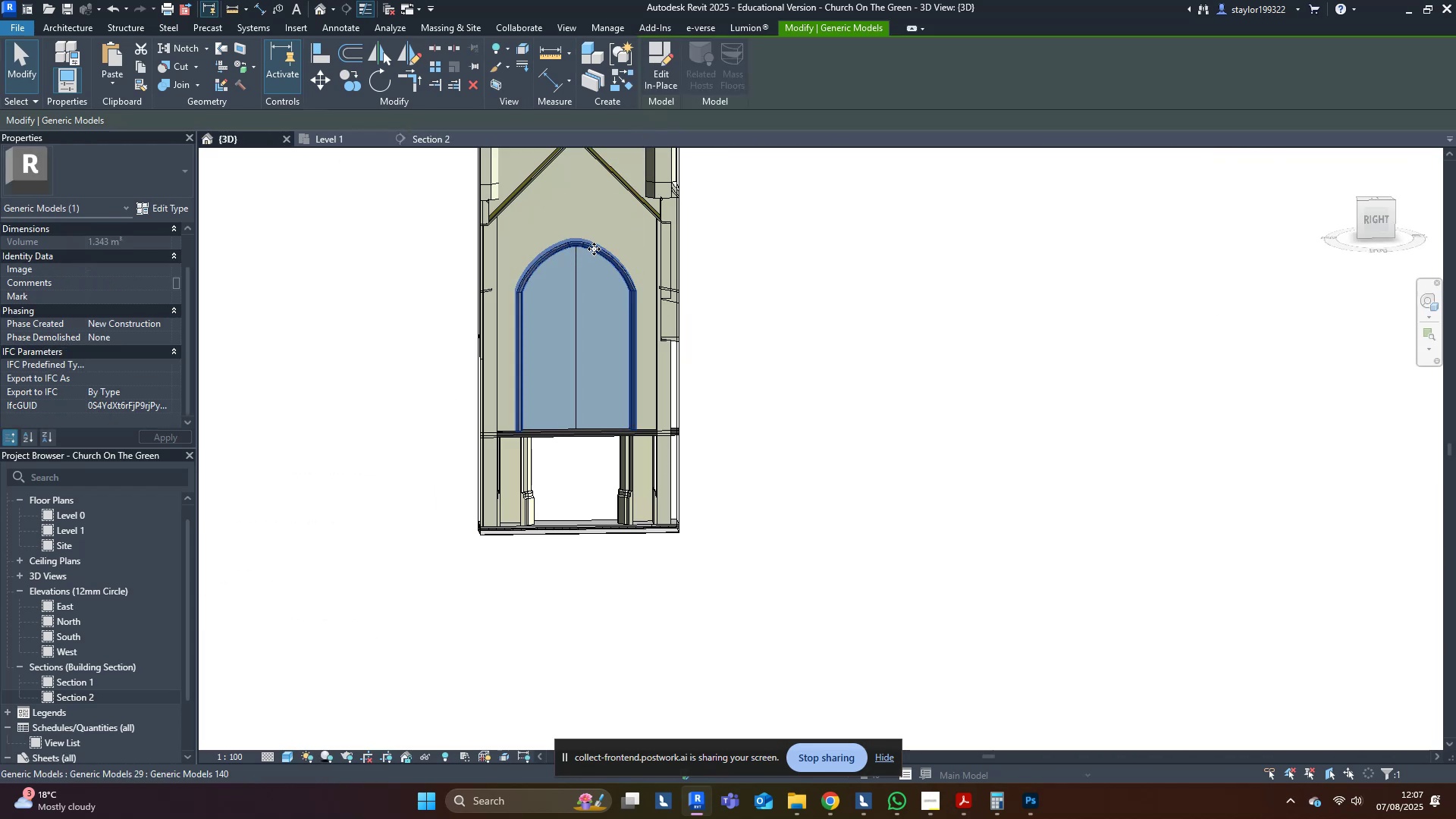 
type(hi)
 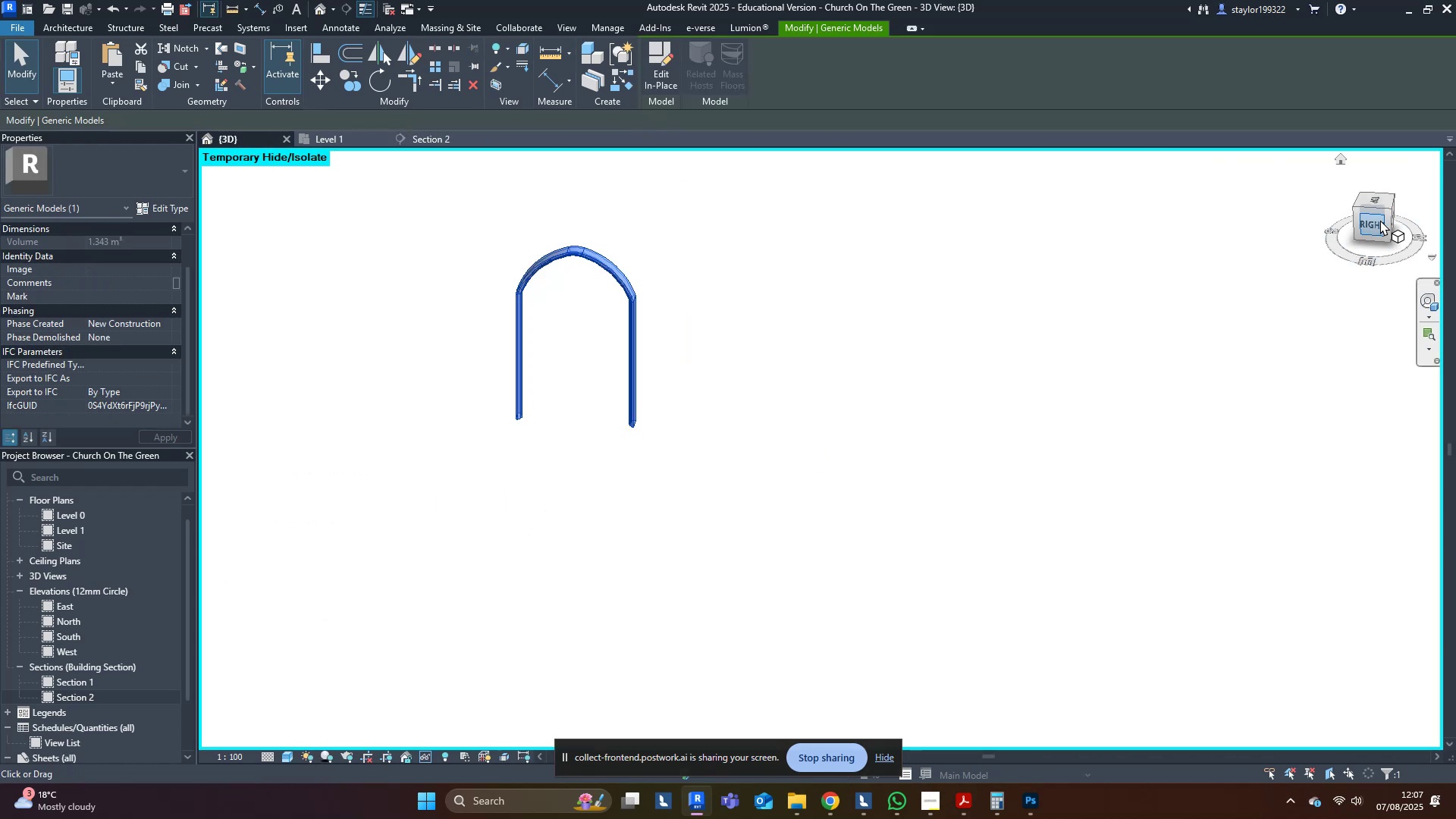 
left_click([1371, 204])
 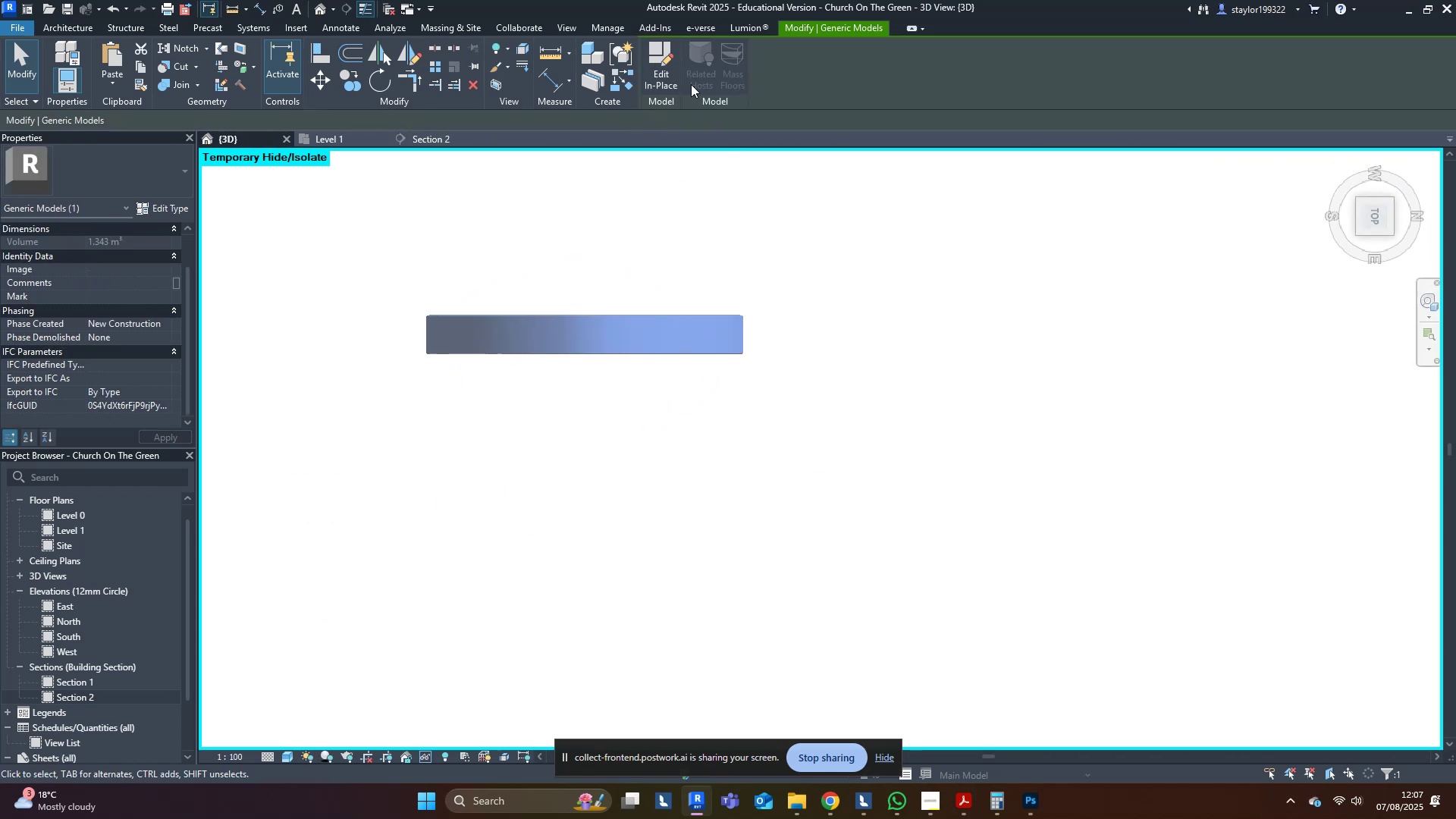 
left_click([667, 69])
 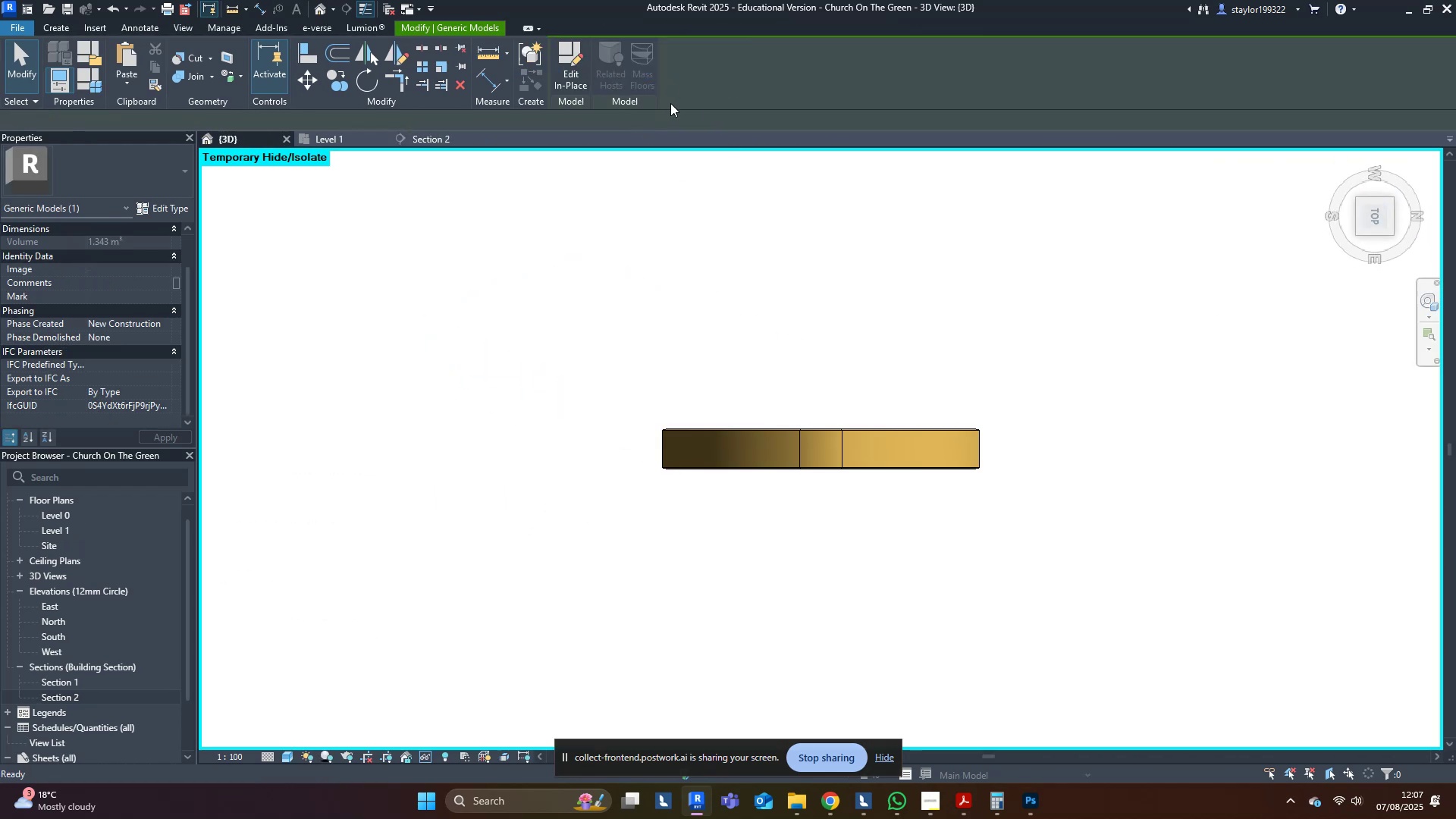 
scroll: coordinate [682, 447], scroll_direction: up, amount: 3.0
 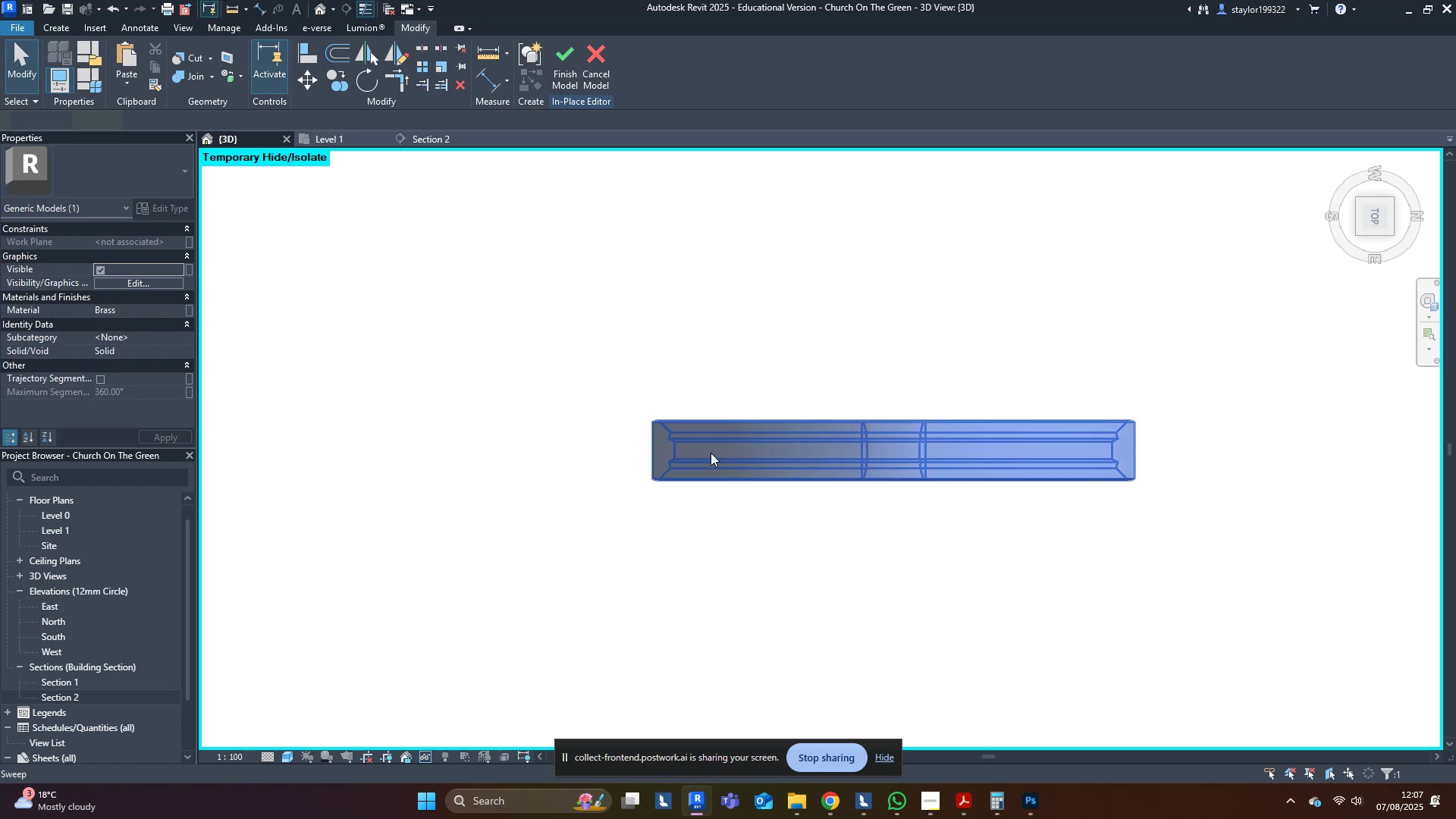 
double_click([711, 453])
 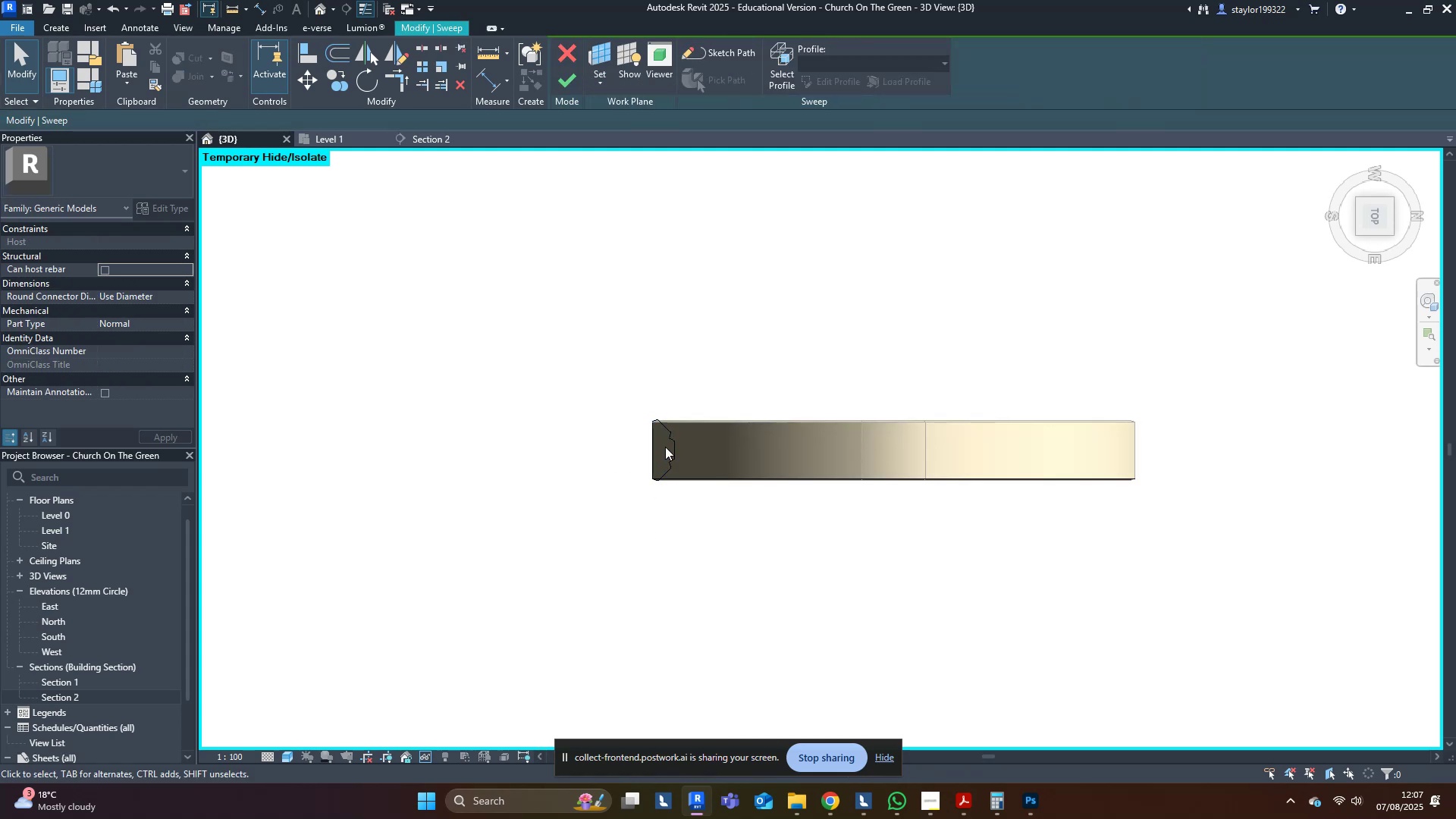 
double_click([668, 447])
 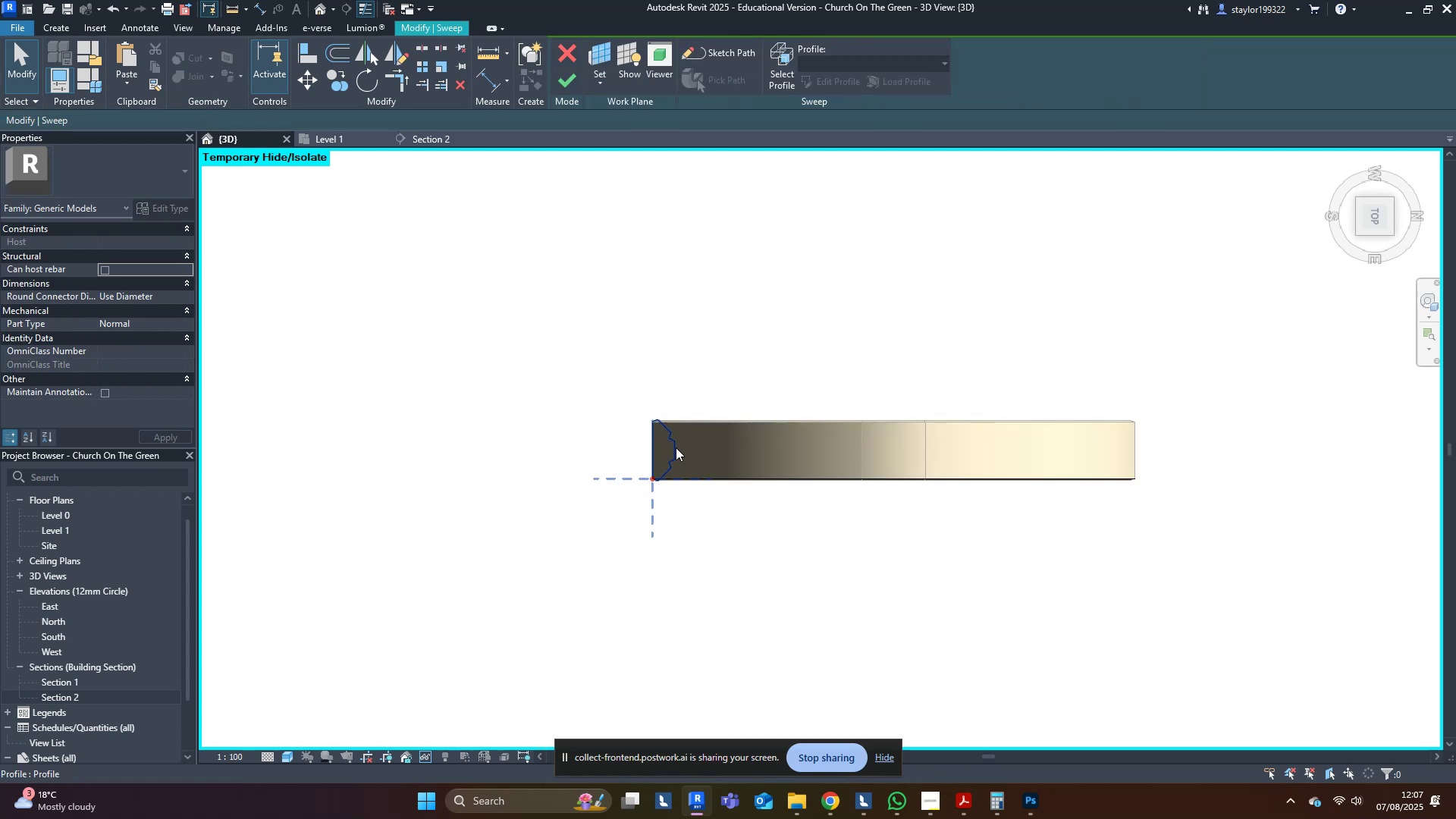 
triple_click([676, 447])
 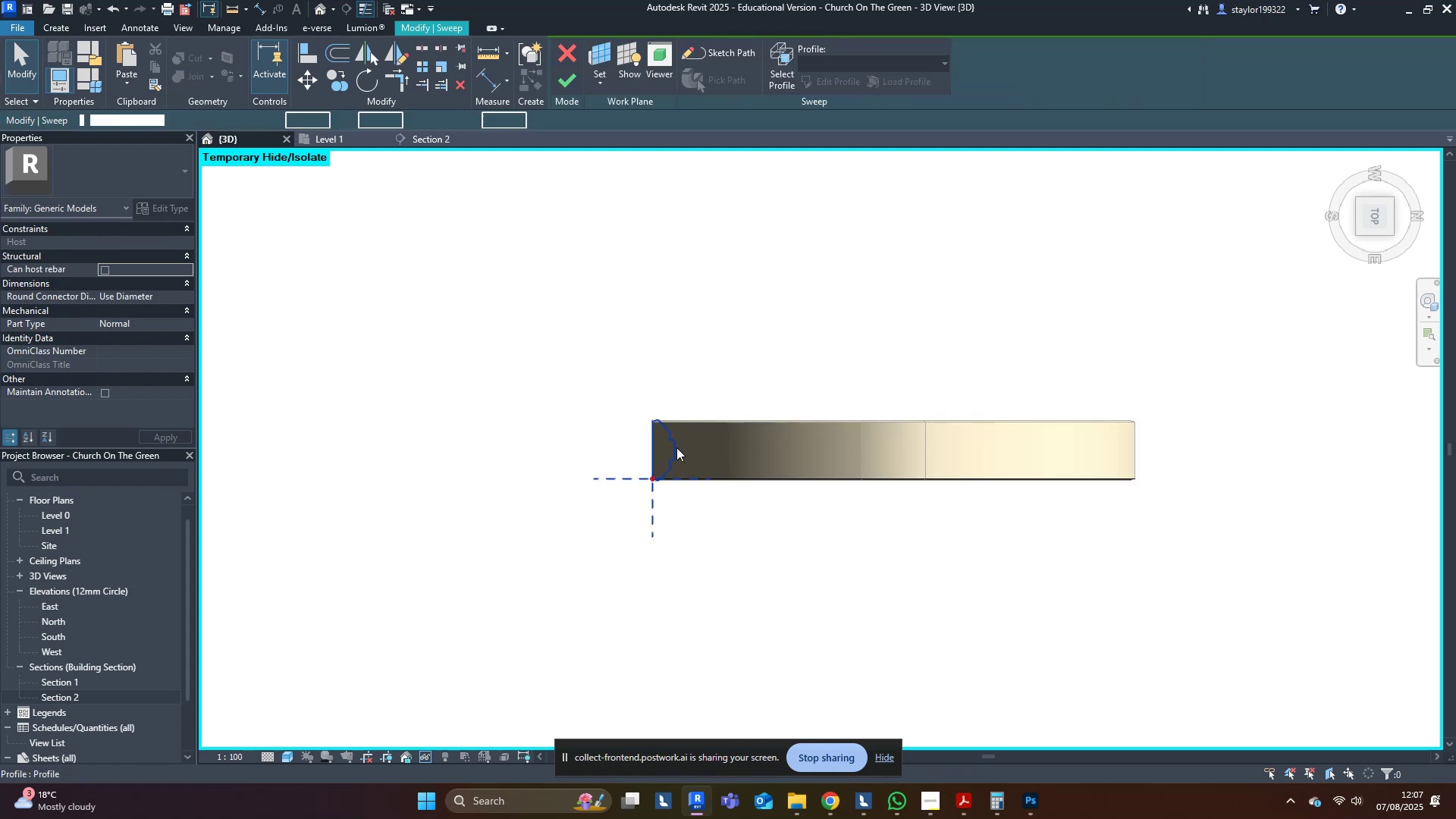 
triple_click([676, 447])
 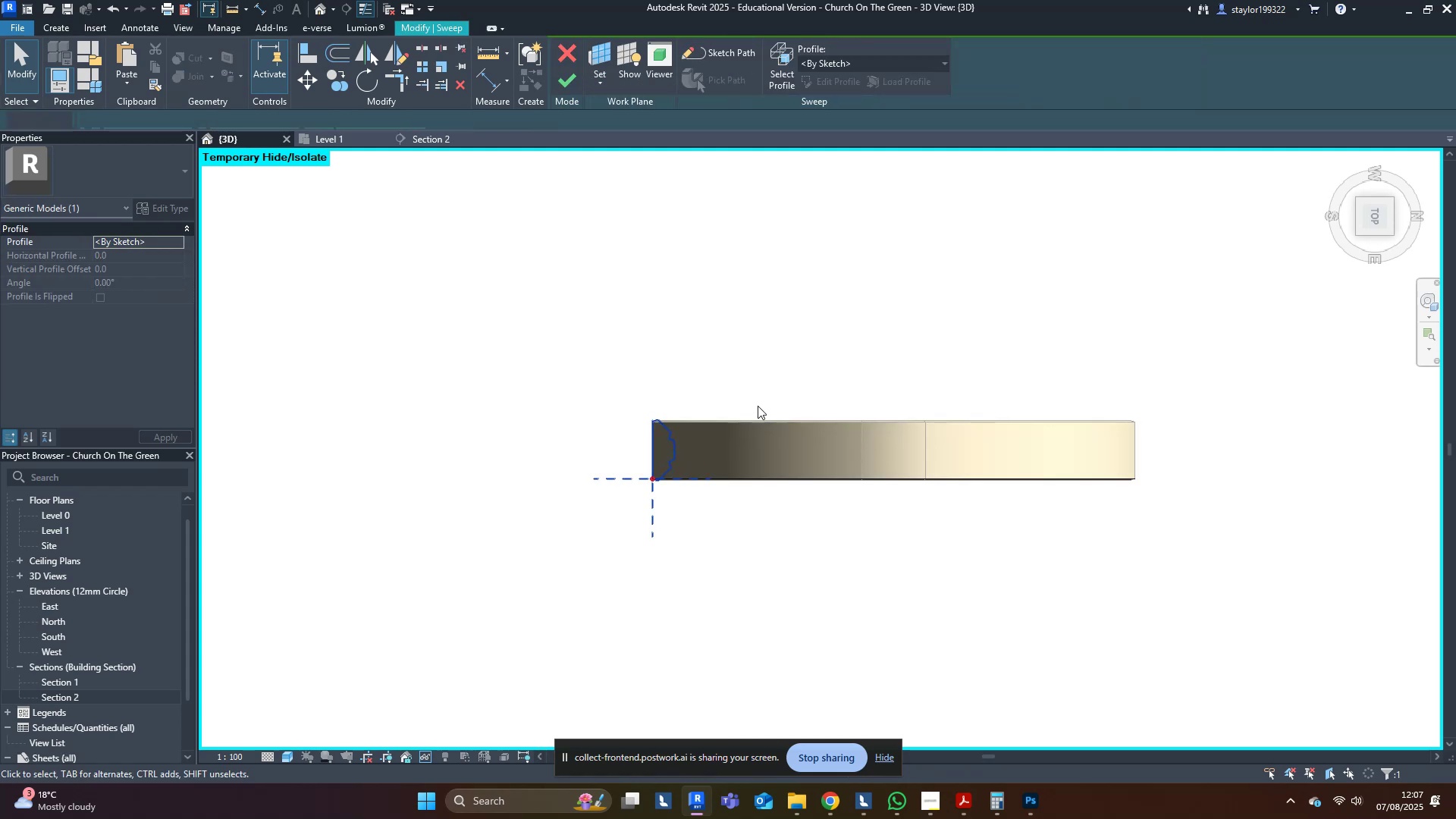 
triple_click([777, 397])
 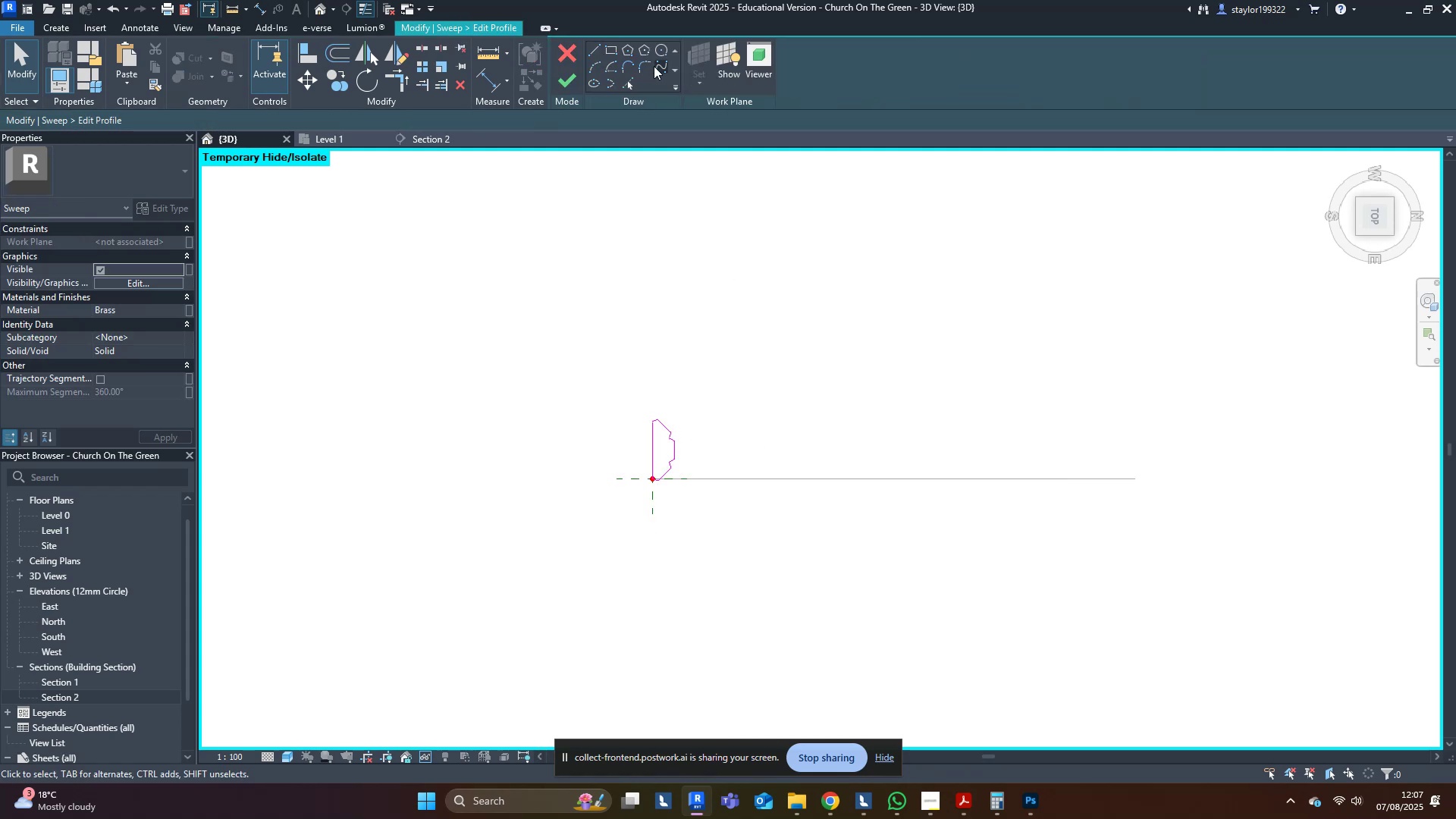 
left_click([595, 49])
 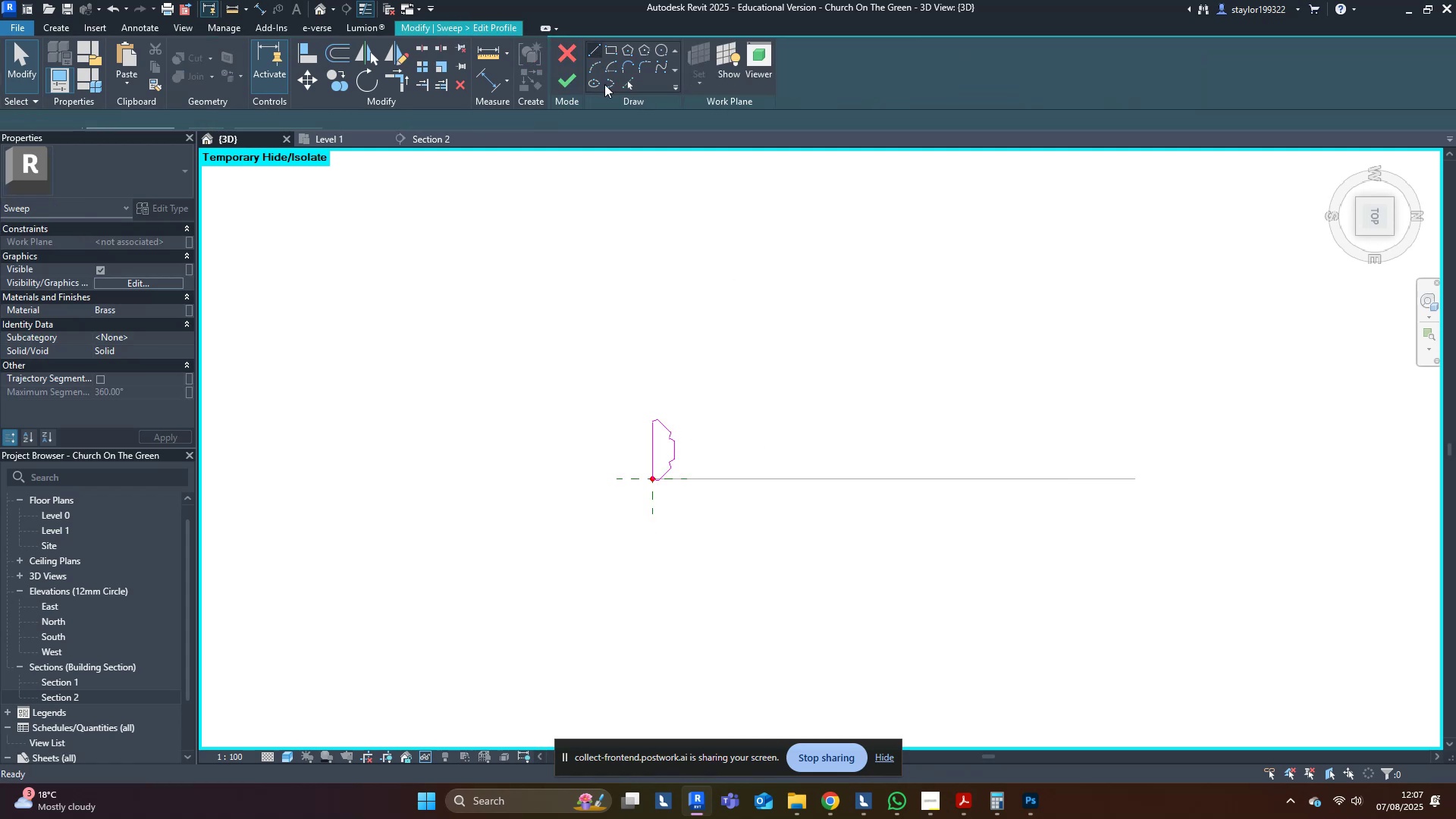 
scroll: coordinate [676, 422], scroll_direction: up, amount: 3.0
 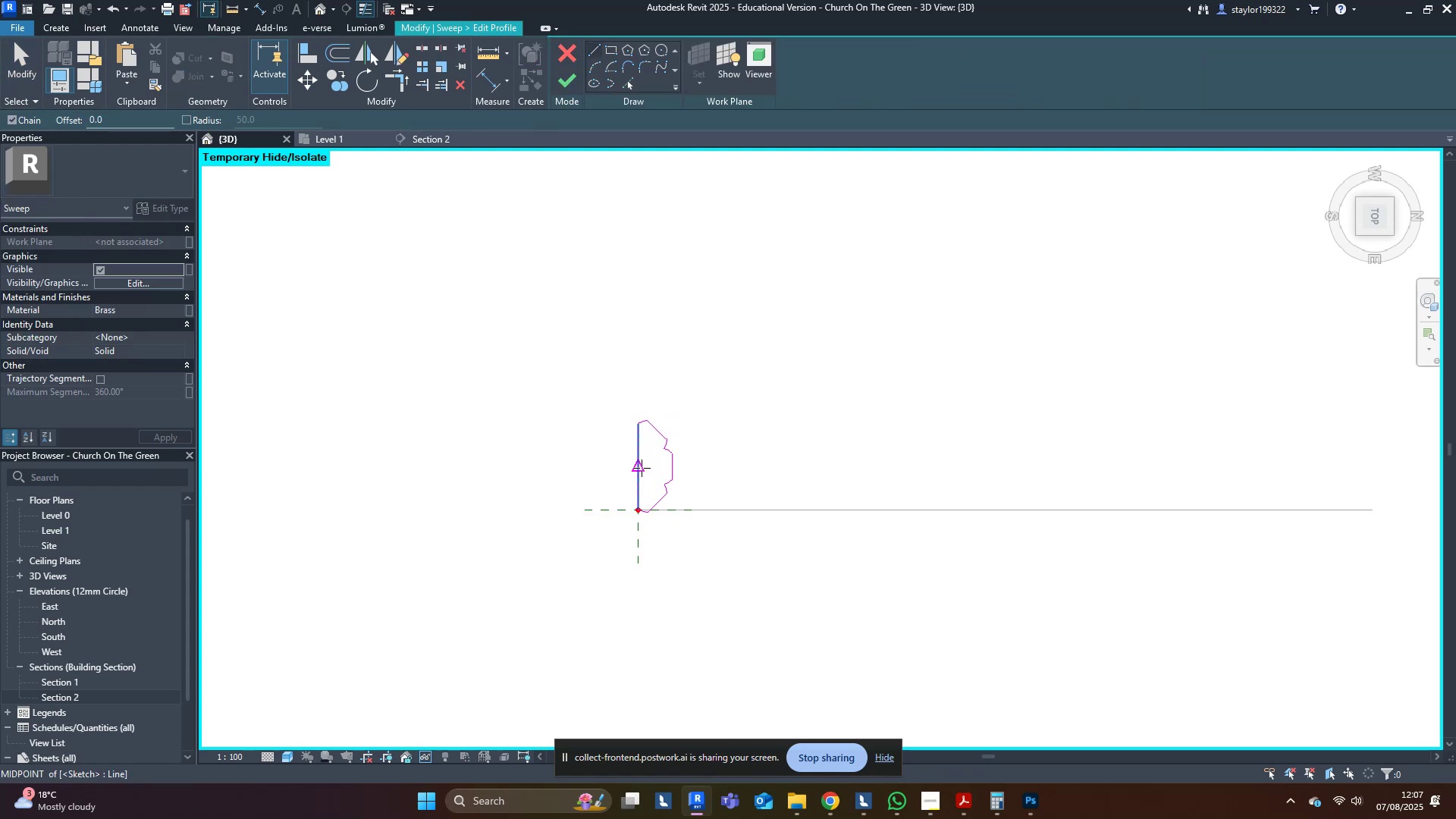 
left_click([642, 468])
 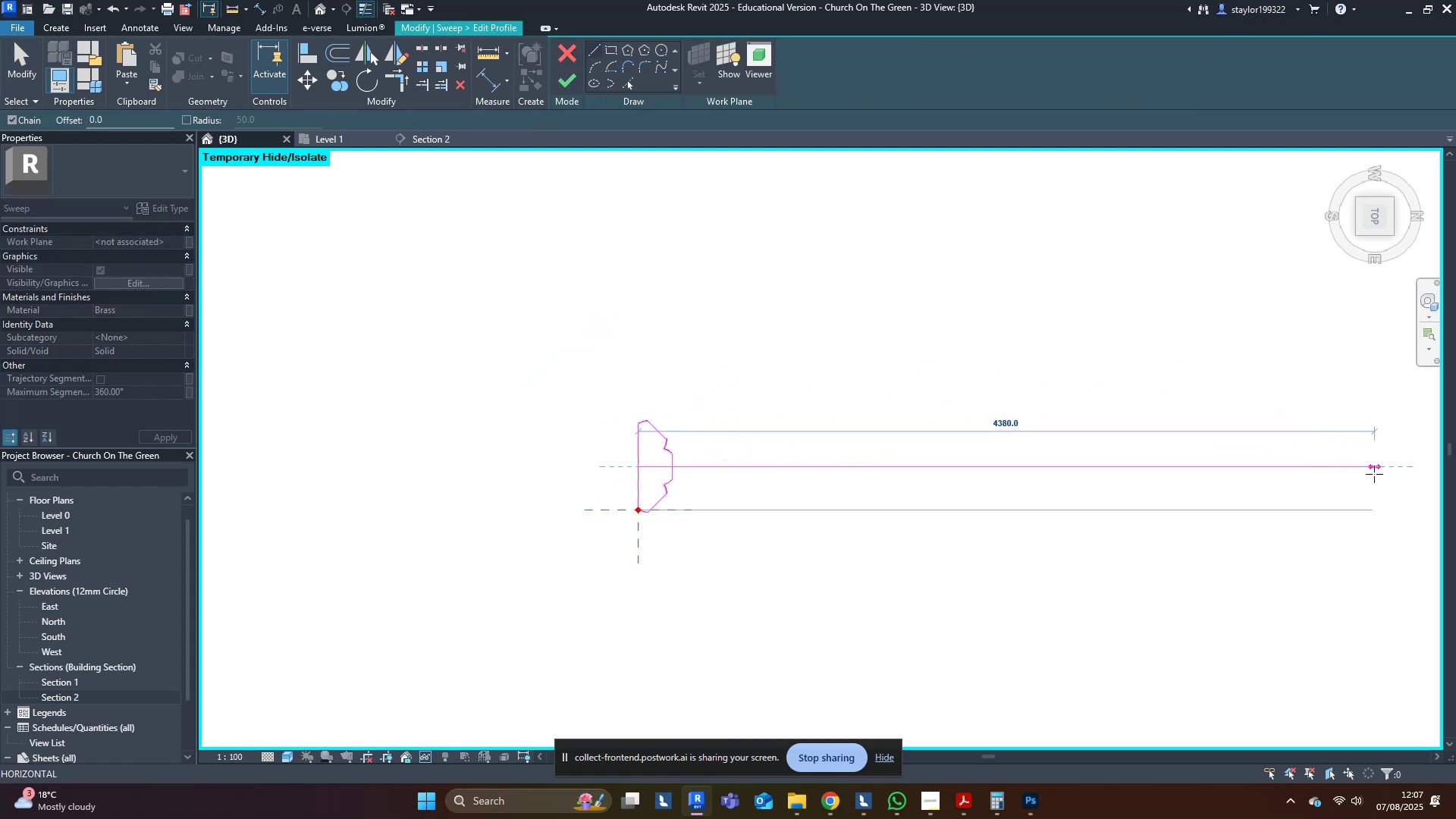 
left_click([1374, 474])
 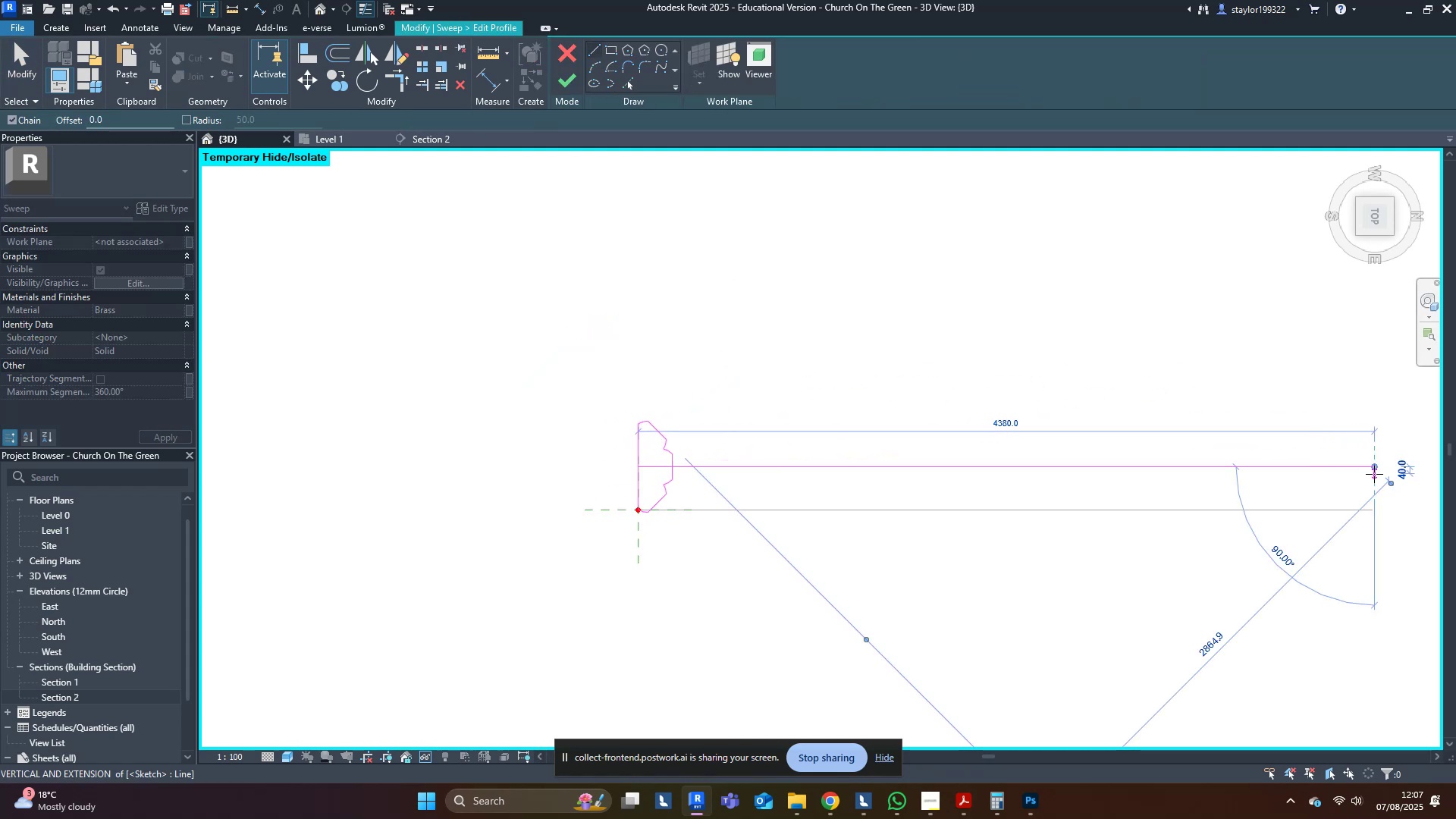 
key(Escape)
key(Escape)
type(ddro)
 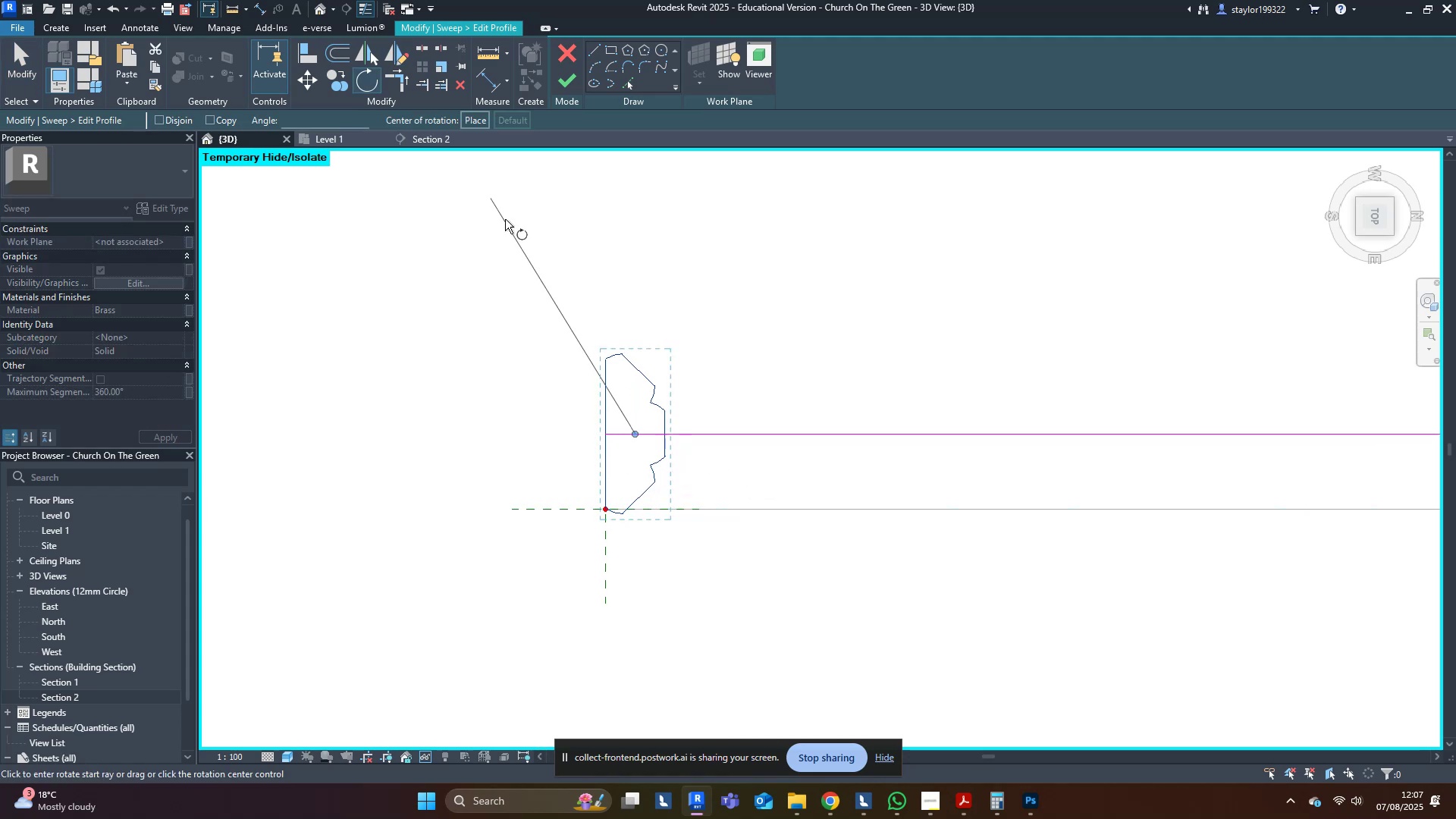 
hold_key(key=M, duration=2.1)
 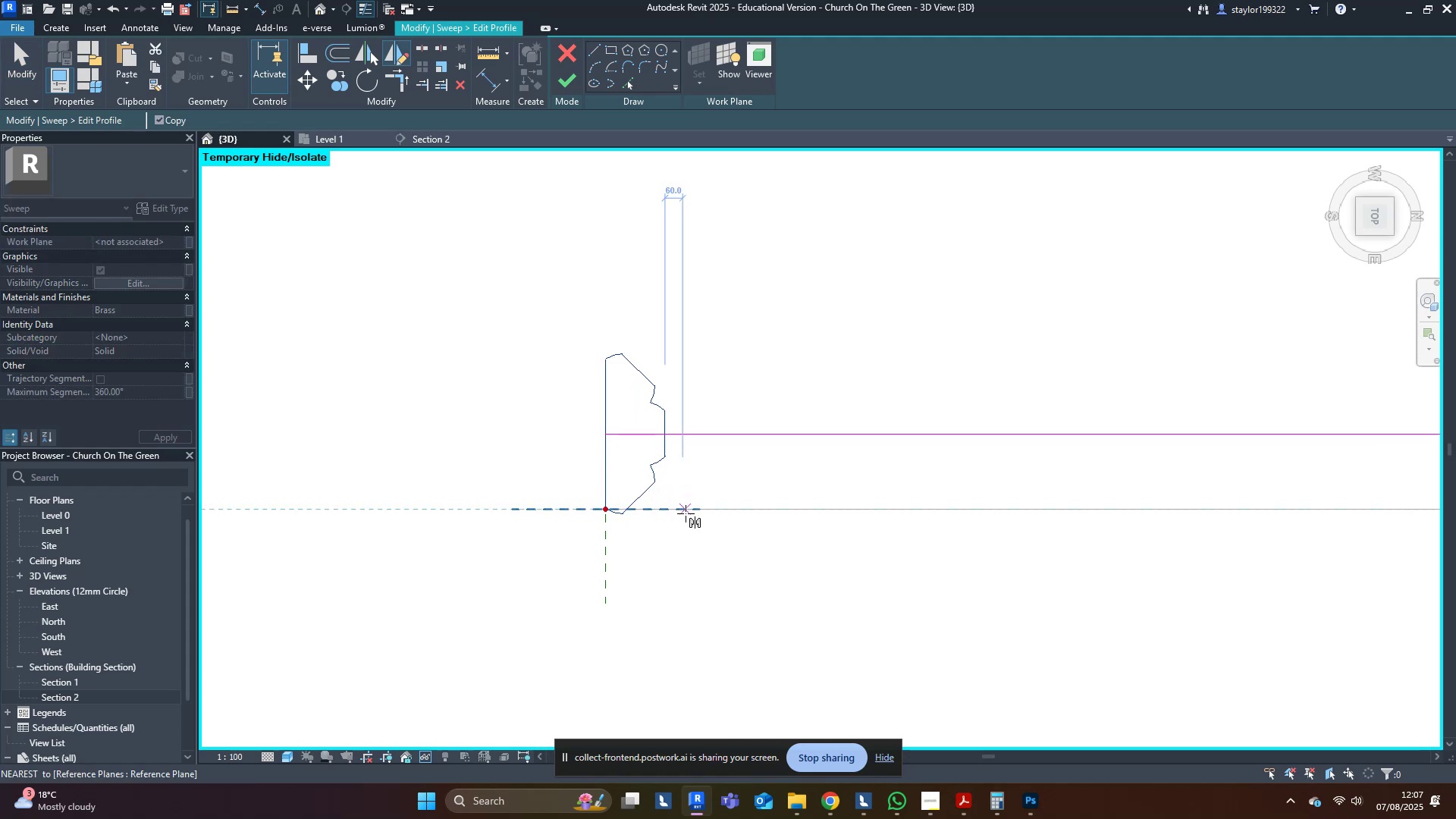 
scroll: coordinate [682, 510], scroll_direction: up, amount: 4.0
 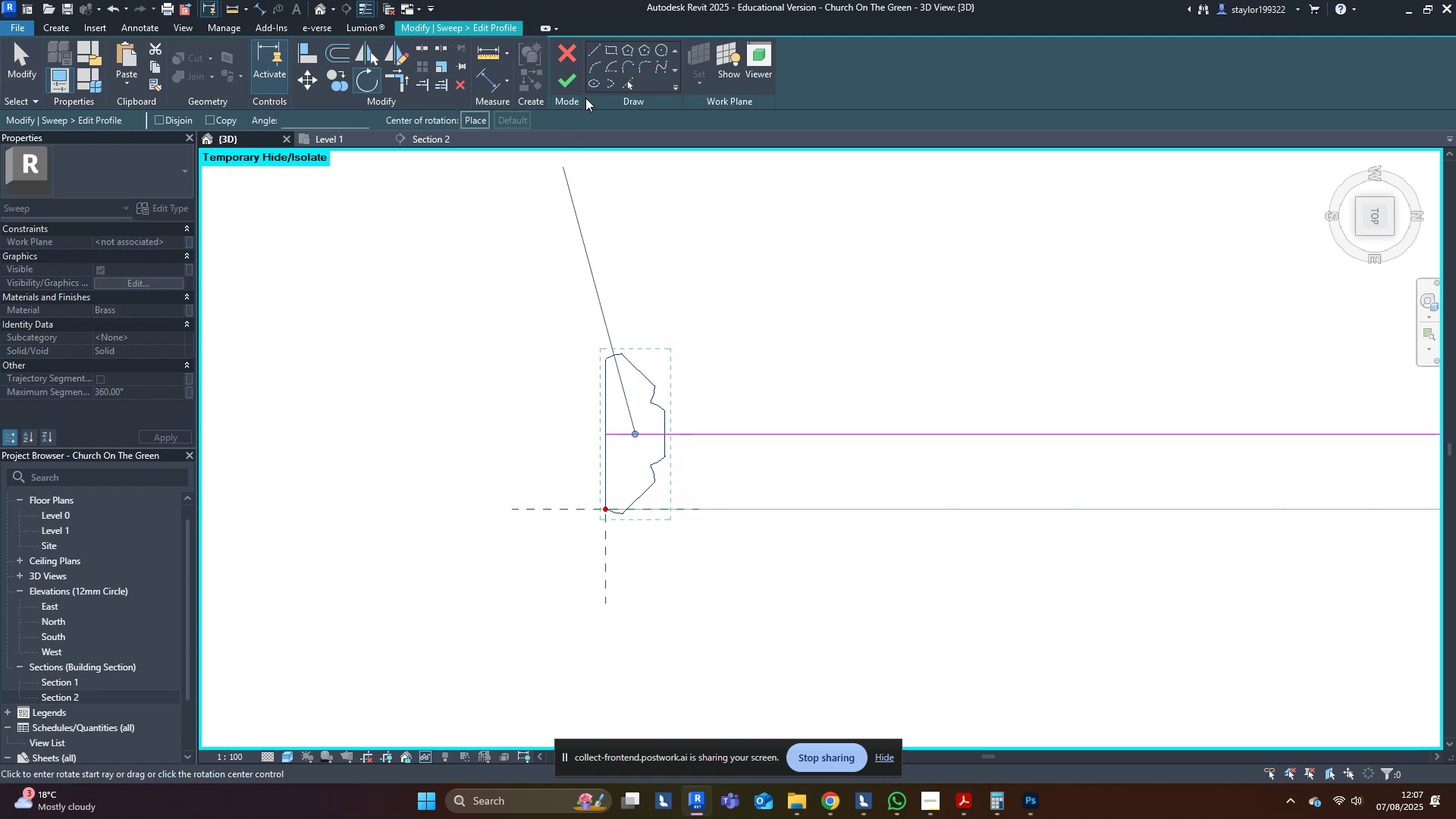 
left_click([470, 118])
 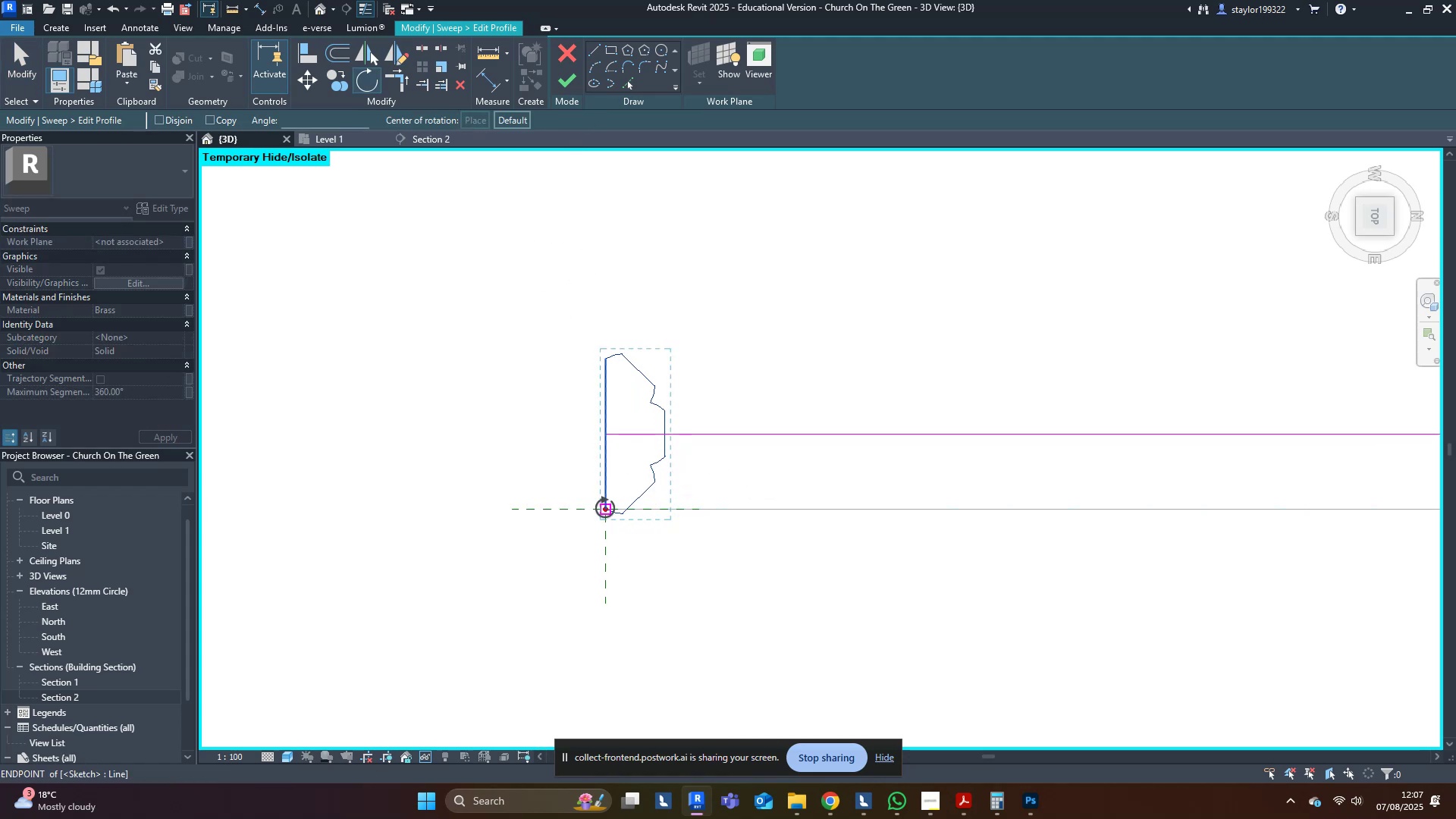 
left_click([605, 507])
 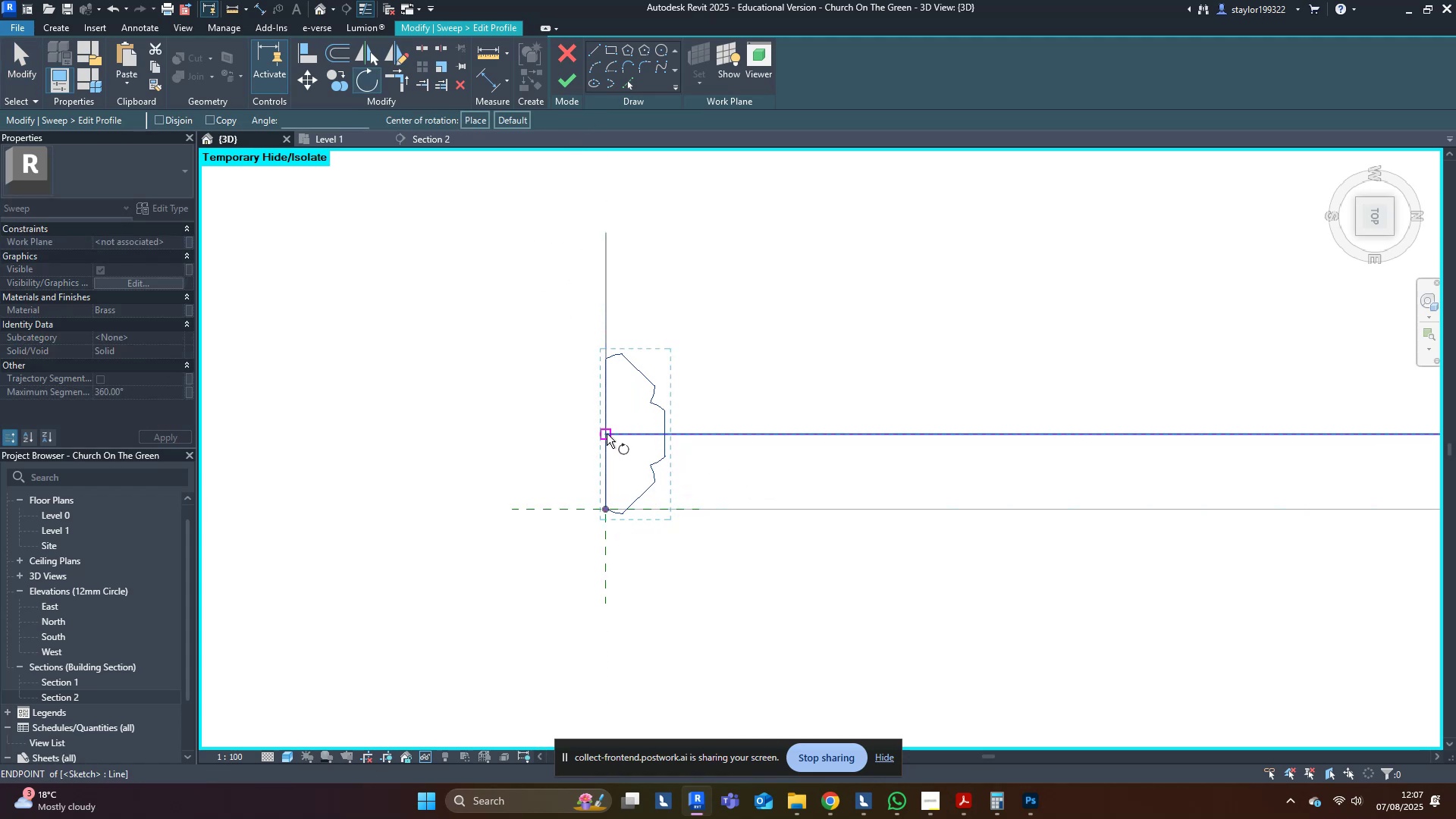 
left_click([607, 434])
 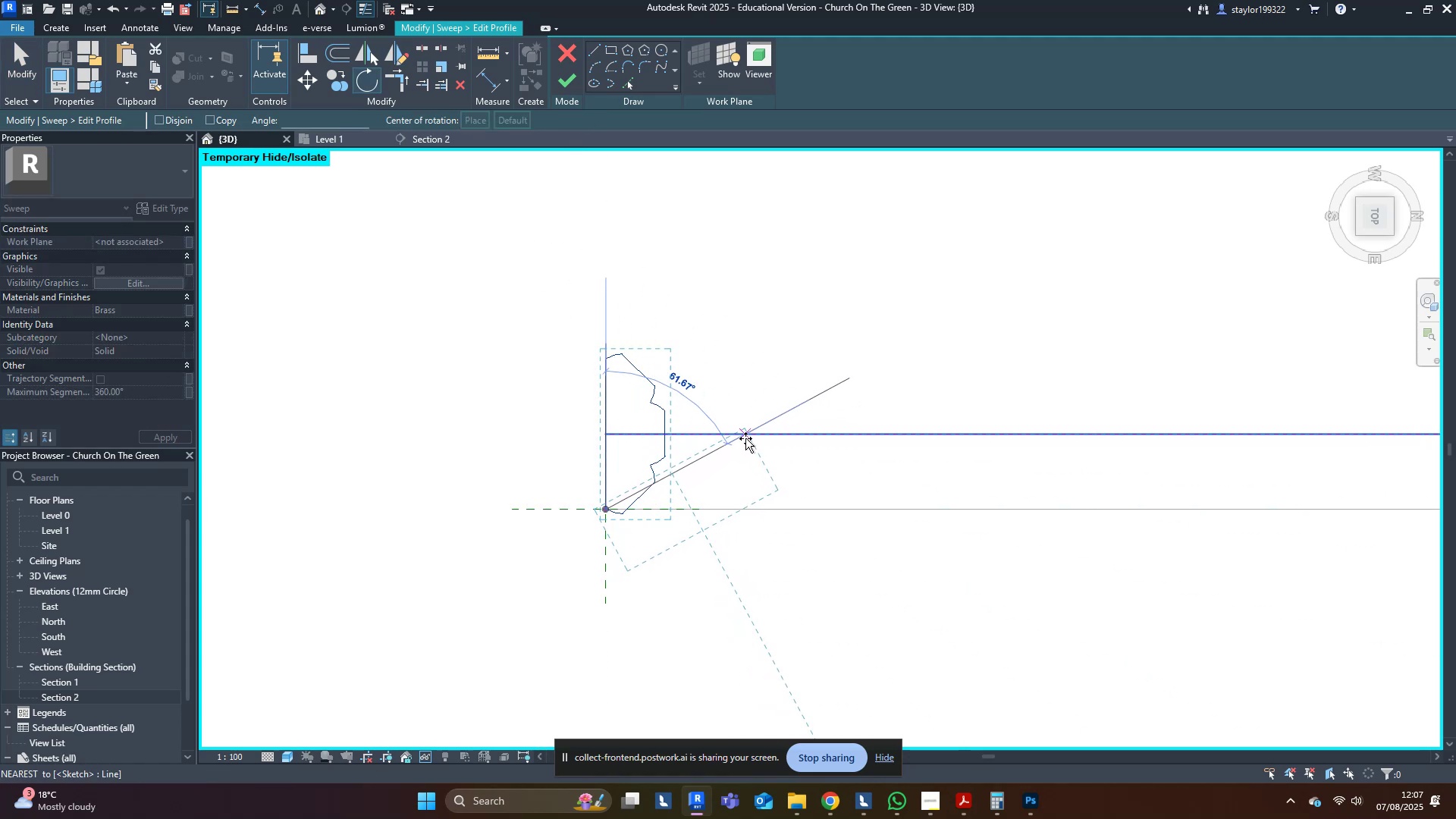 
left_click([745, 438])
 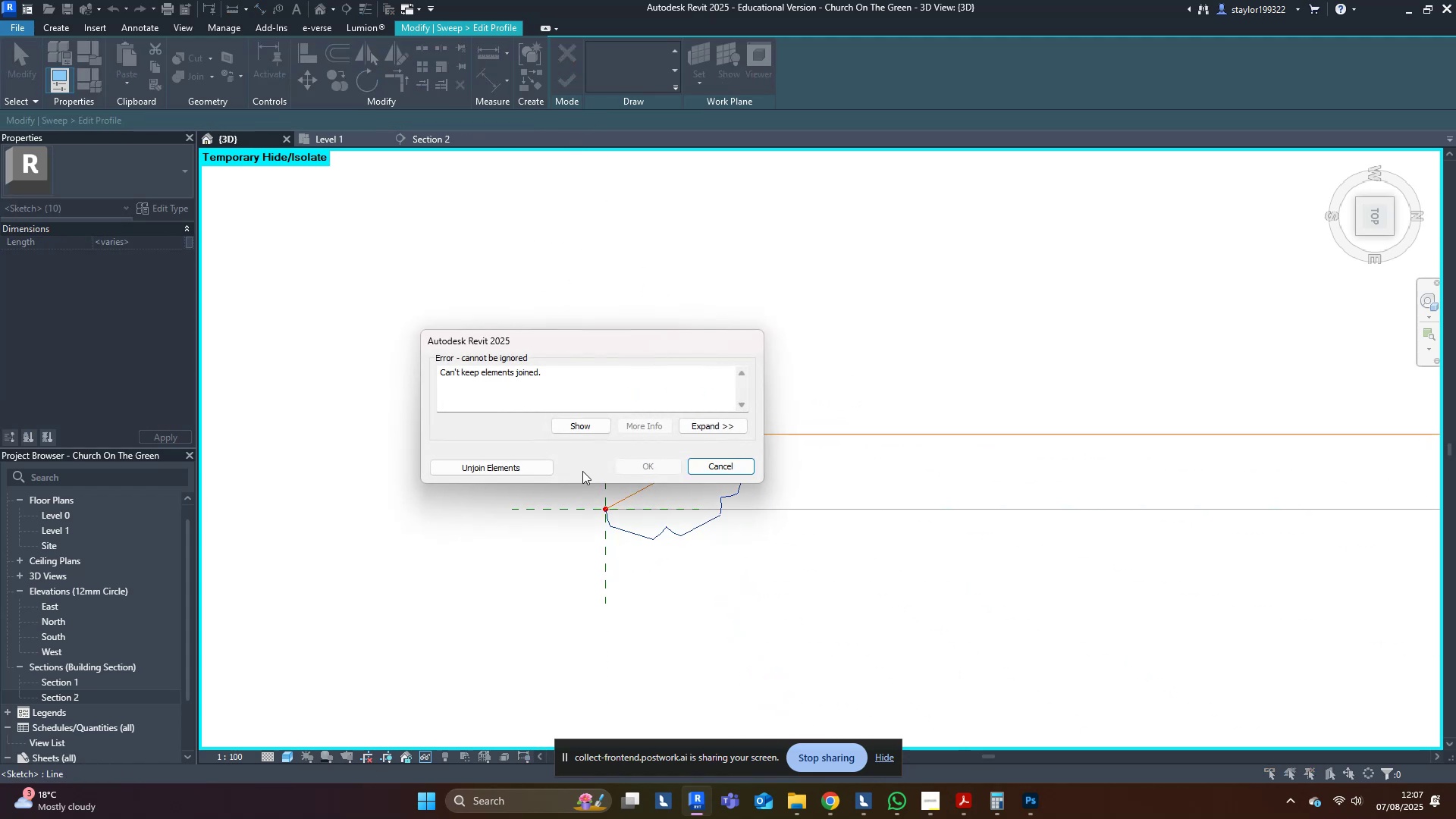 
left_click([512, 460])
 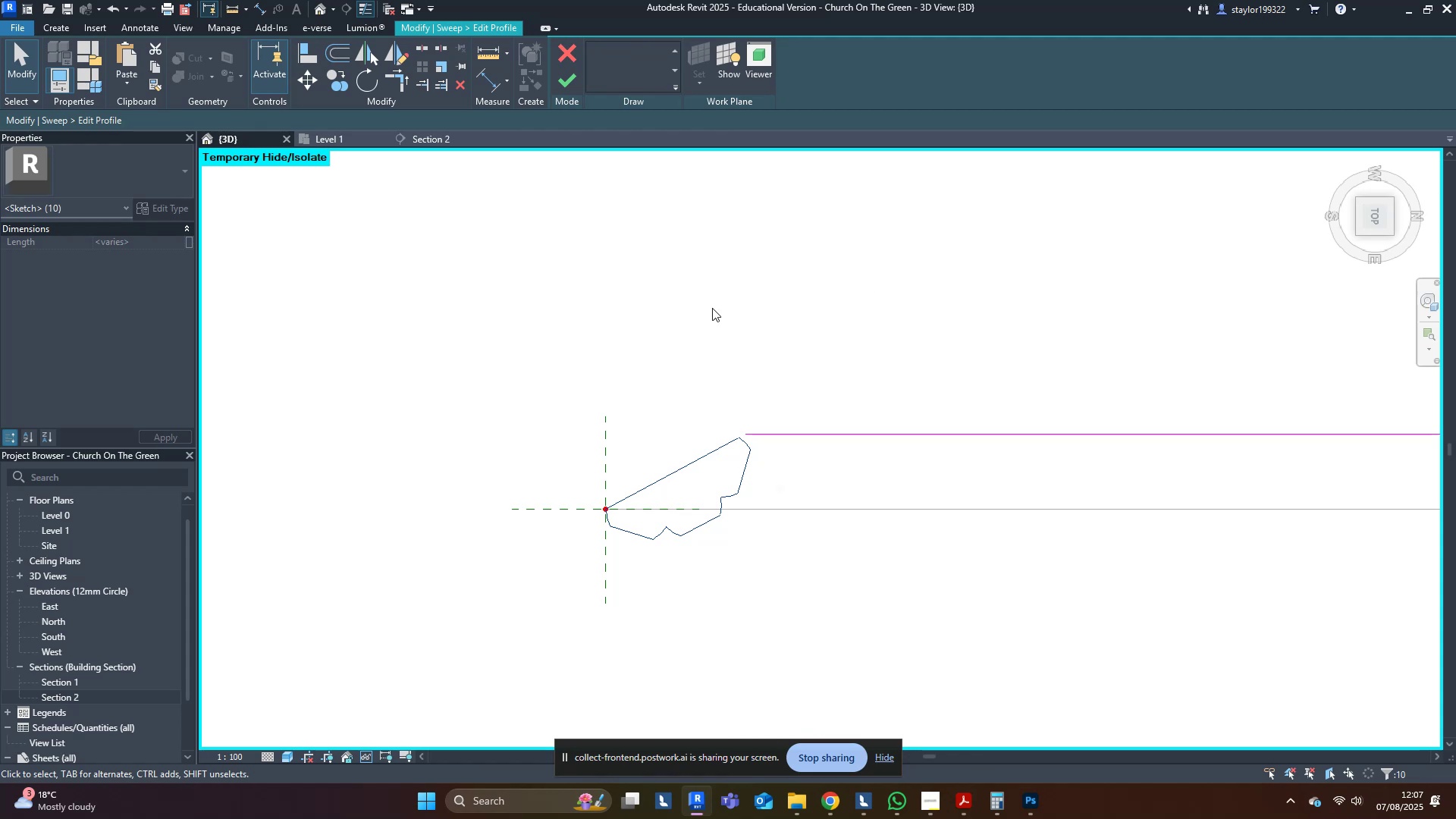 
left_click([712, 308])
 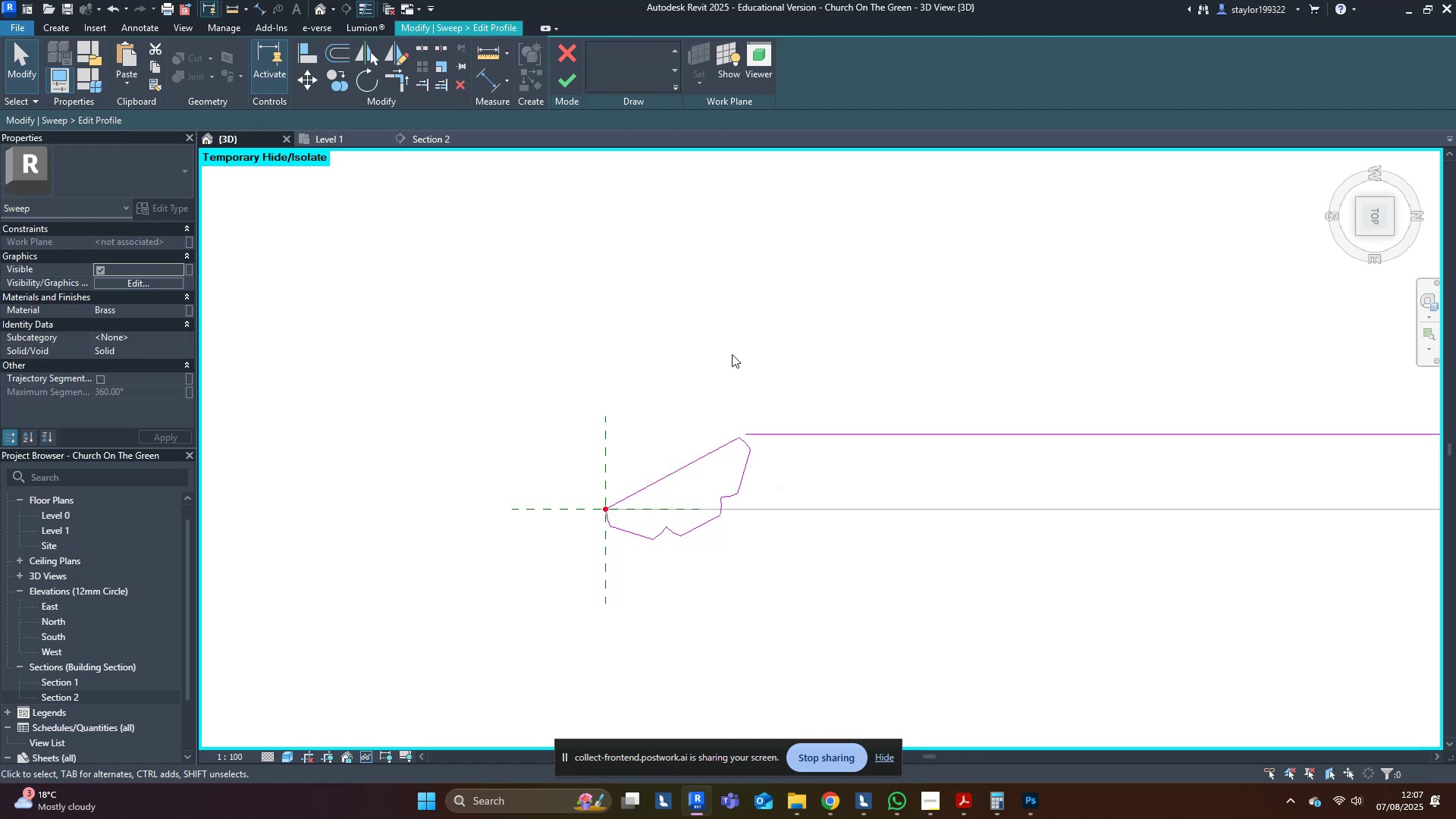 
scroll: coordinate [746, 383], scroll_direction: down, amount: 4.0
 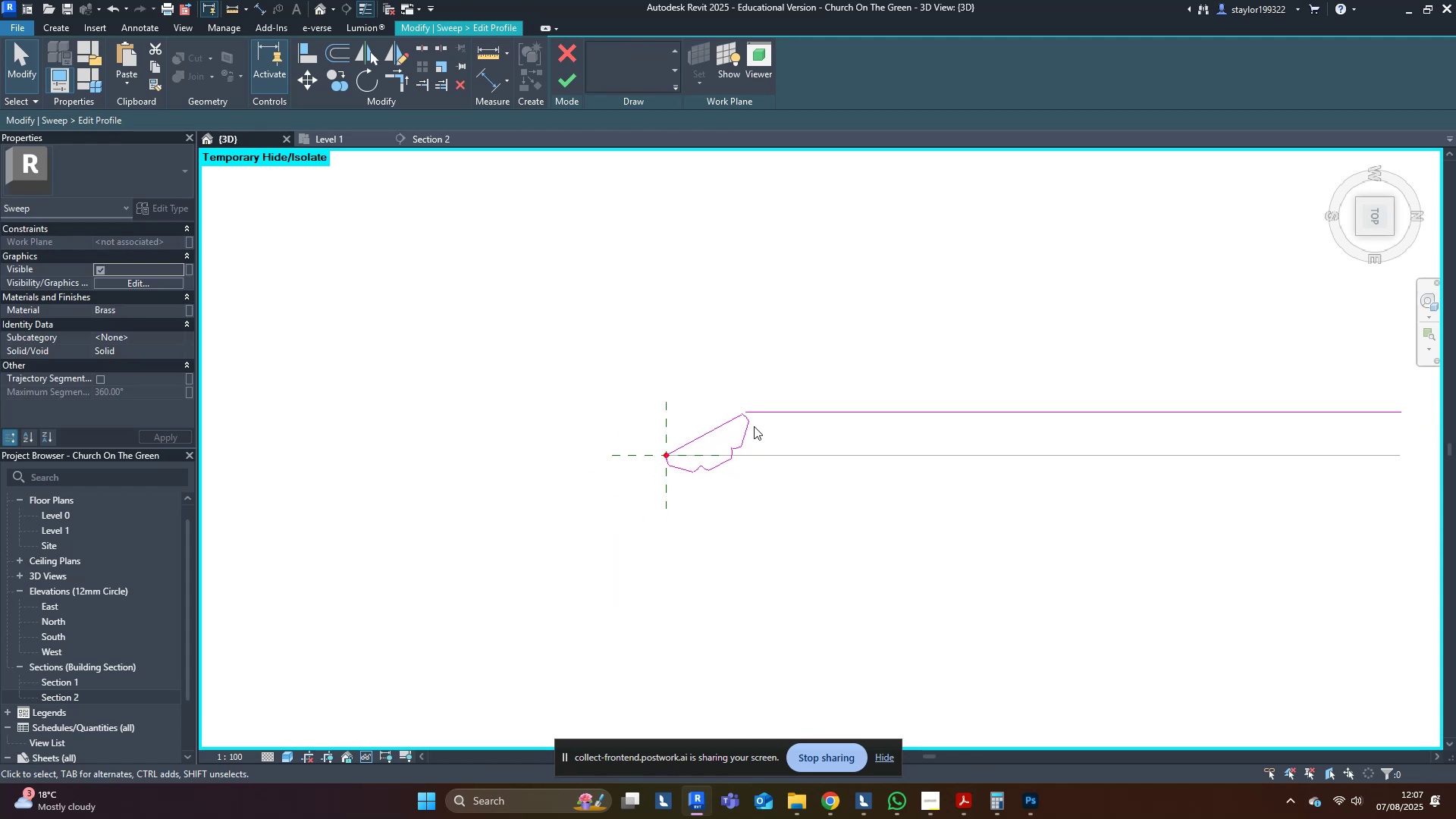 
key(Tab)
 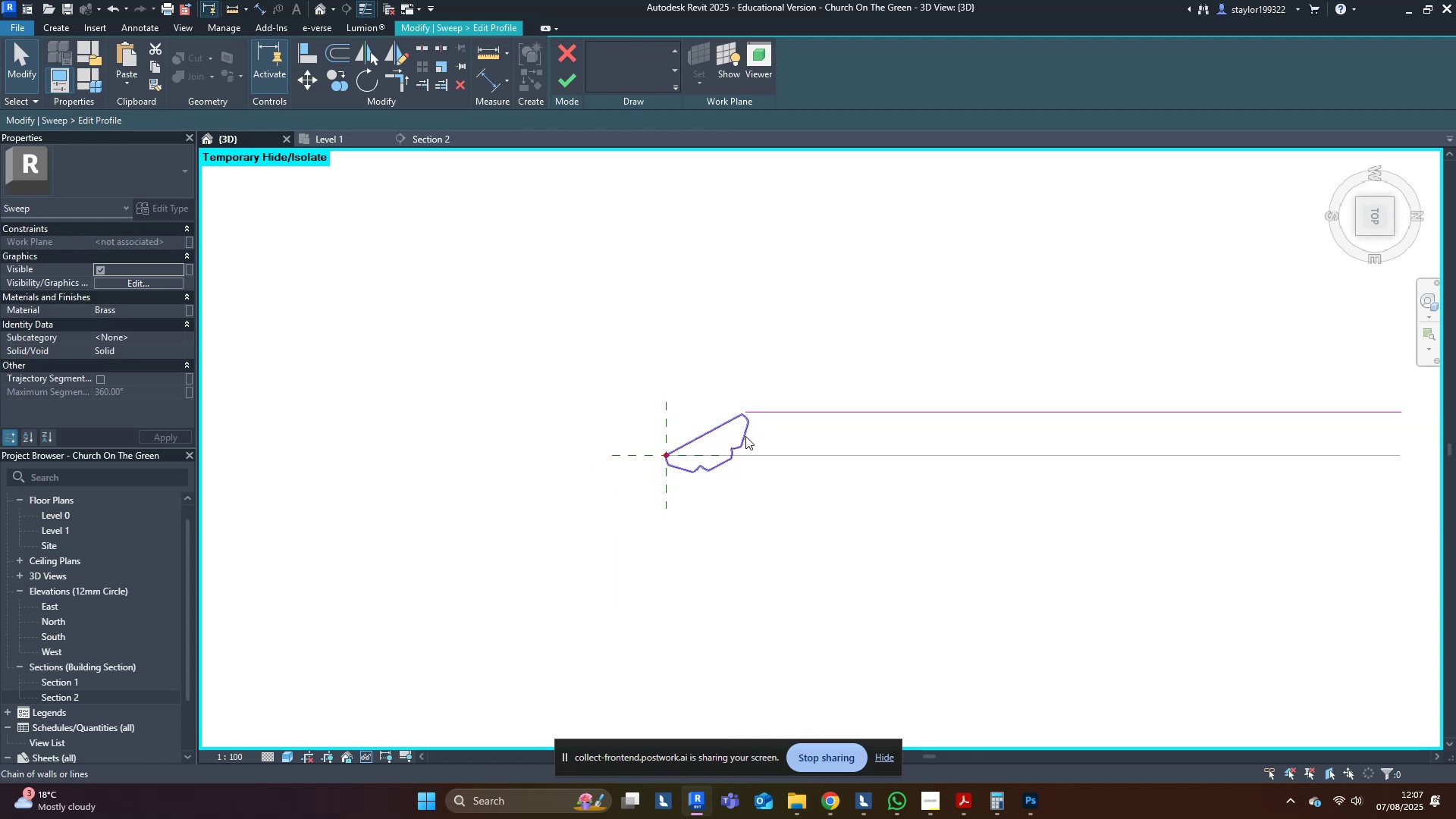 
left_click([745, 436])
 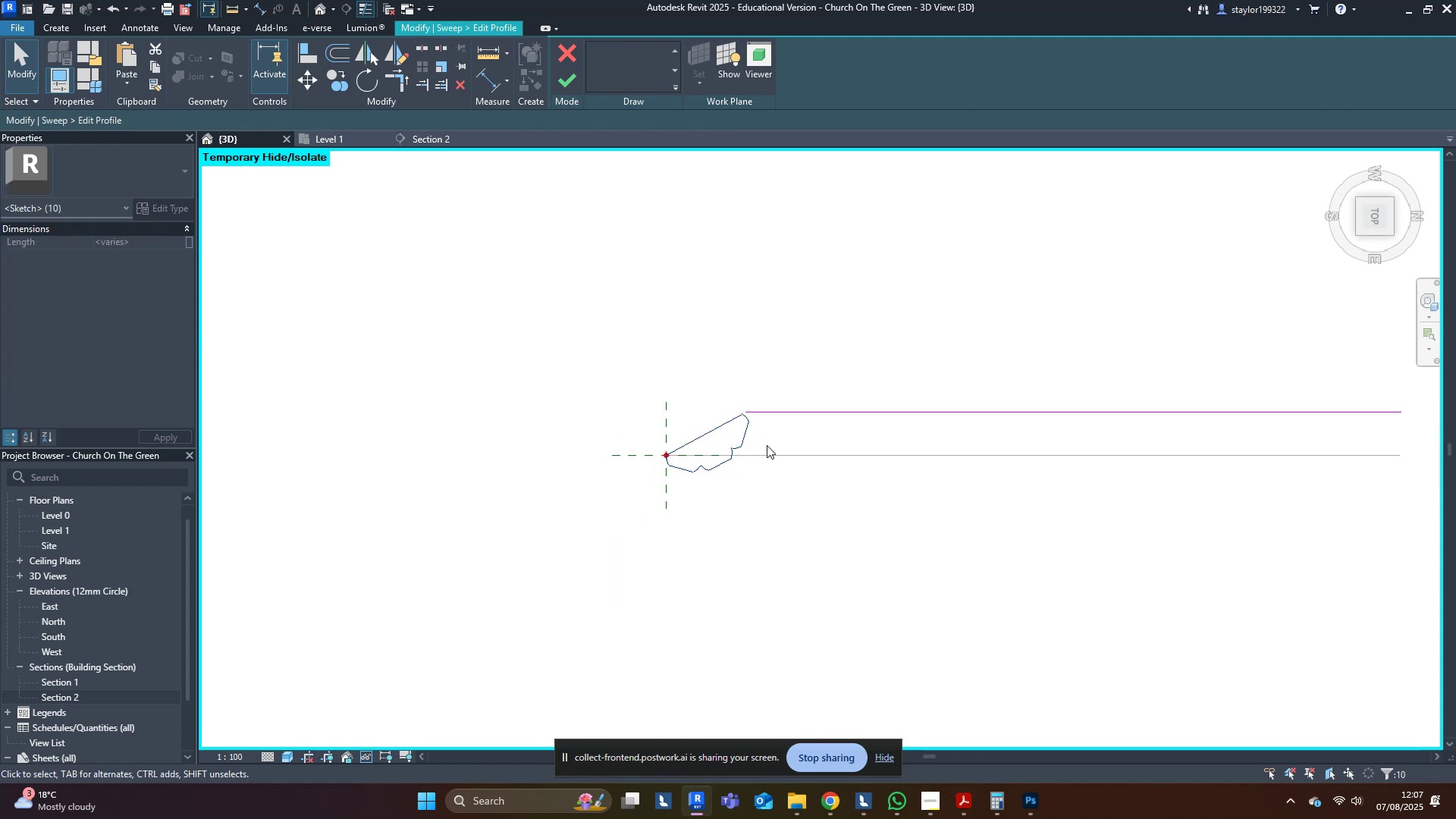 
type(dm)
 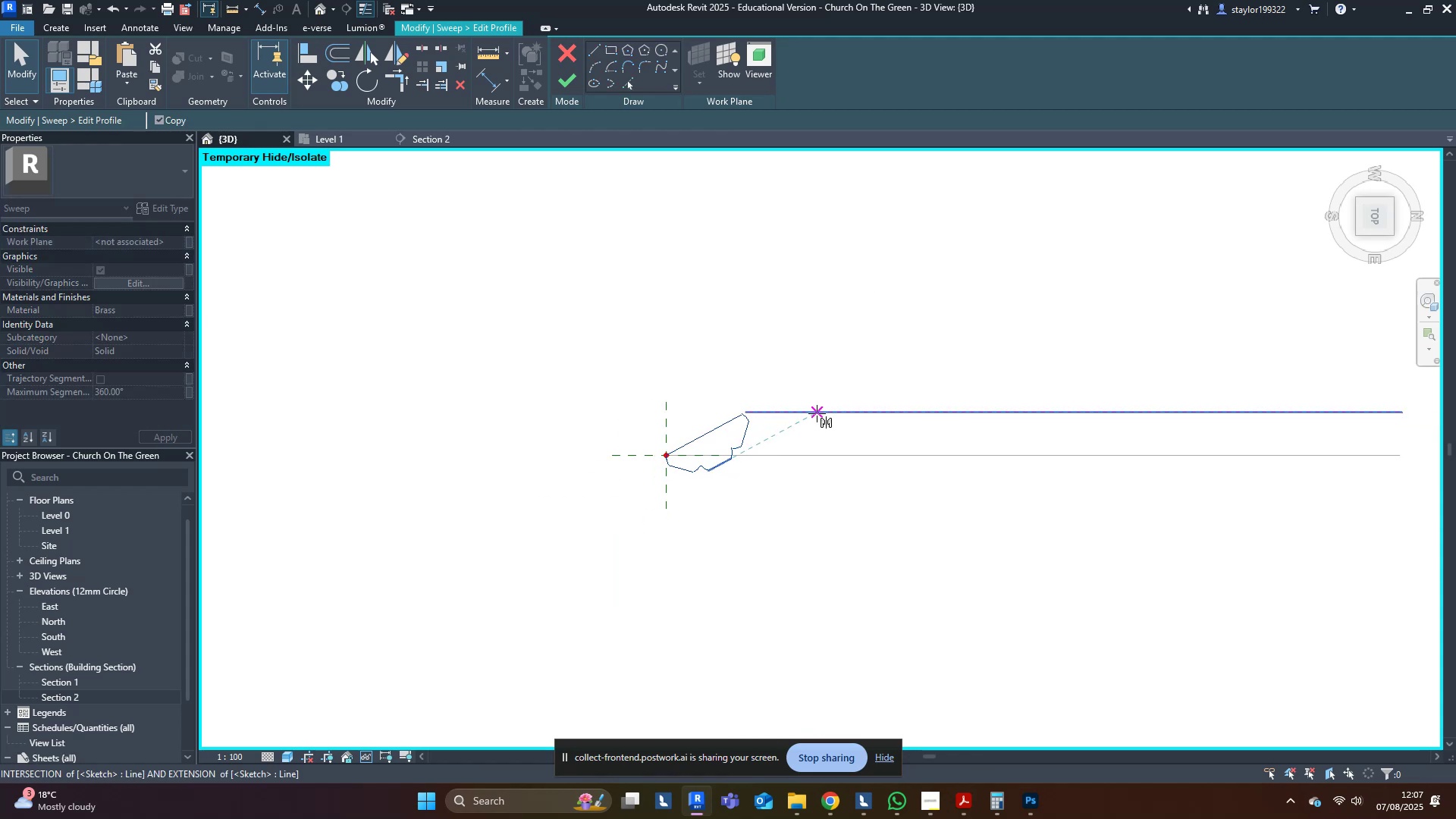 
left_click([817, 413])
 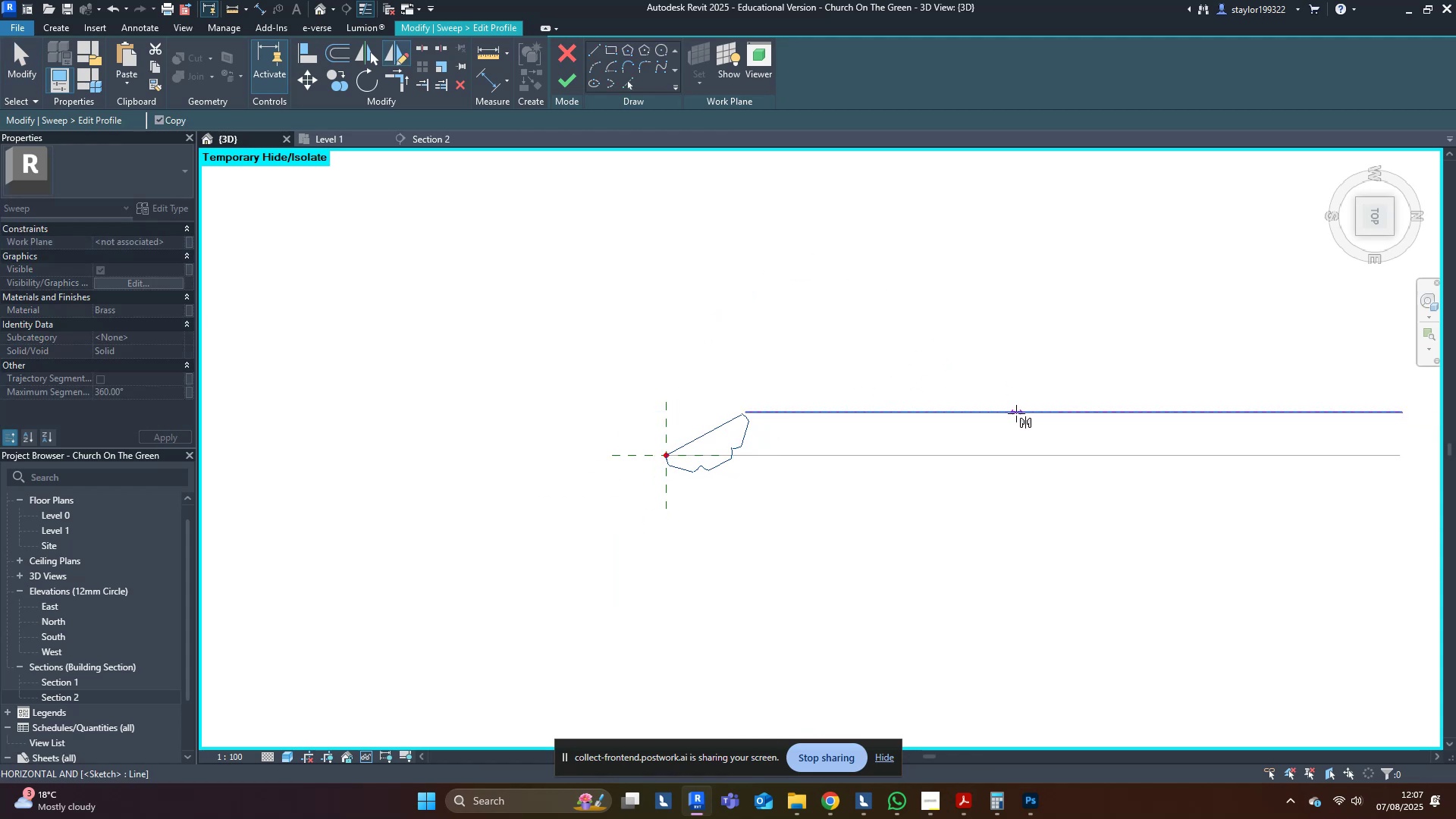 
left_click([1016, 413])
 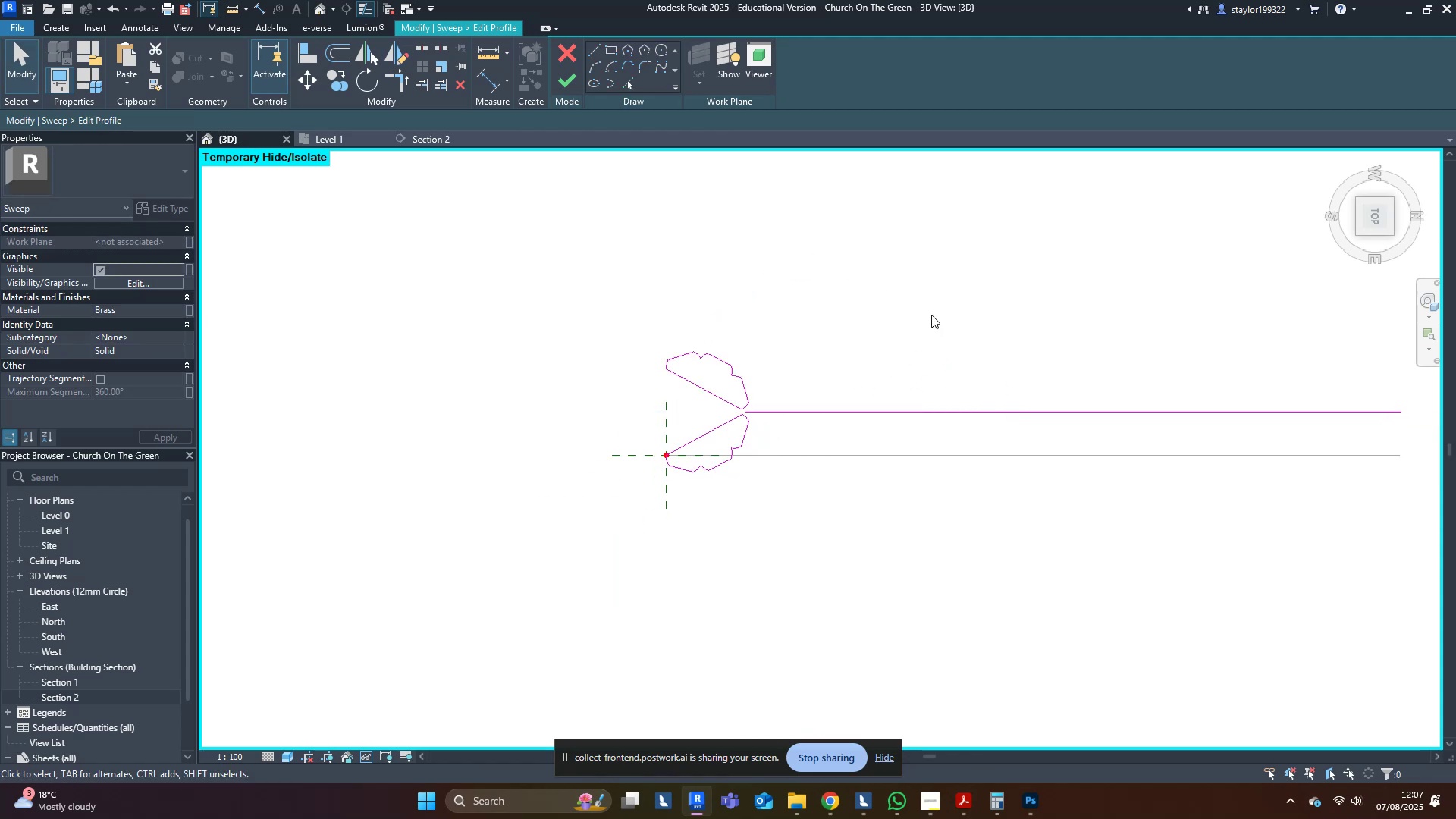 
double_click([795, 251])
 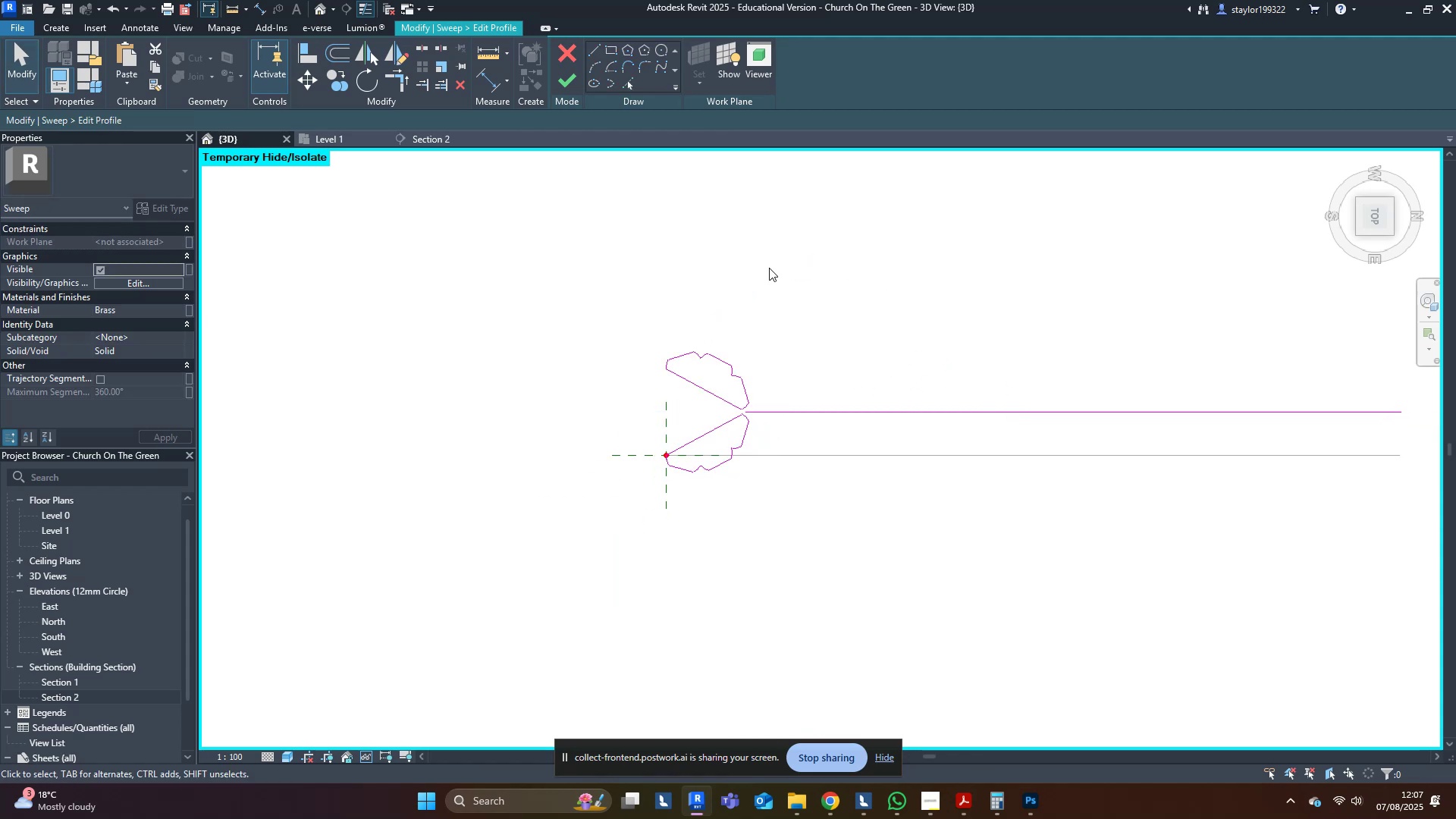 
scroll: coordinate [616, 371], scroll_direction: up, amount: 4.0
 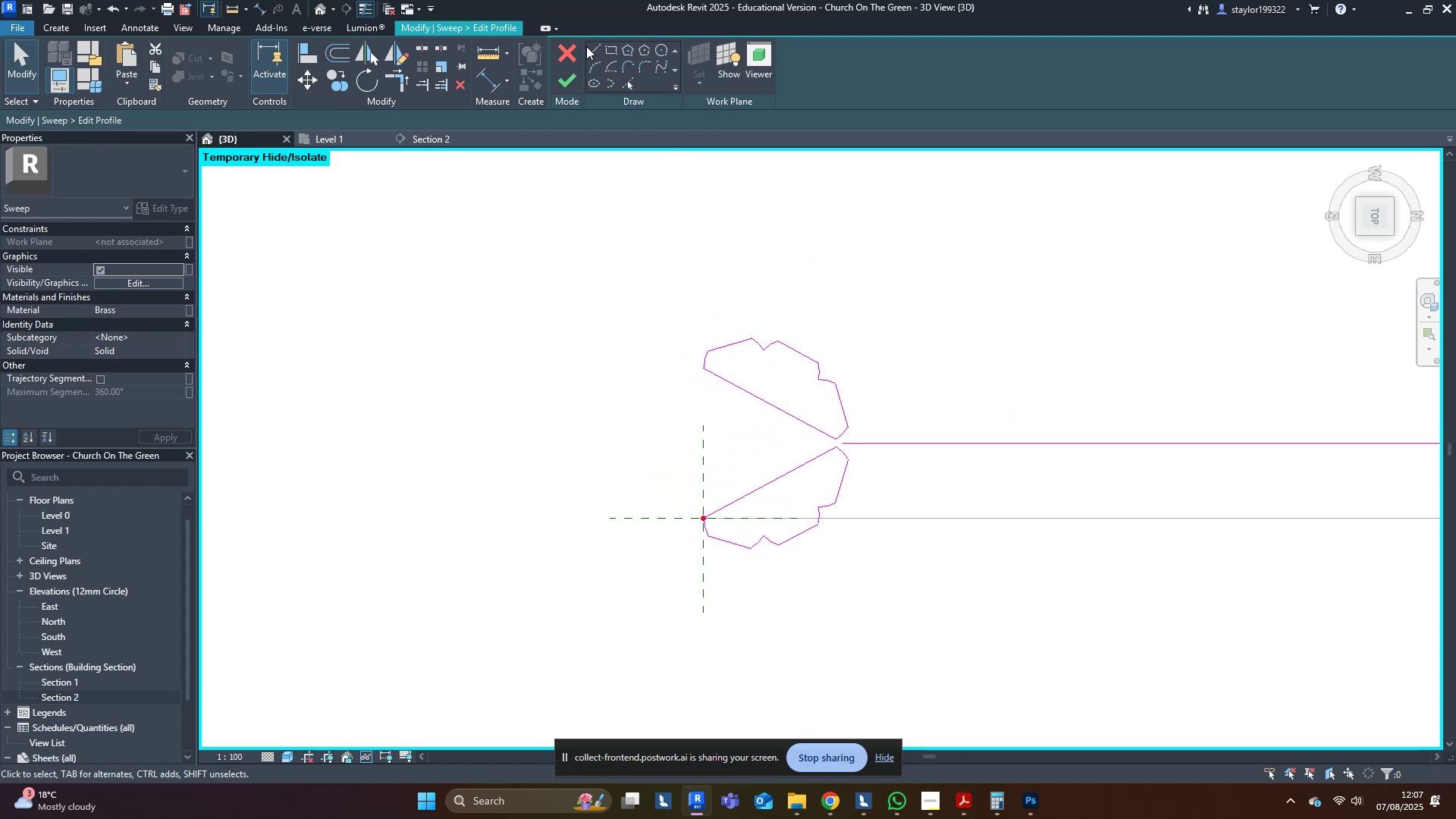 
left_click([590, 48])
 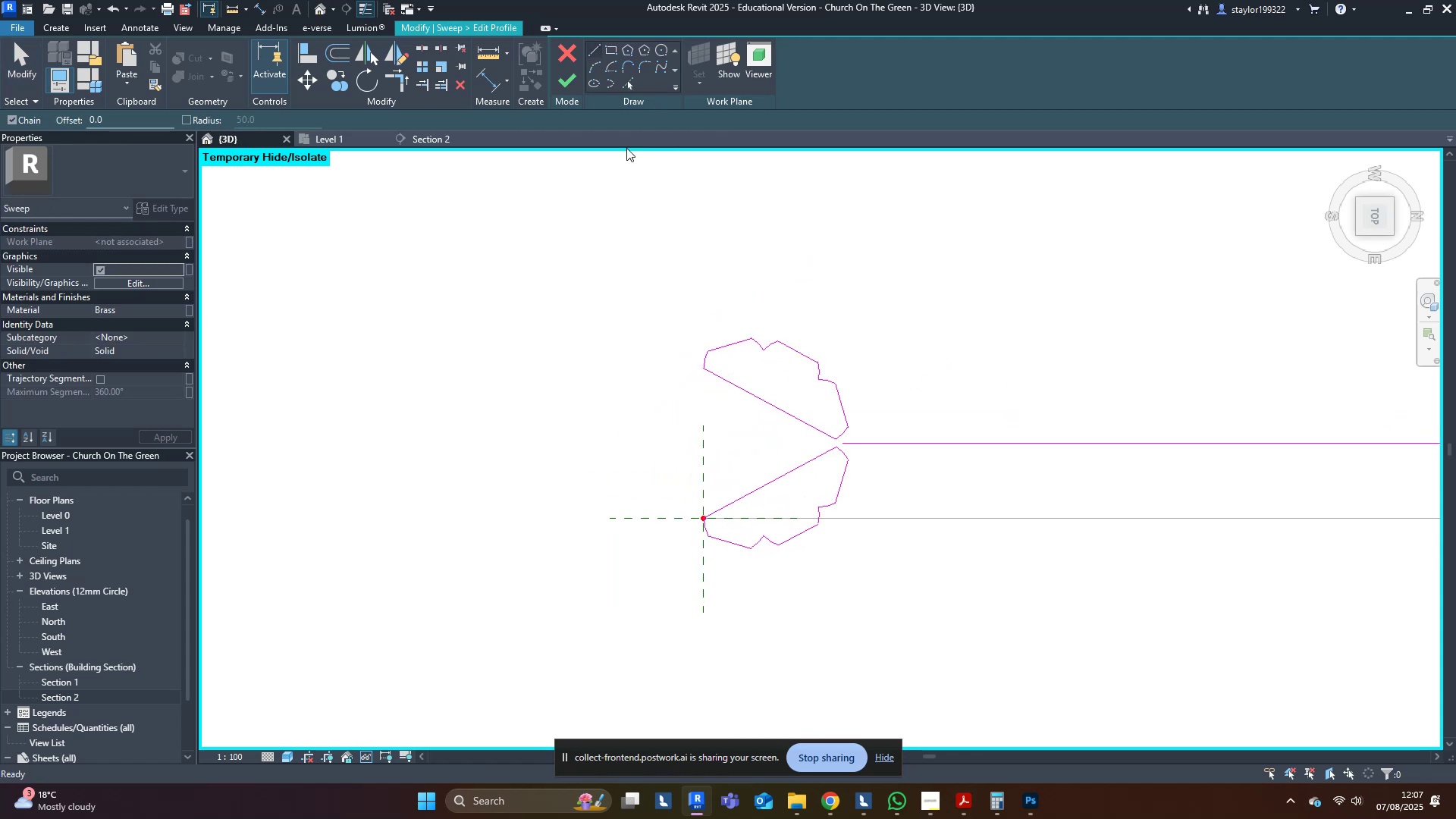 
scroll: coordinate [703, 383], scroll_direction: up, amount: 2.0
 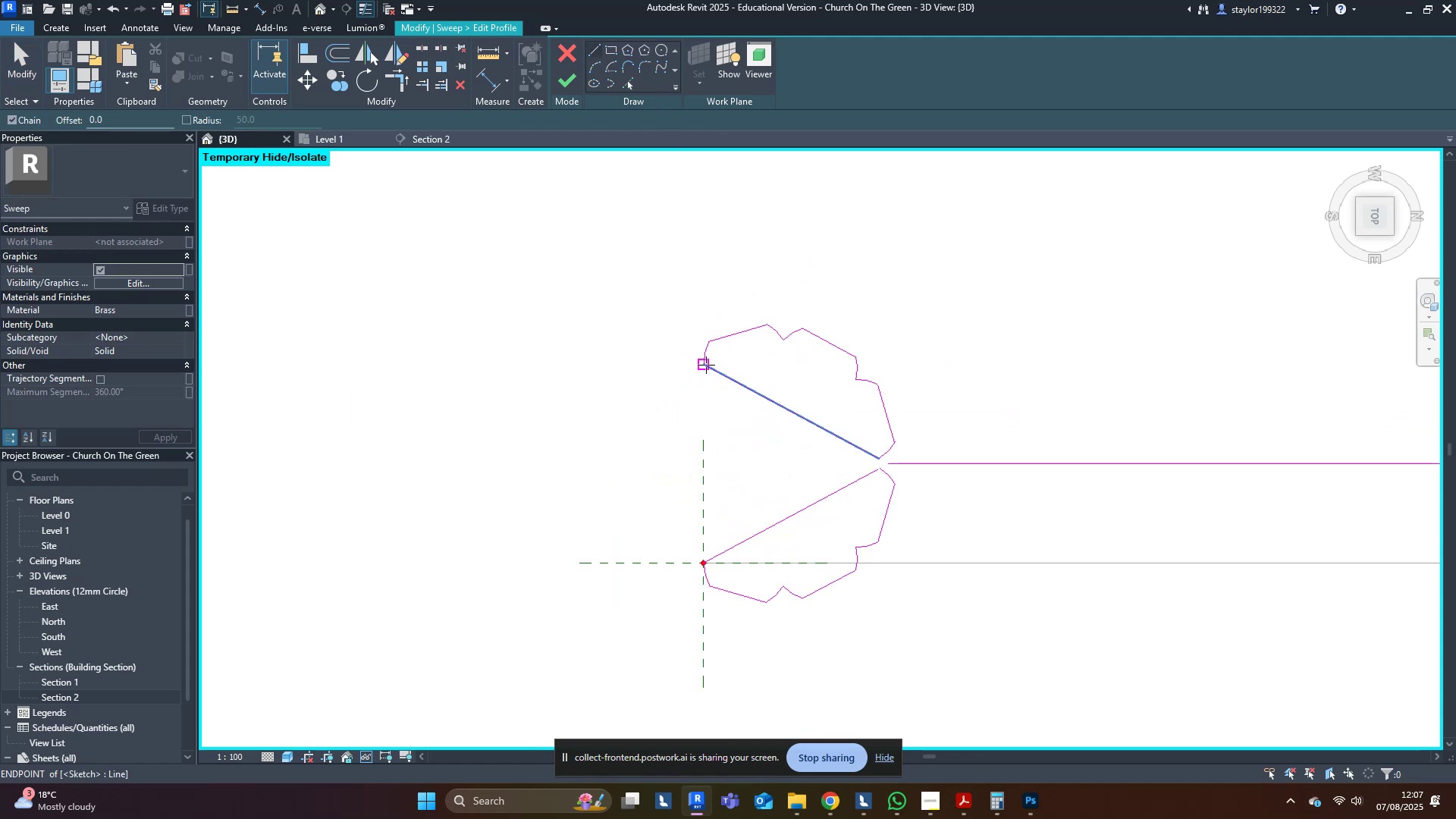 
left_click([706, 365])
 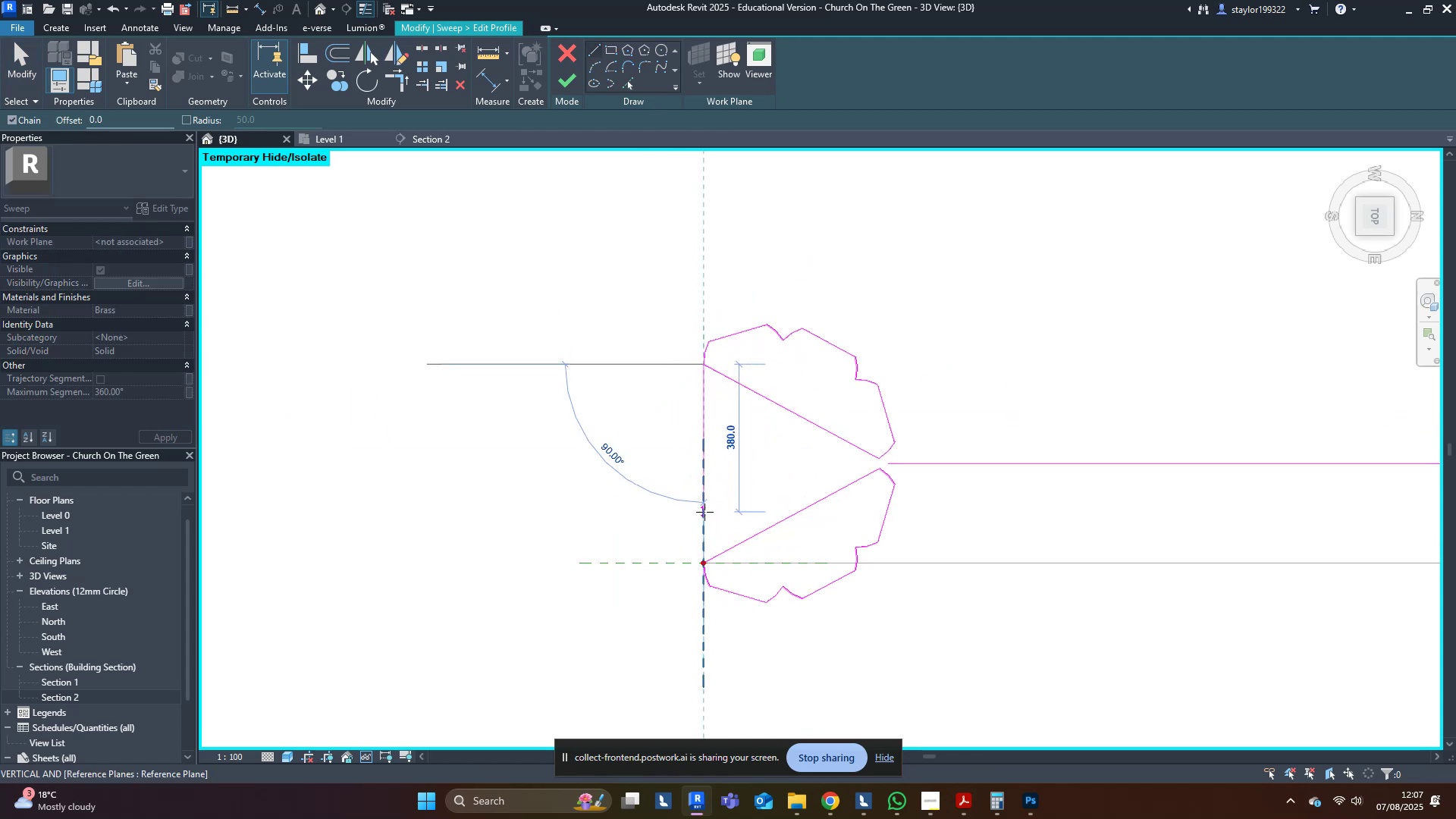 
left_click([704, 512])
 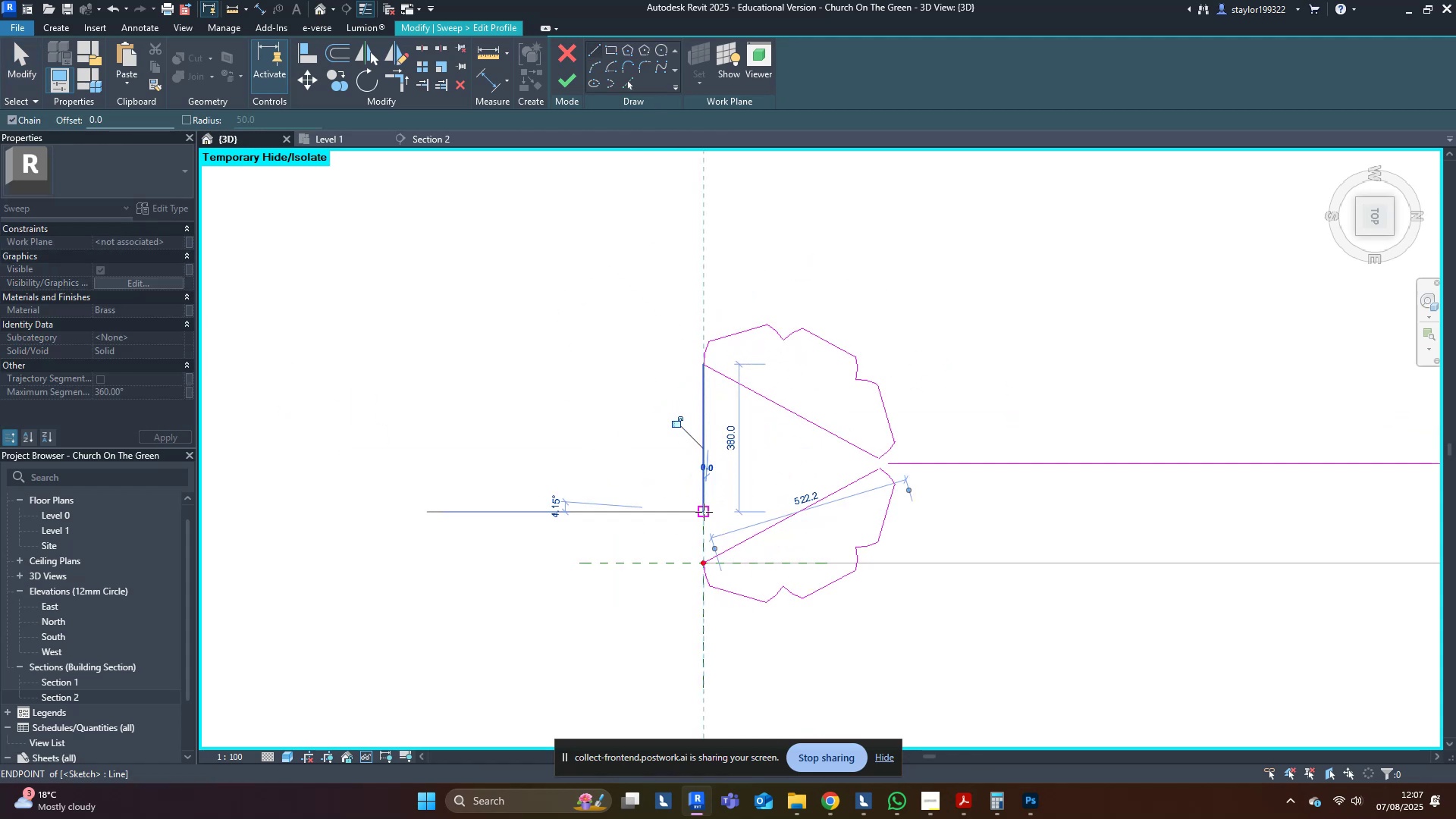 
key(Escape)
 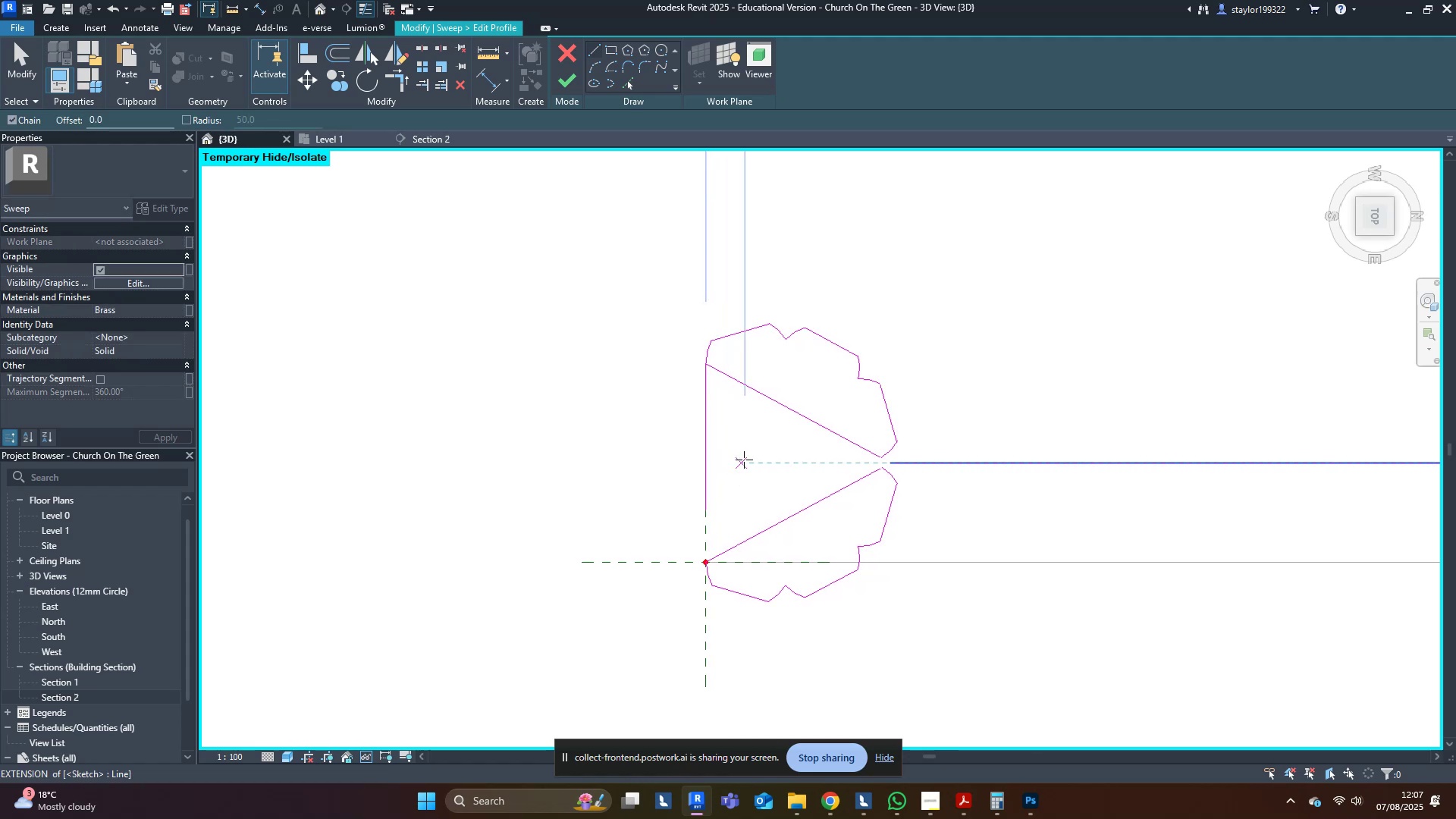 
scroll: coordinate [851, 465], scroll_direction: up, amount: 8.0
 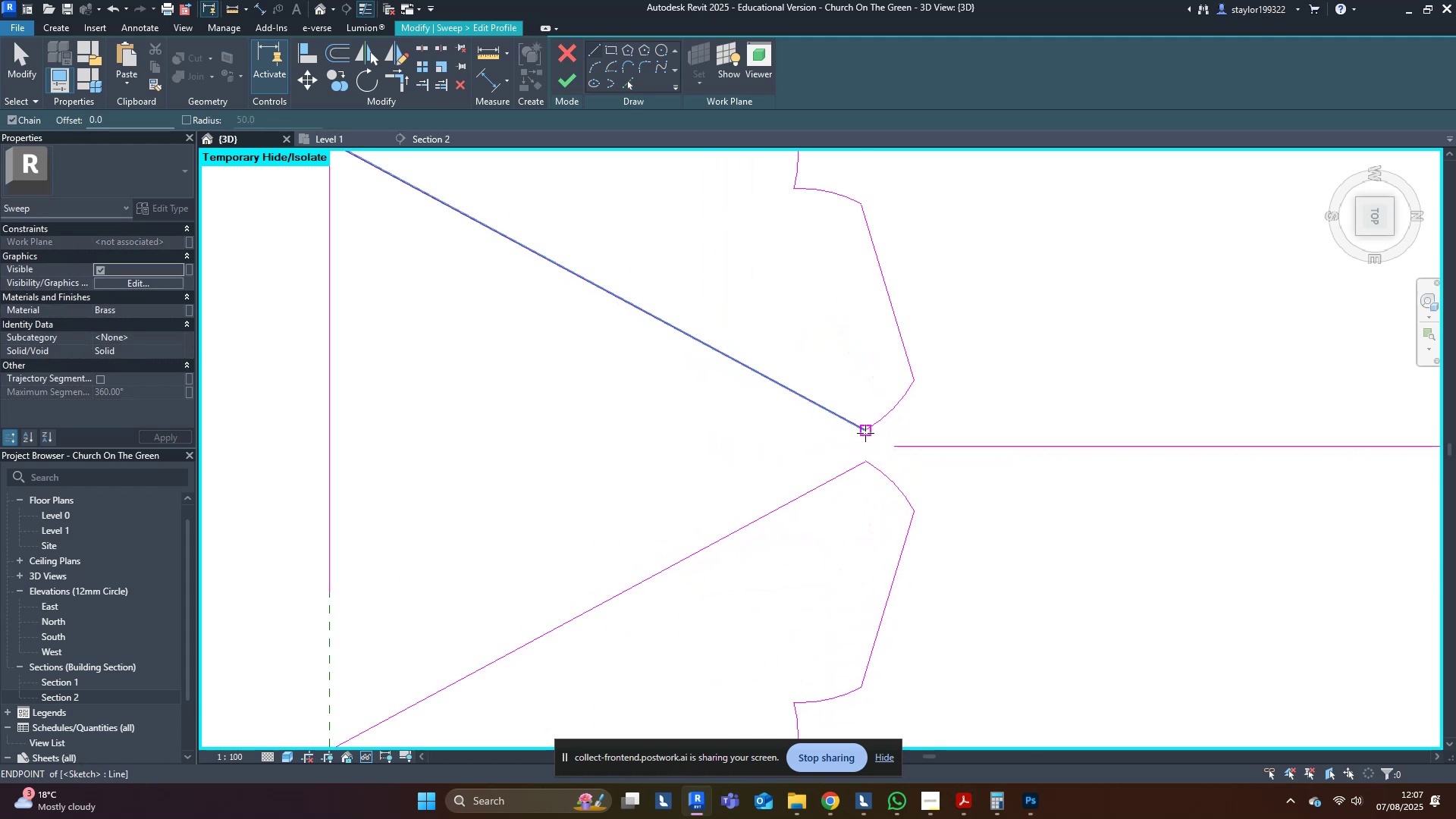 
left_click([865, 431])
 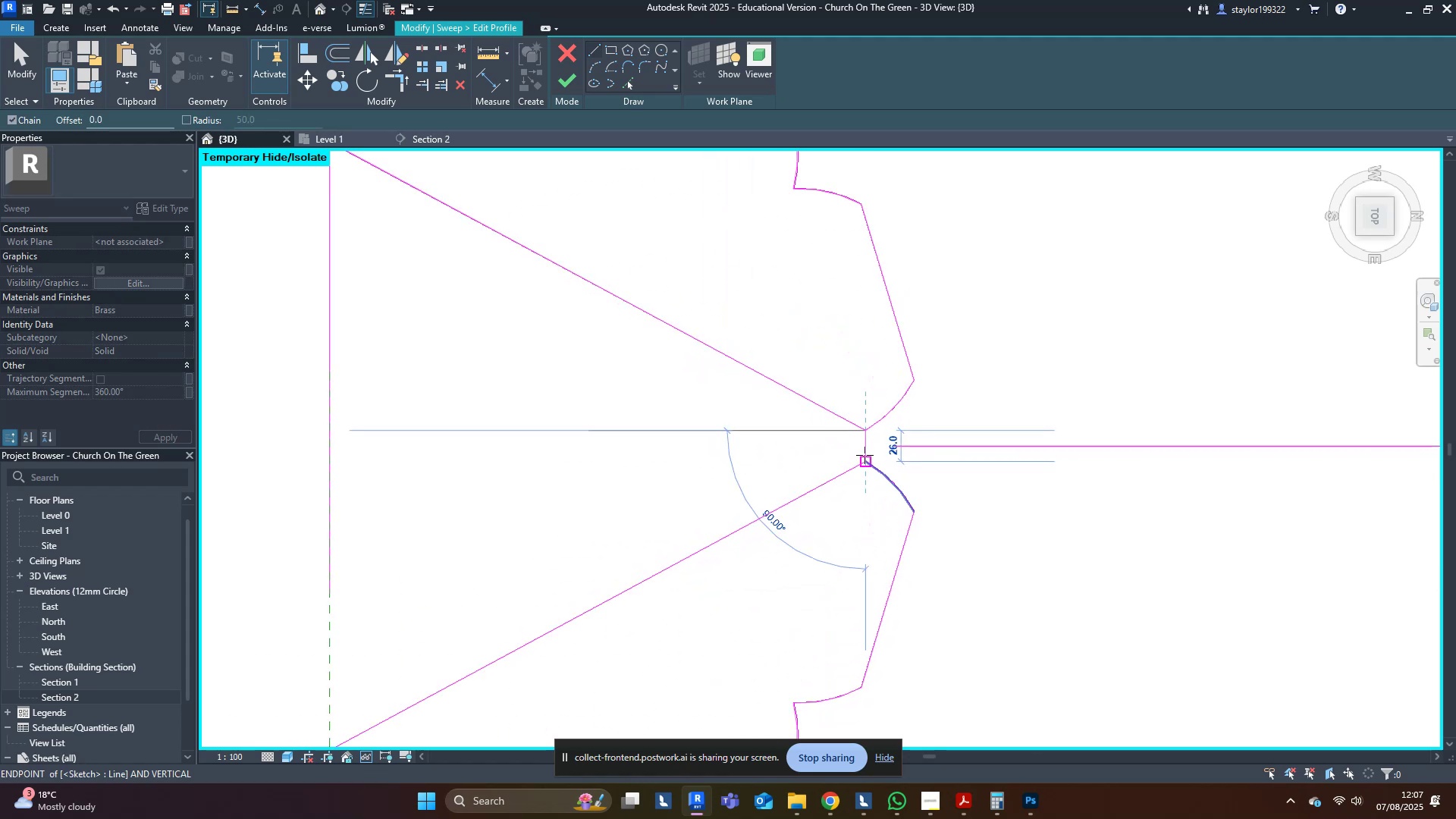 
left_click([864, 455])
 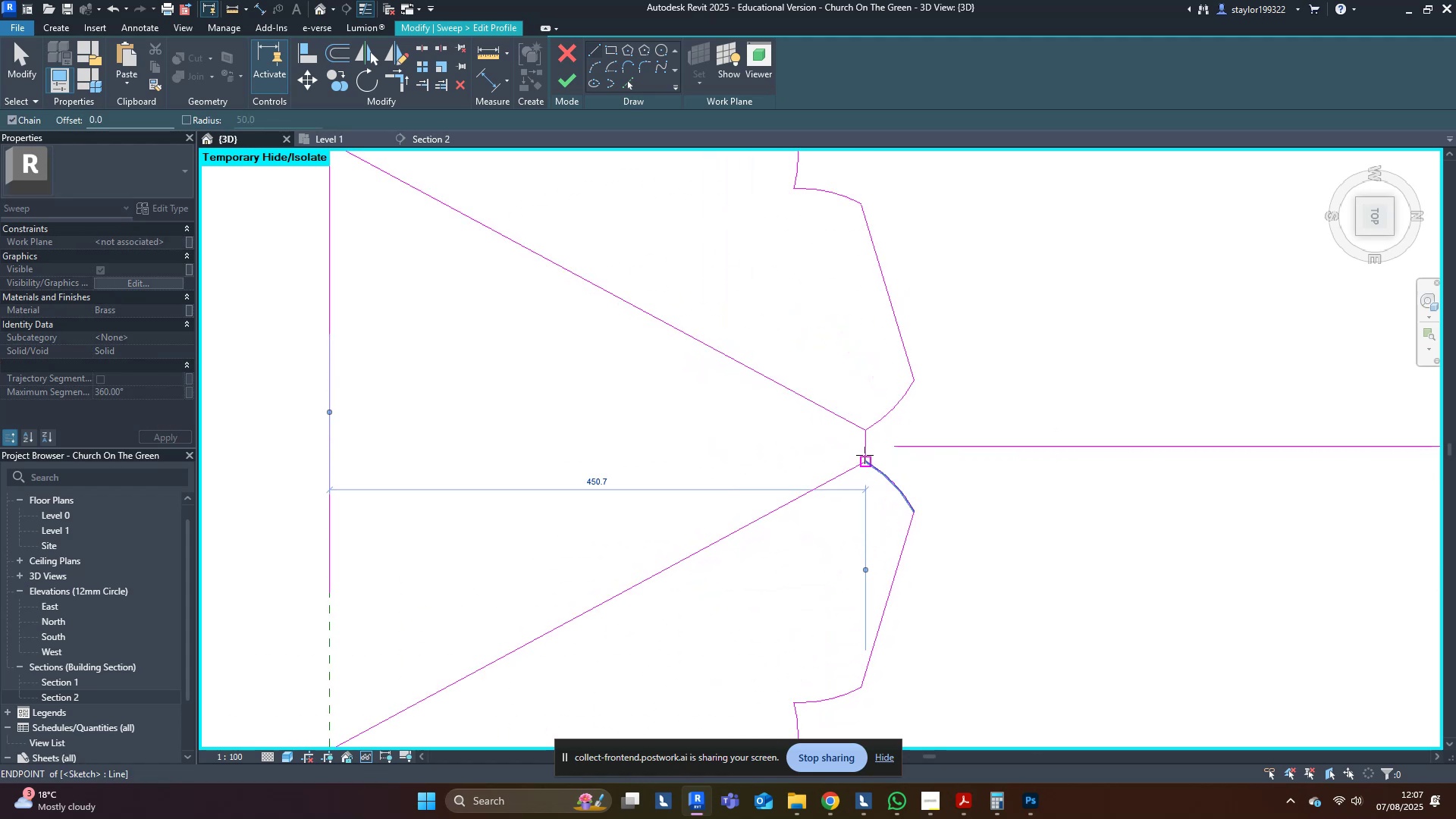 
key(Escape)
 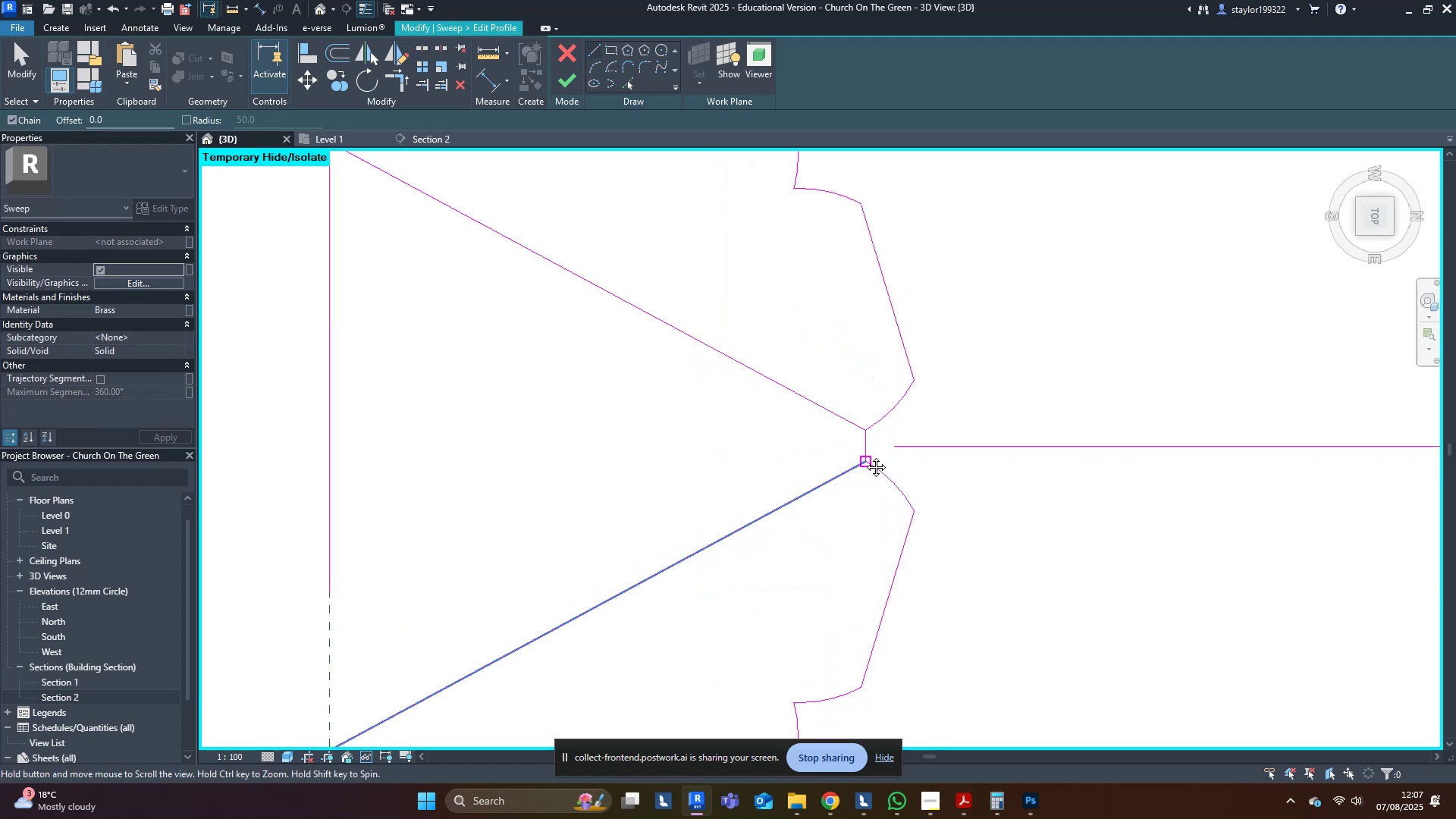 
middle_click([864, 456])
 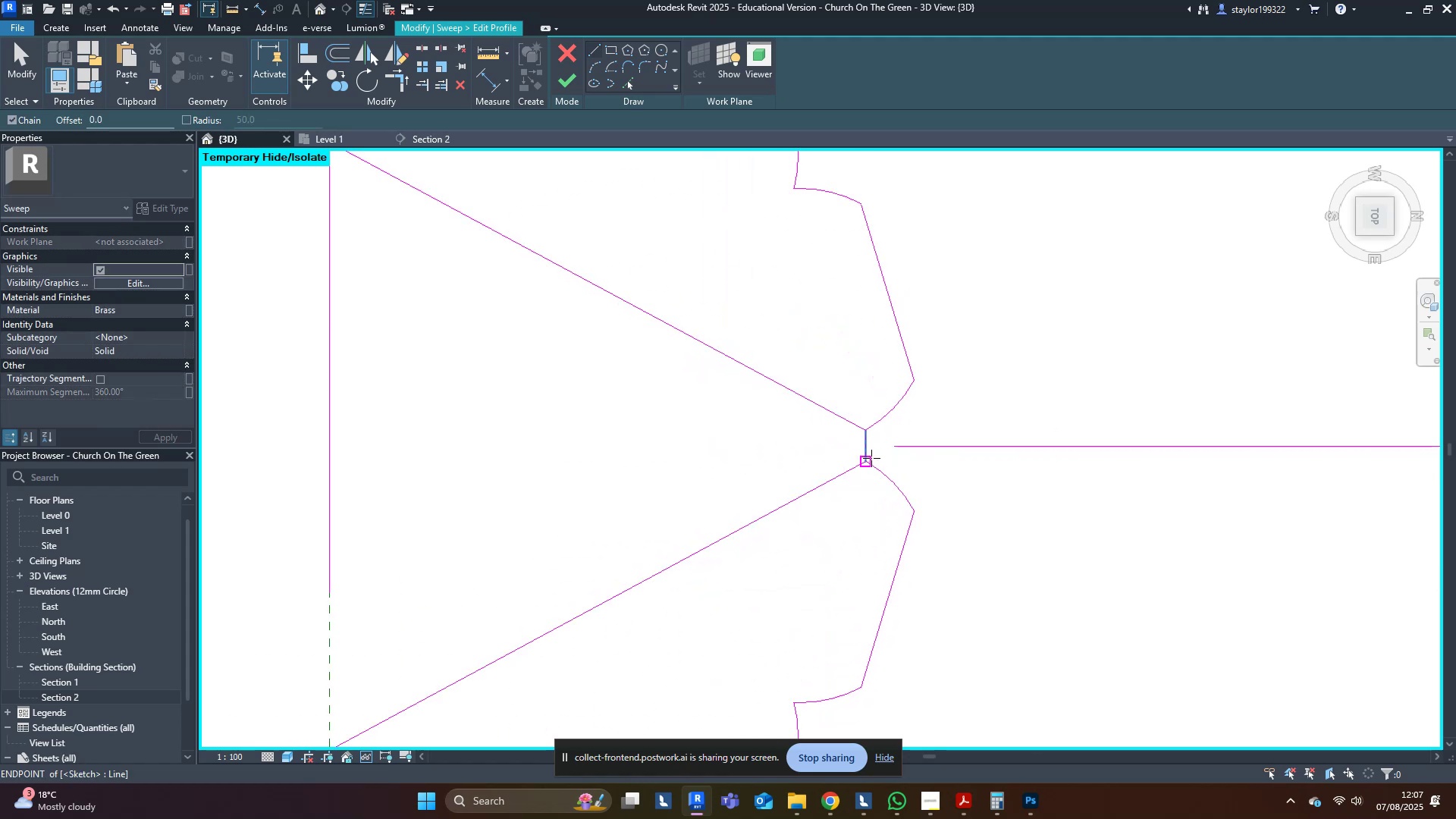 
type(m[Delete][Delete]tr)
 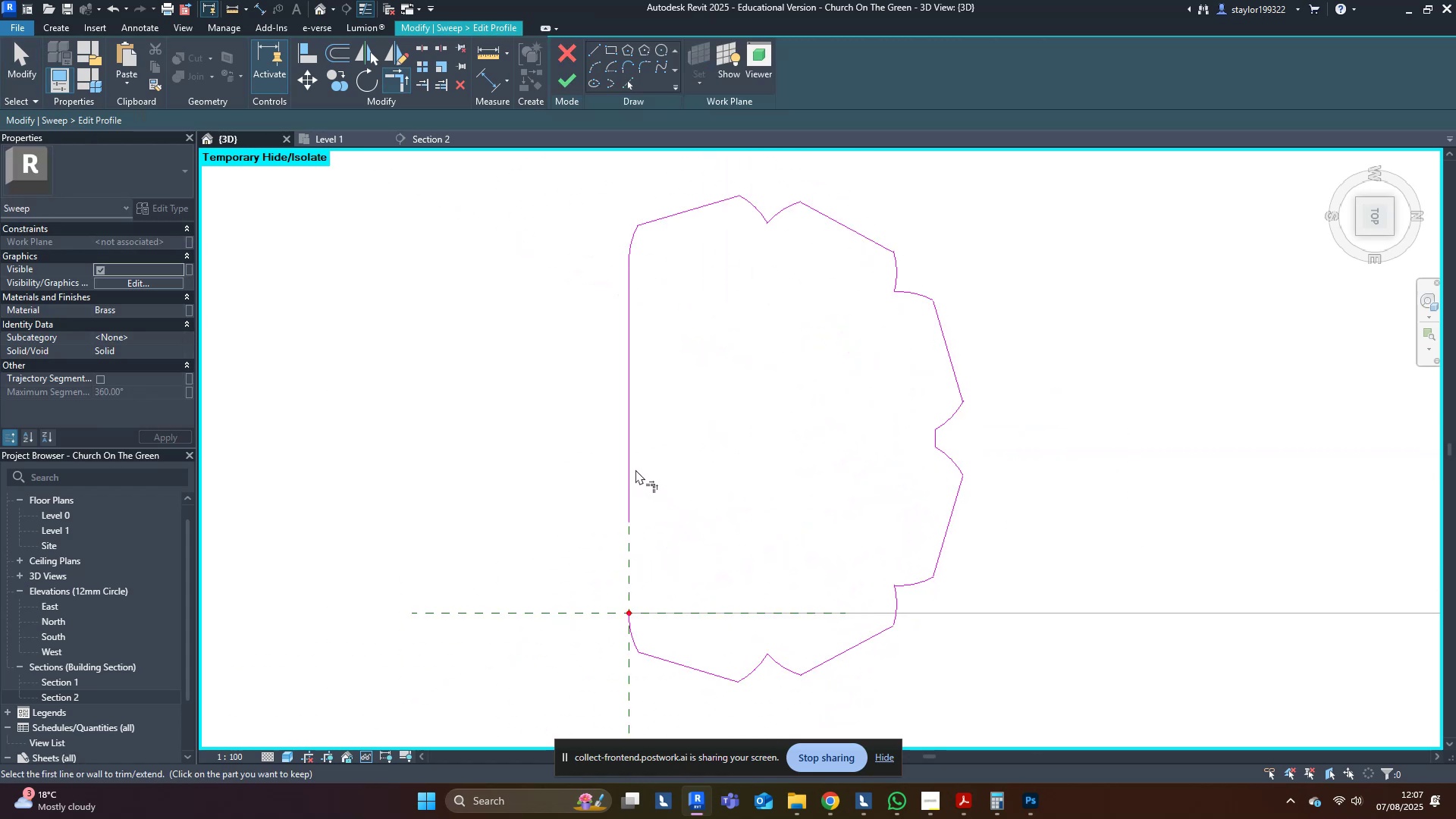 
hold_key(key=D, duration=4.92)
 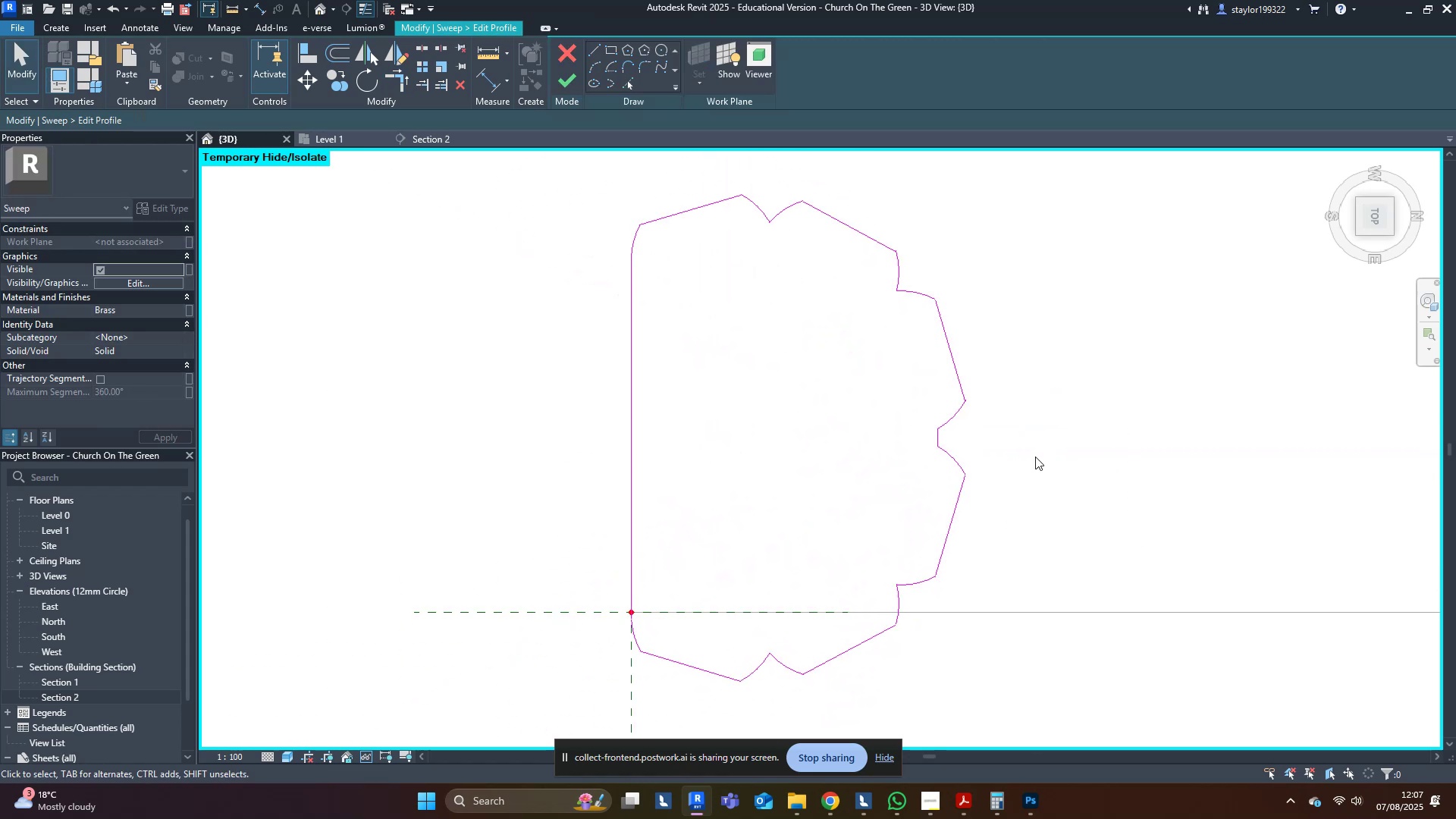 
scroll: coordinate [1028, 429], scroll_direction: down, amount: 4.0
 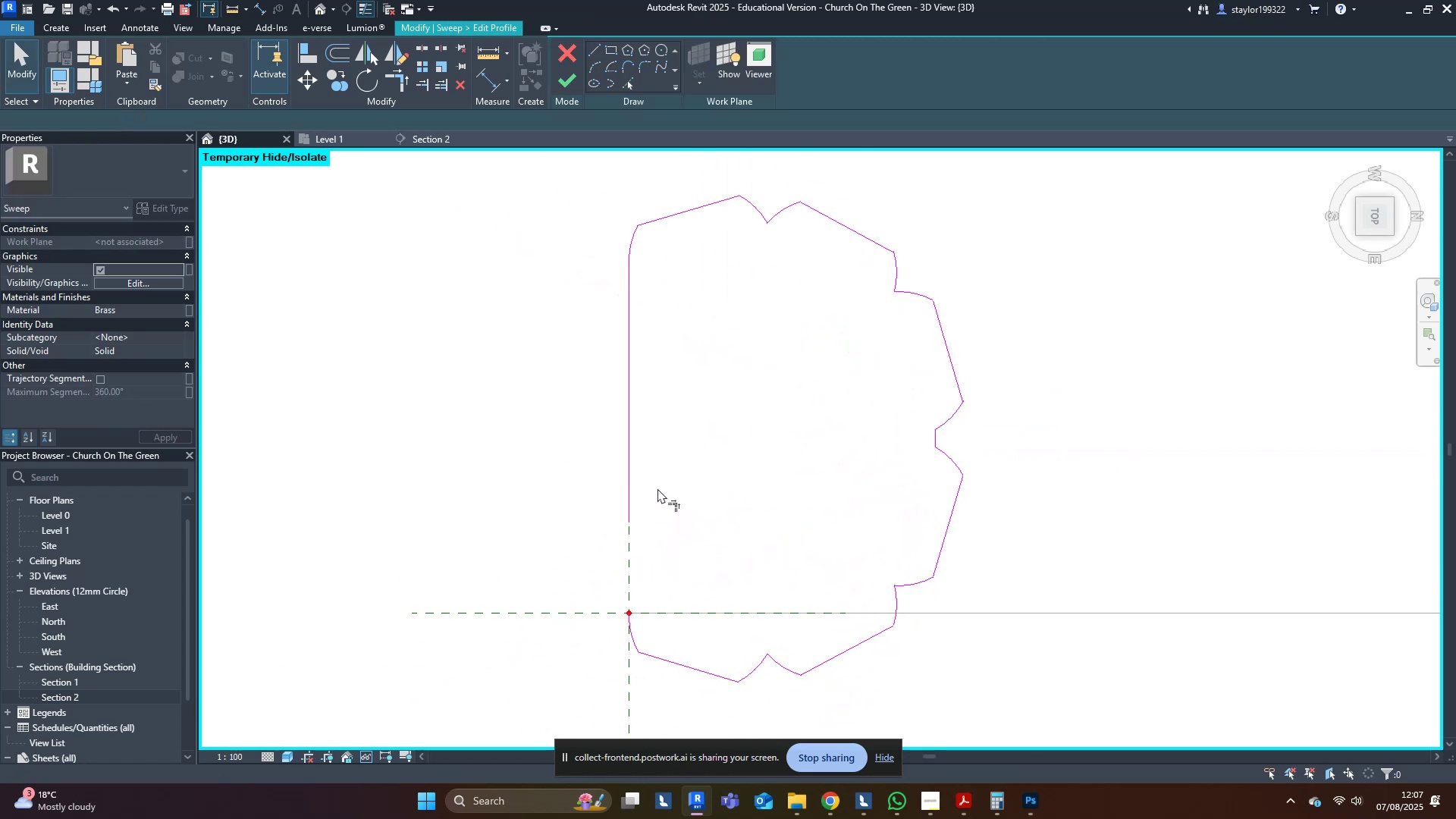 
double_click([629, 471])
 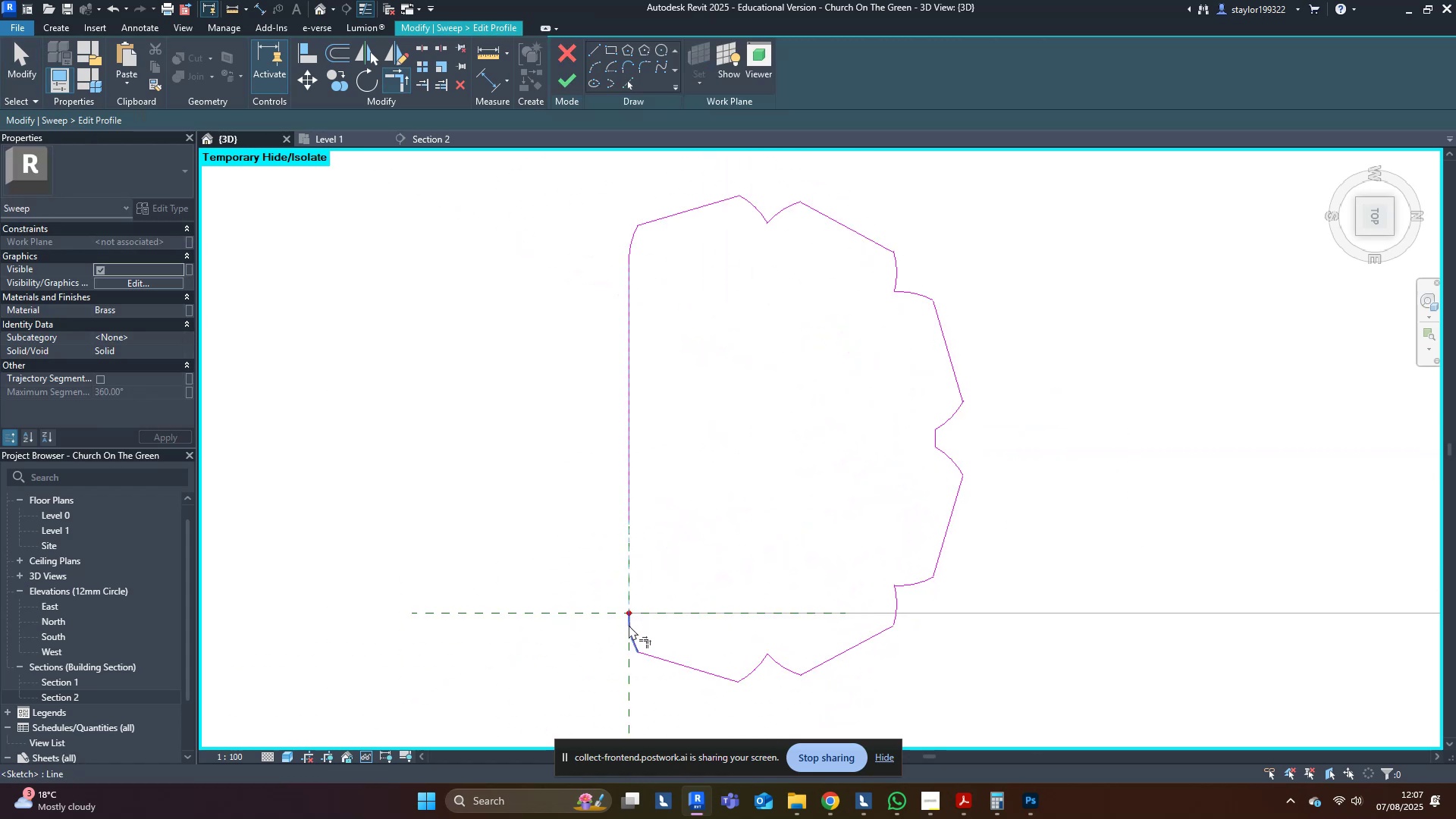 
left_click([631, 630])
 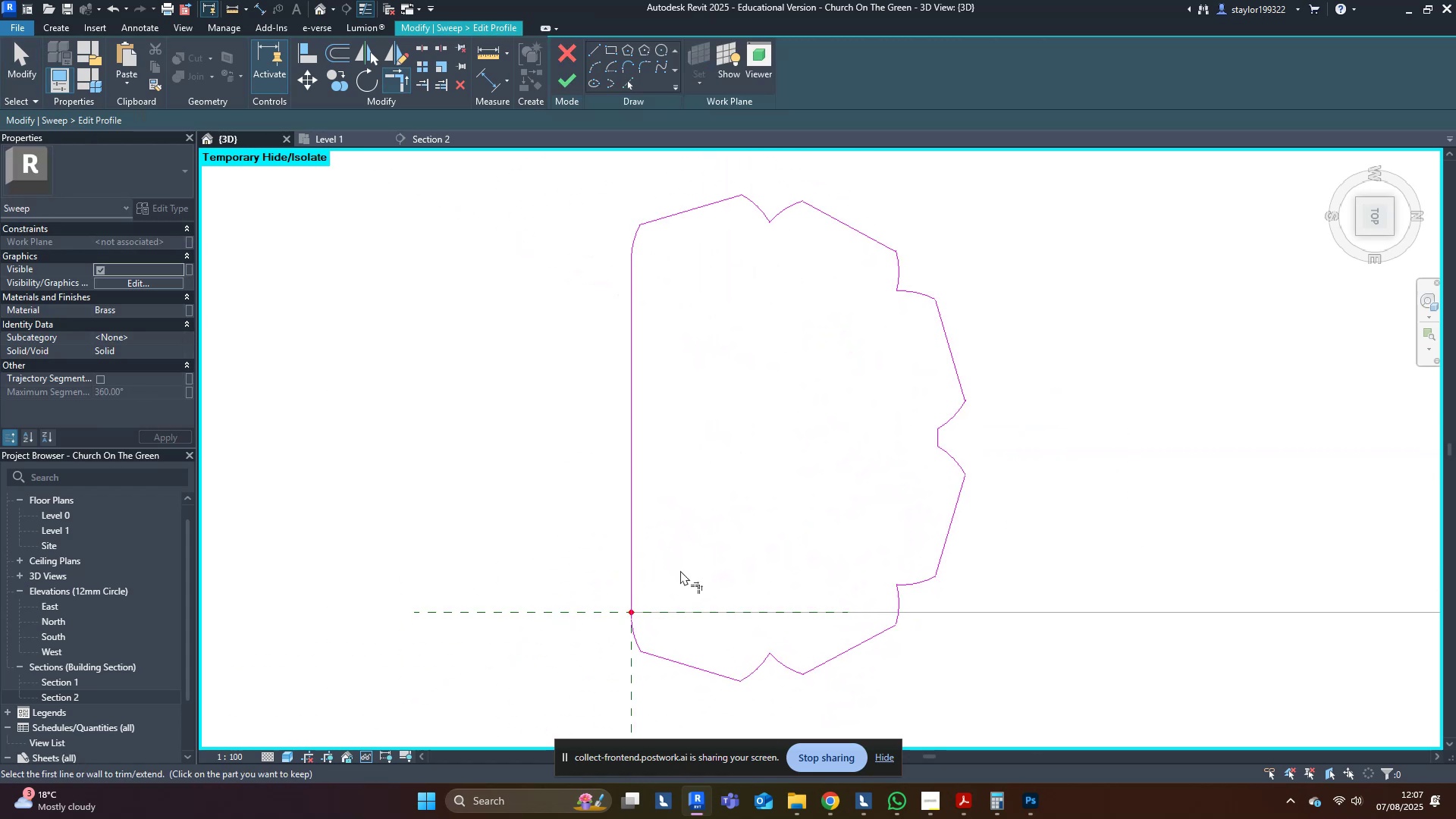 
type(msd)
 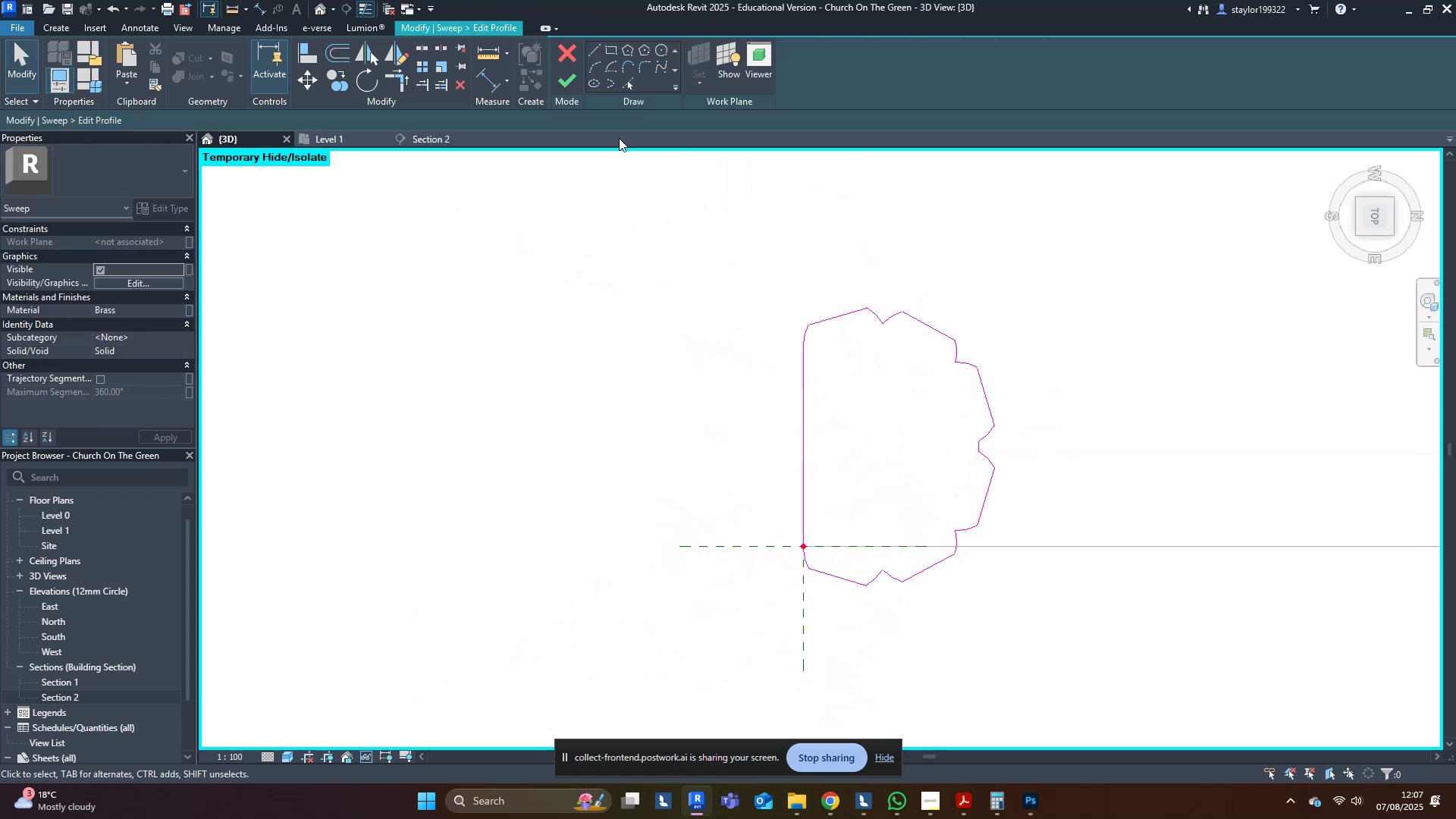 
scroll: coordinate [1034, 459], scroll_direction: down, amount: 4.0
 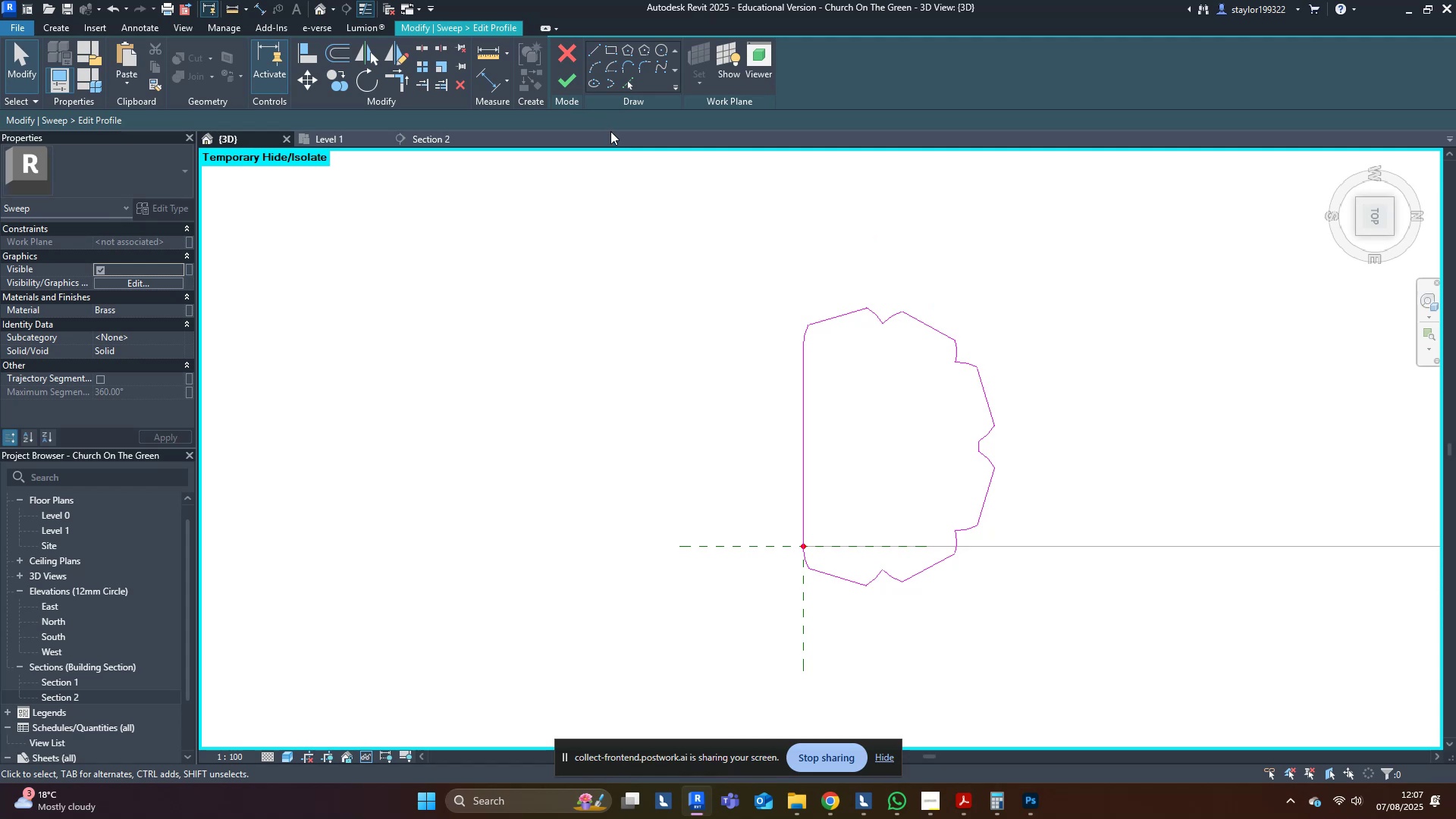 
left_click([570, 82])
 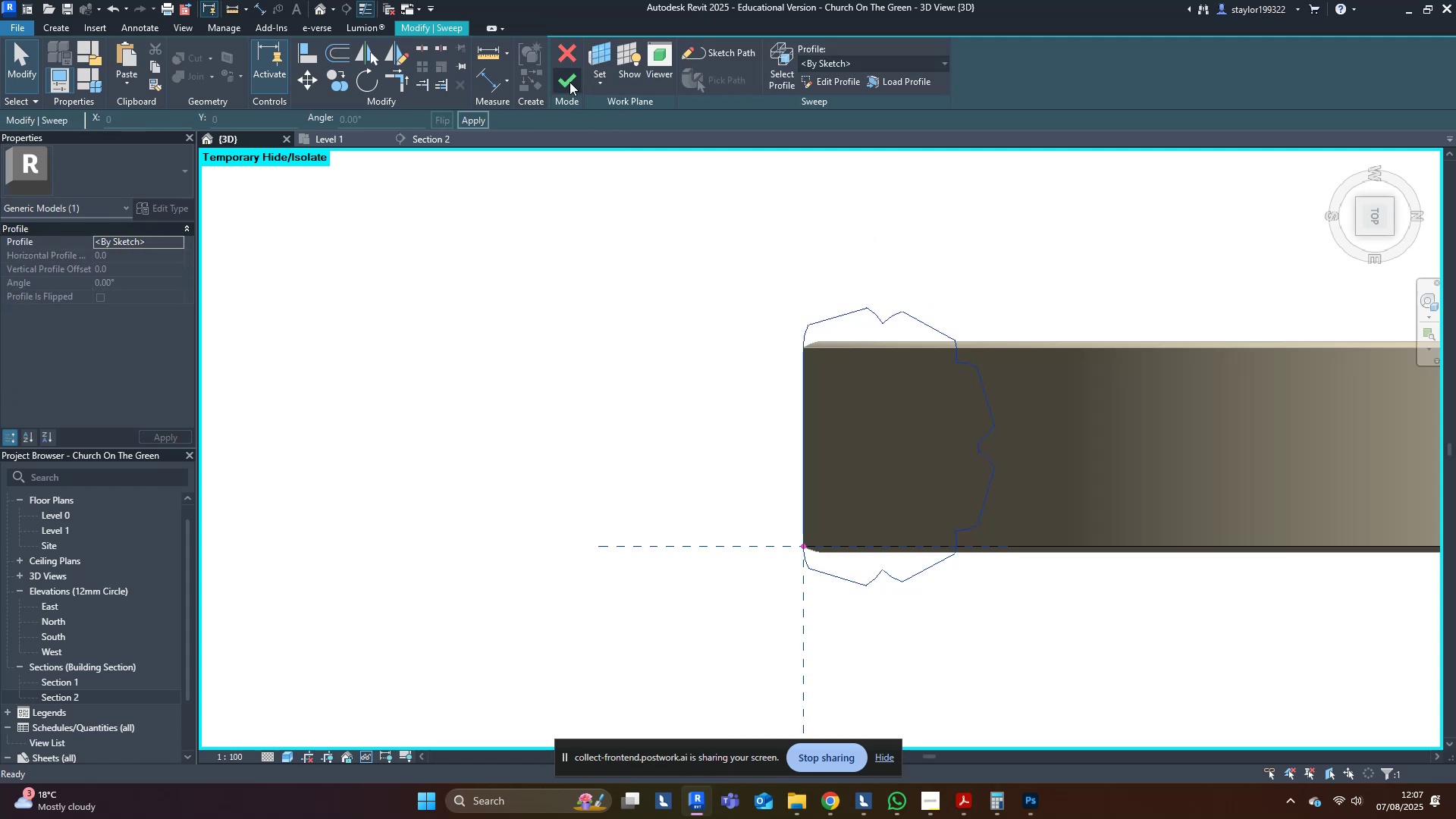 
left_click([570, 82])
 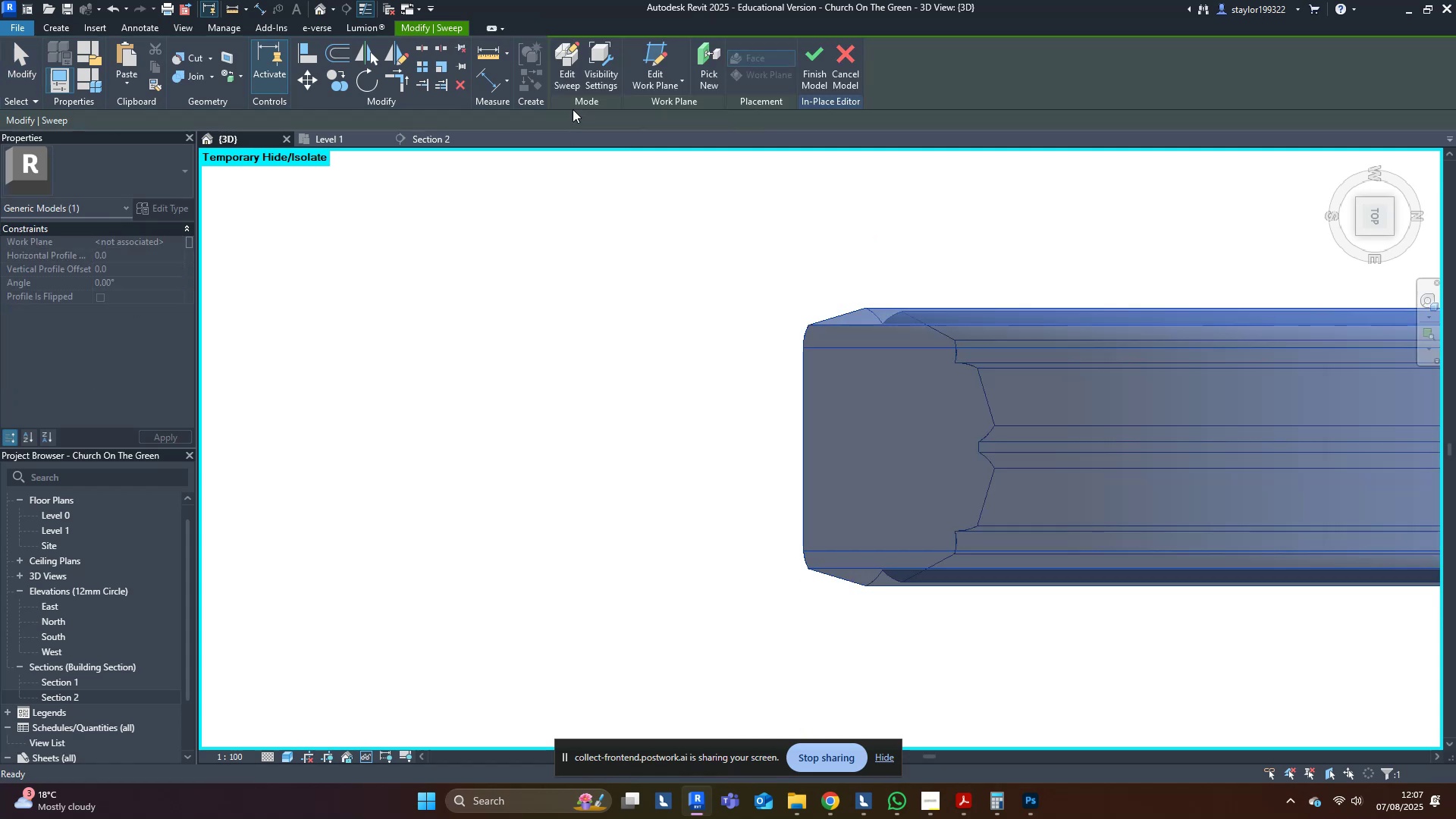 
scroll: coordinate [594, 475], scroll_direction: down, amount: 5.0
 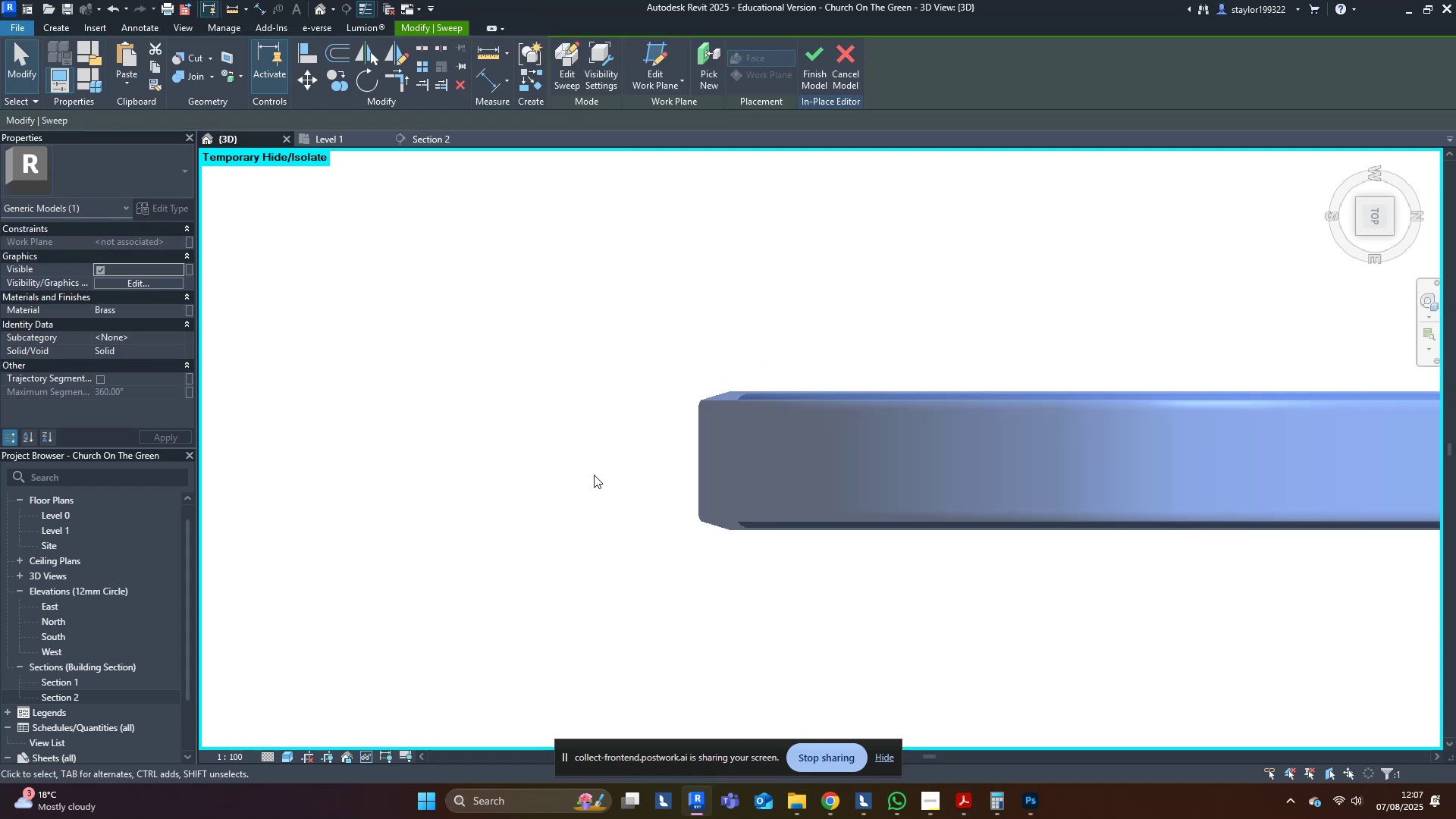 
hold_key(key=ShiftLeft, duration=0.38)
 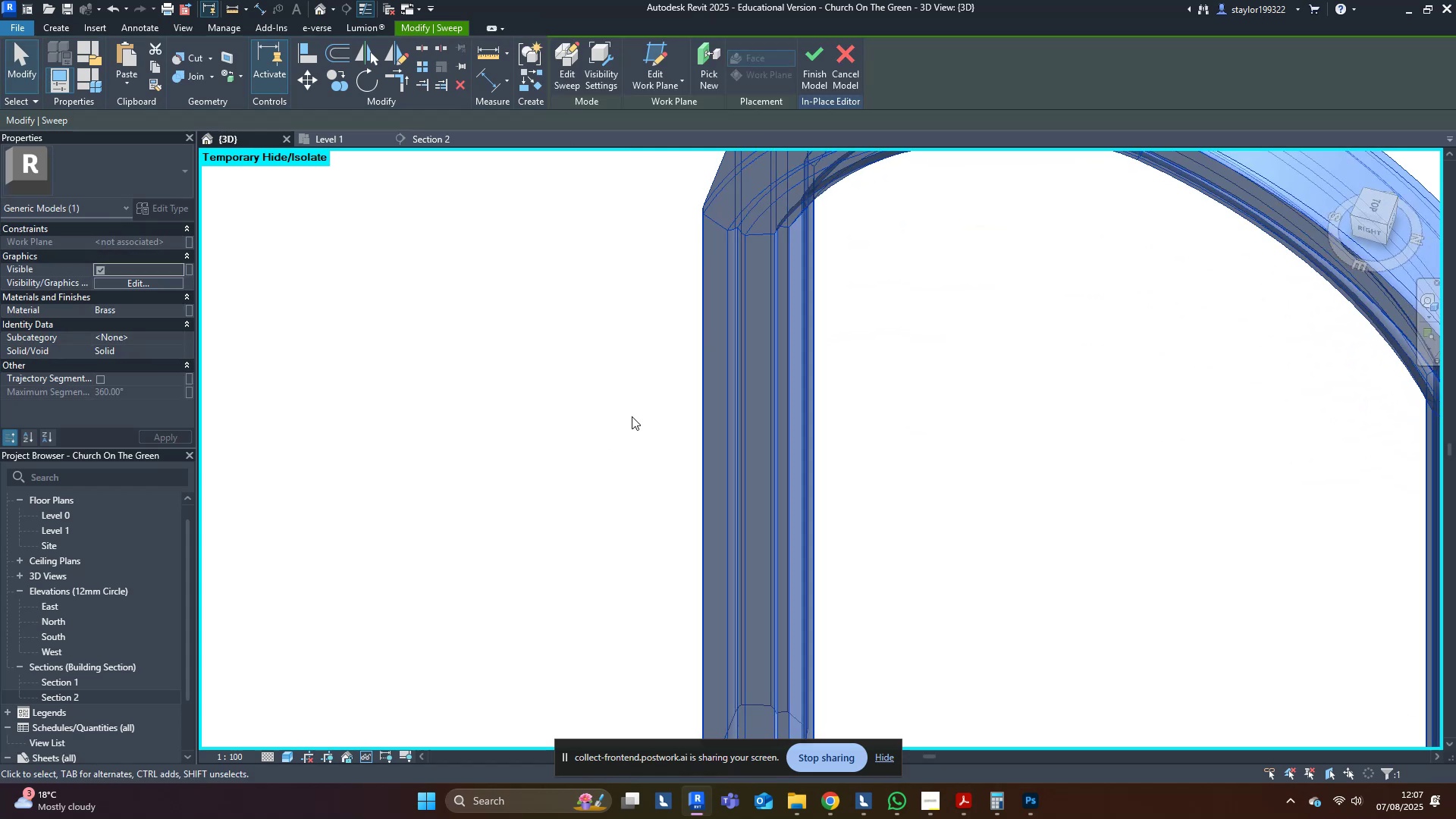 
left_click([554, 443])
 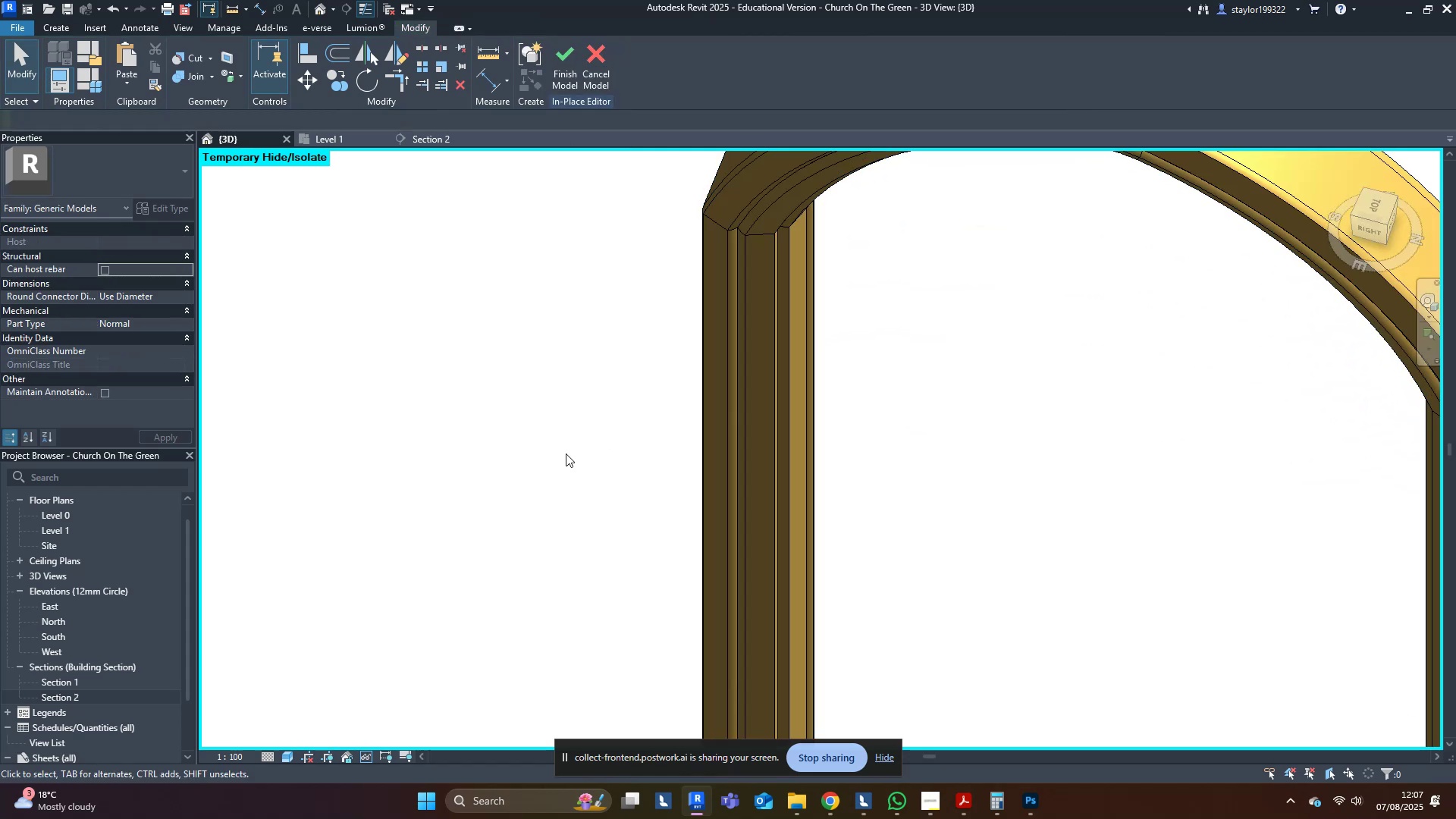 
scroll: coordinate [571, 457], scroll_direction: down, amount: 6.0
 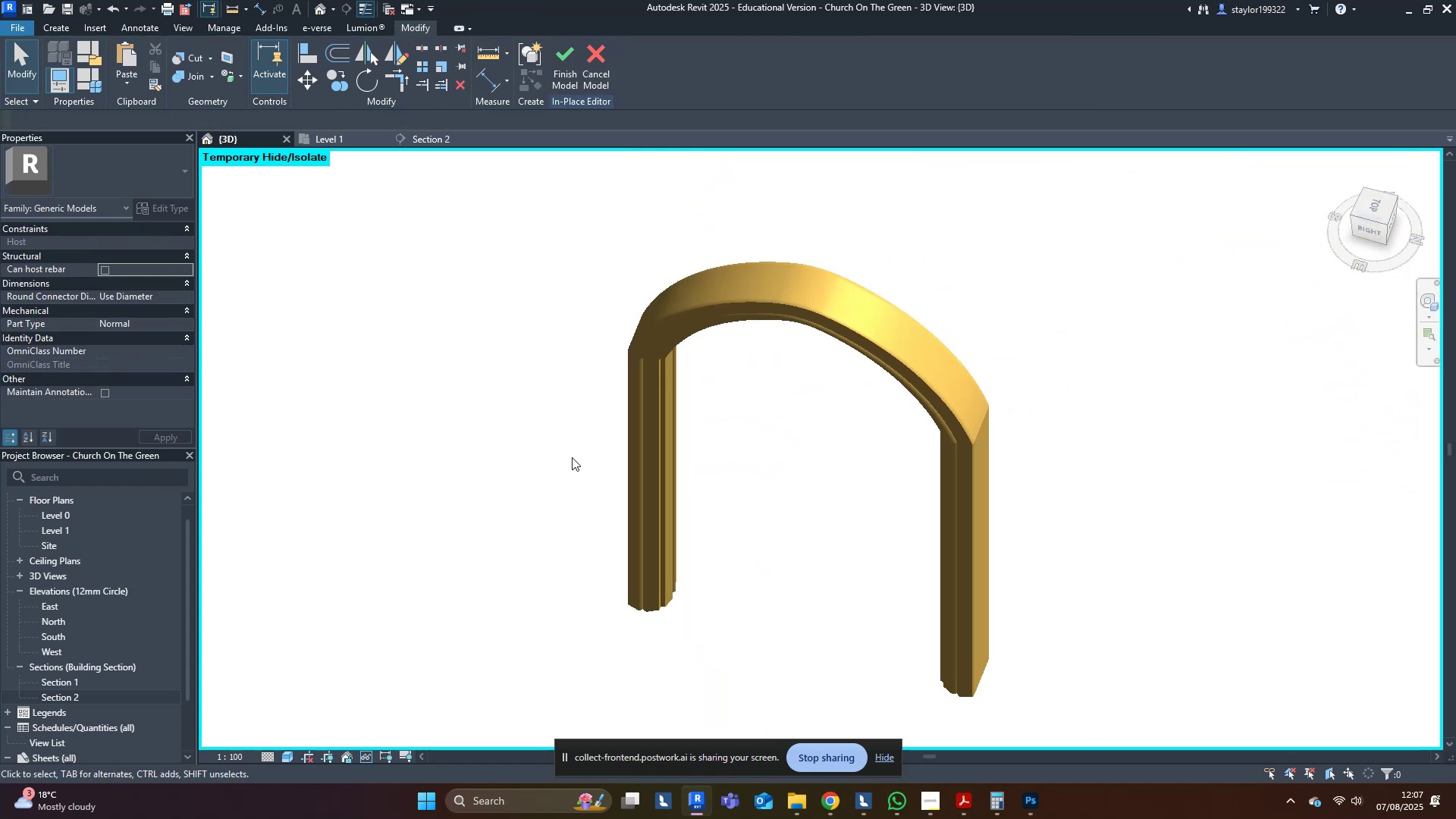 
hold_key(key=ShiftLeft, duration=0.47)
 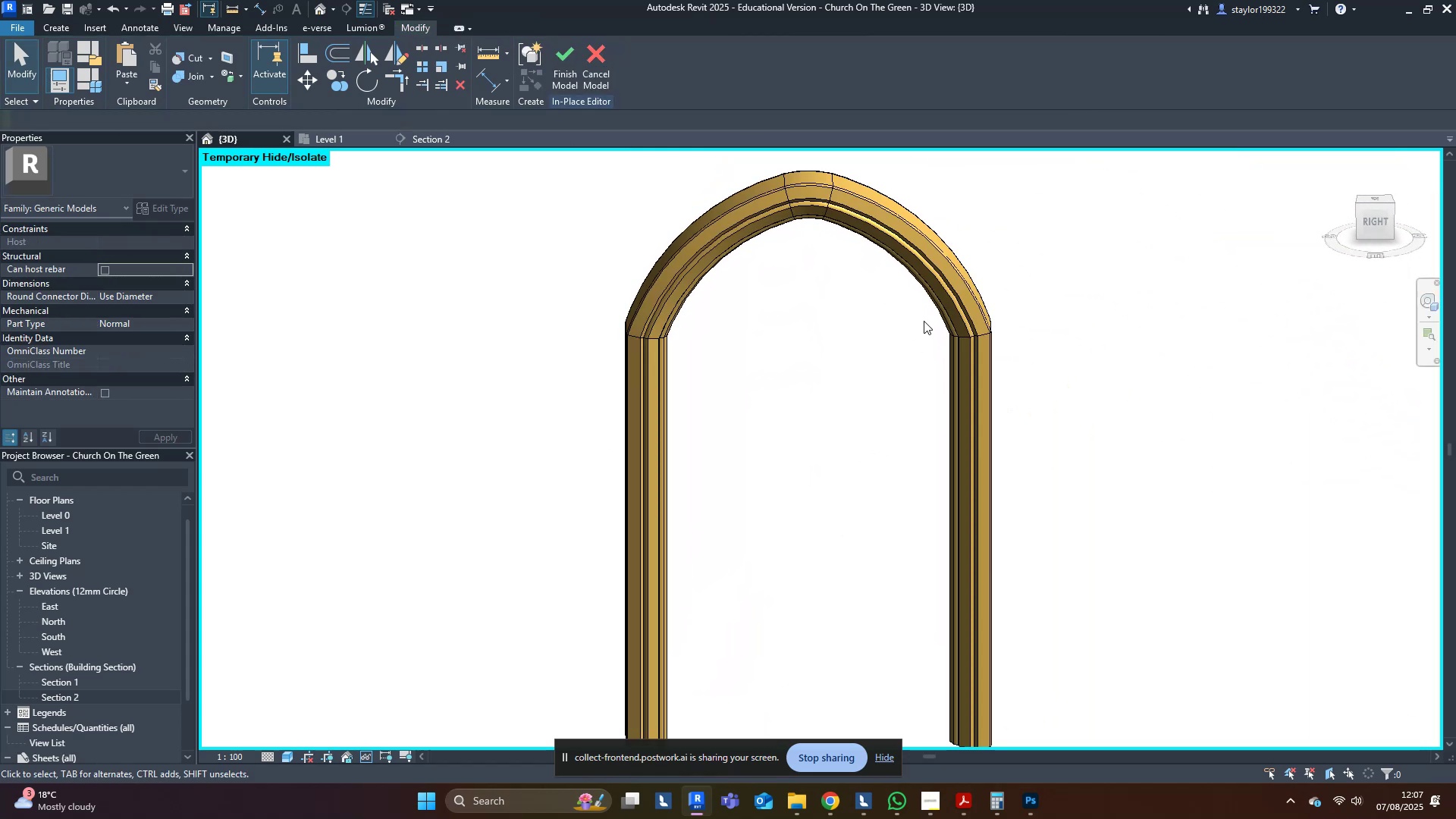 
hold_key(key=ShiftLeft, duration=0.58)
 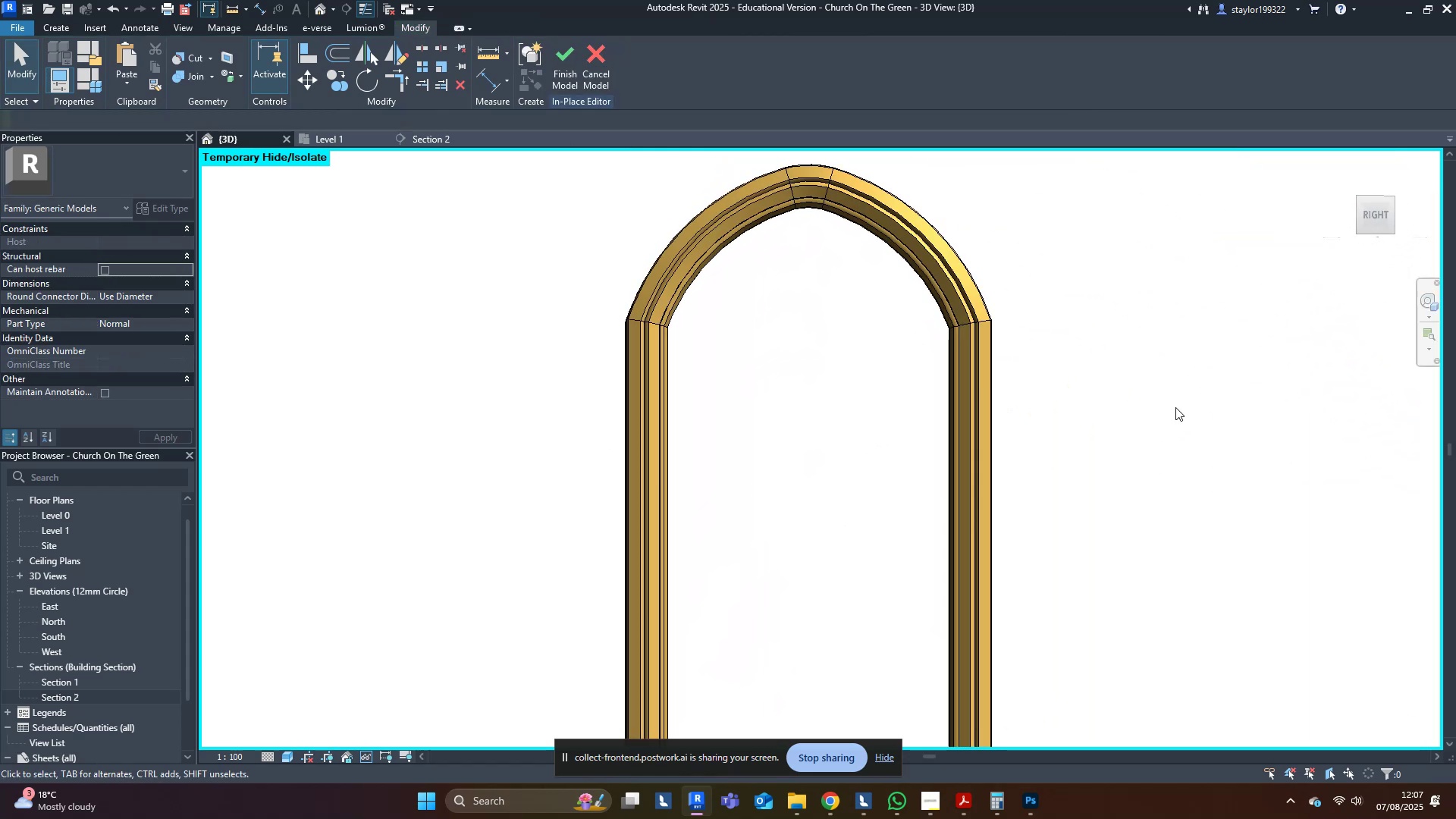 
hold_key(key=ShiftLeft, duration=0.8)
 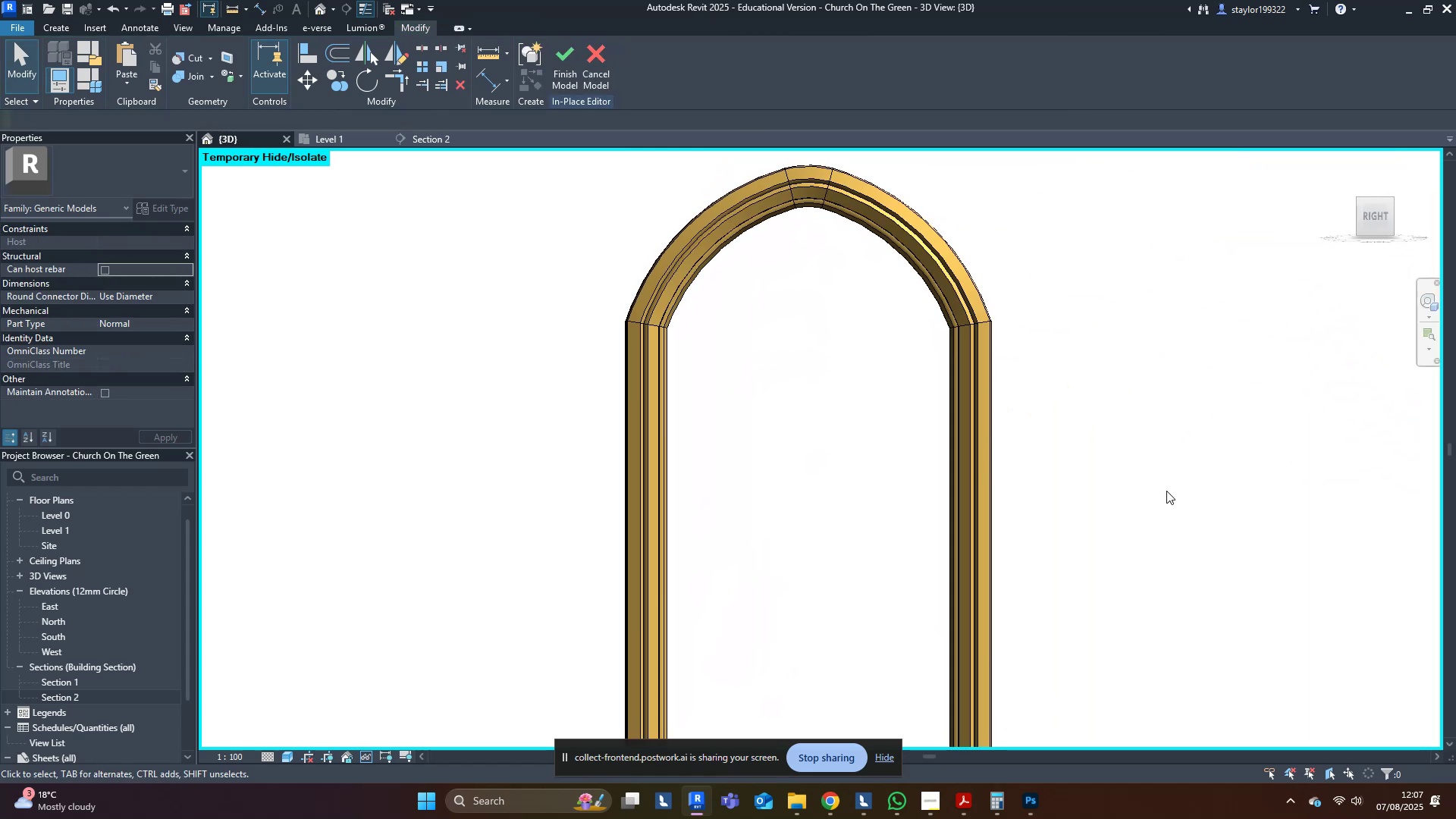 
type(hr)
 